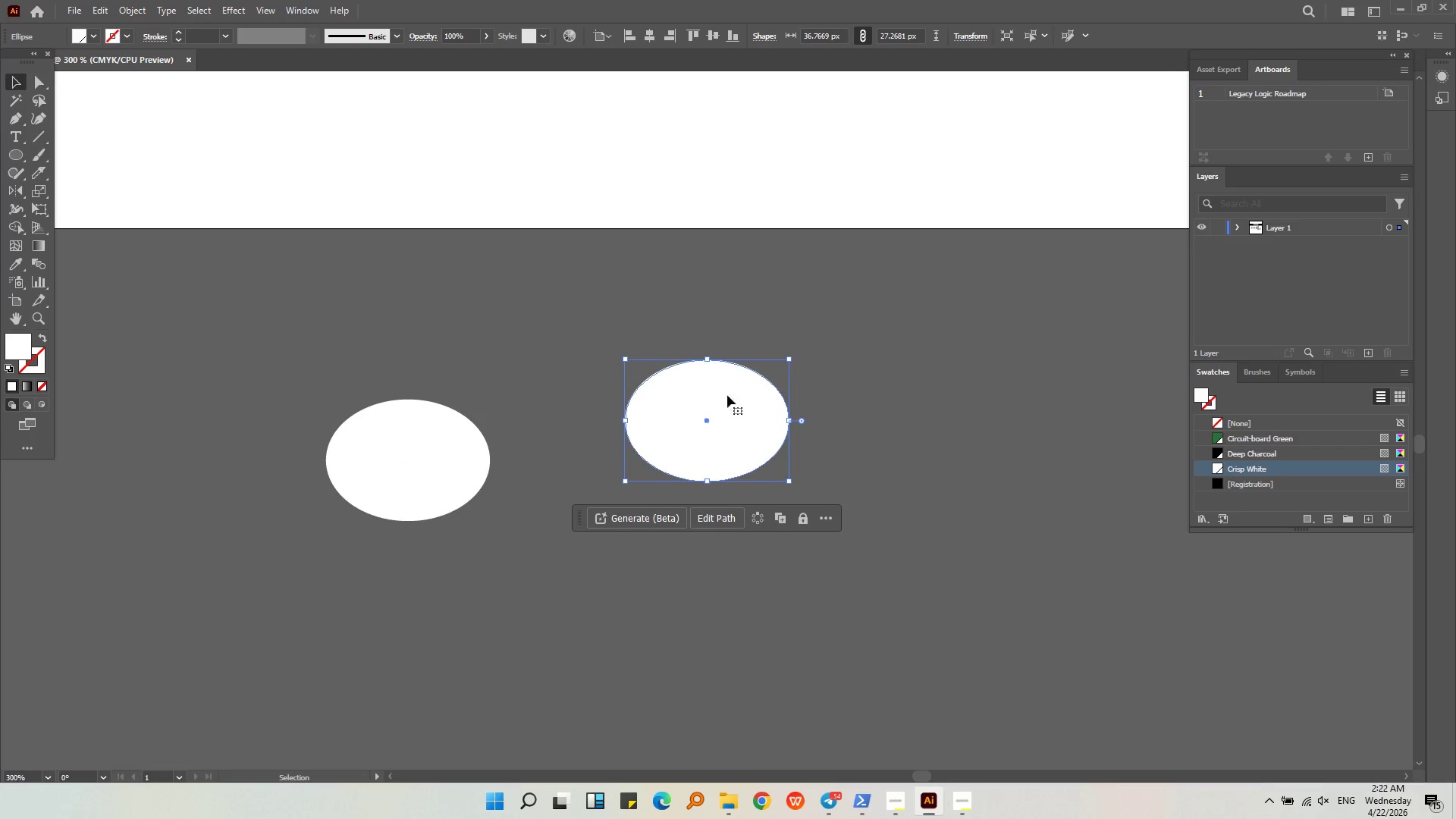 
hold_key(key=ShiftLeft, duration=0.89)
left_click_drag(start_coordinate=[788, 354], to_coordinate=[943, 275])
 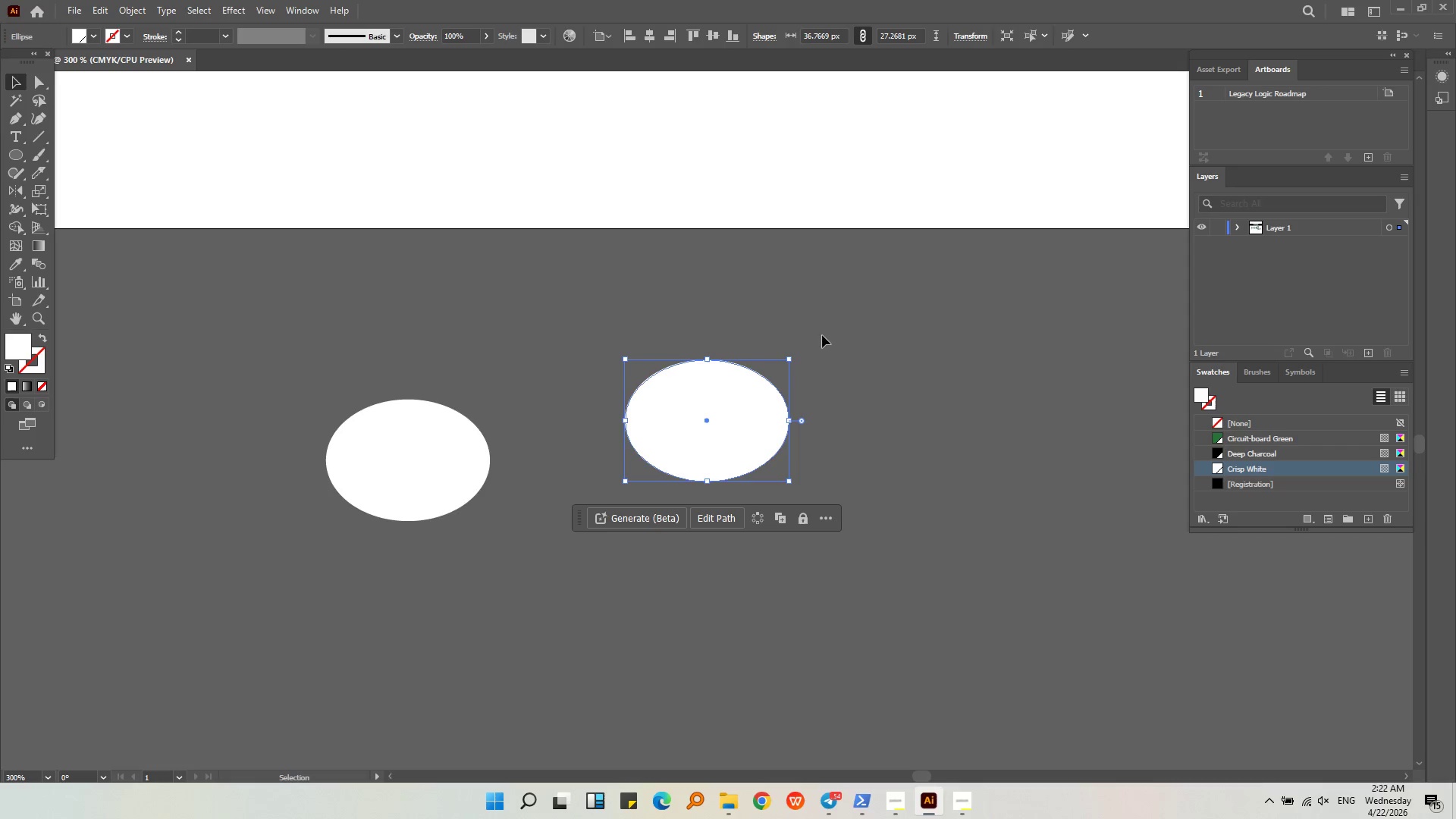 
hold_key(key=ShiftLeft, duration=0.94)
left_click_drag(start_coordinate=[788, 356], to_coordinate=[868, 300])
 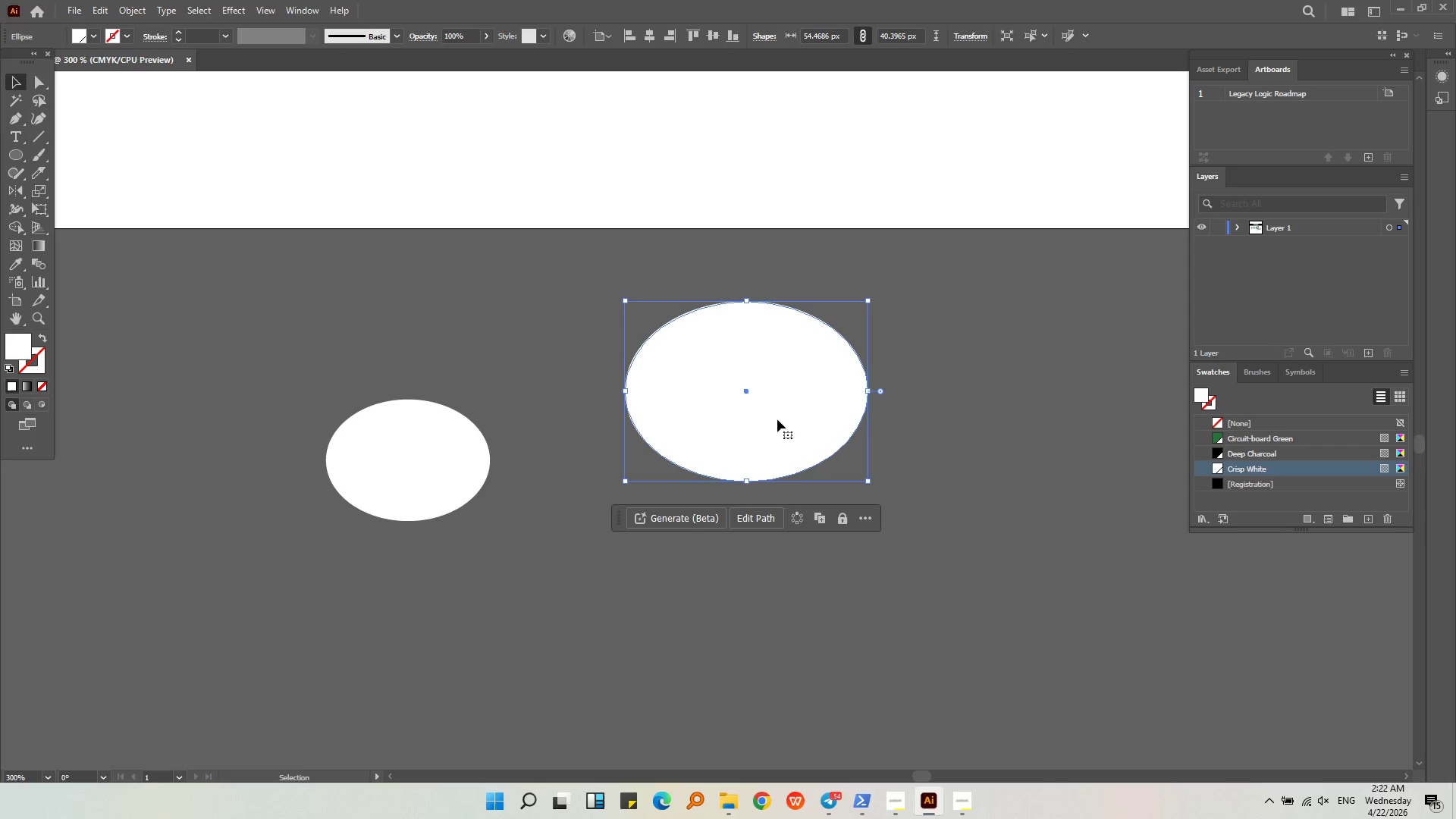 
left_click_drag(start_coordinate=[777, 419], to_coordinate=[577, 433])
 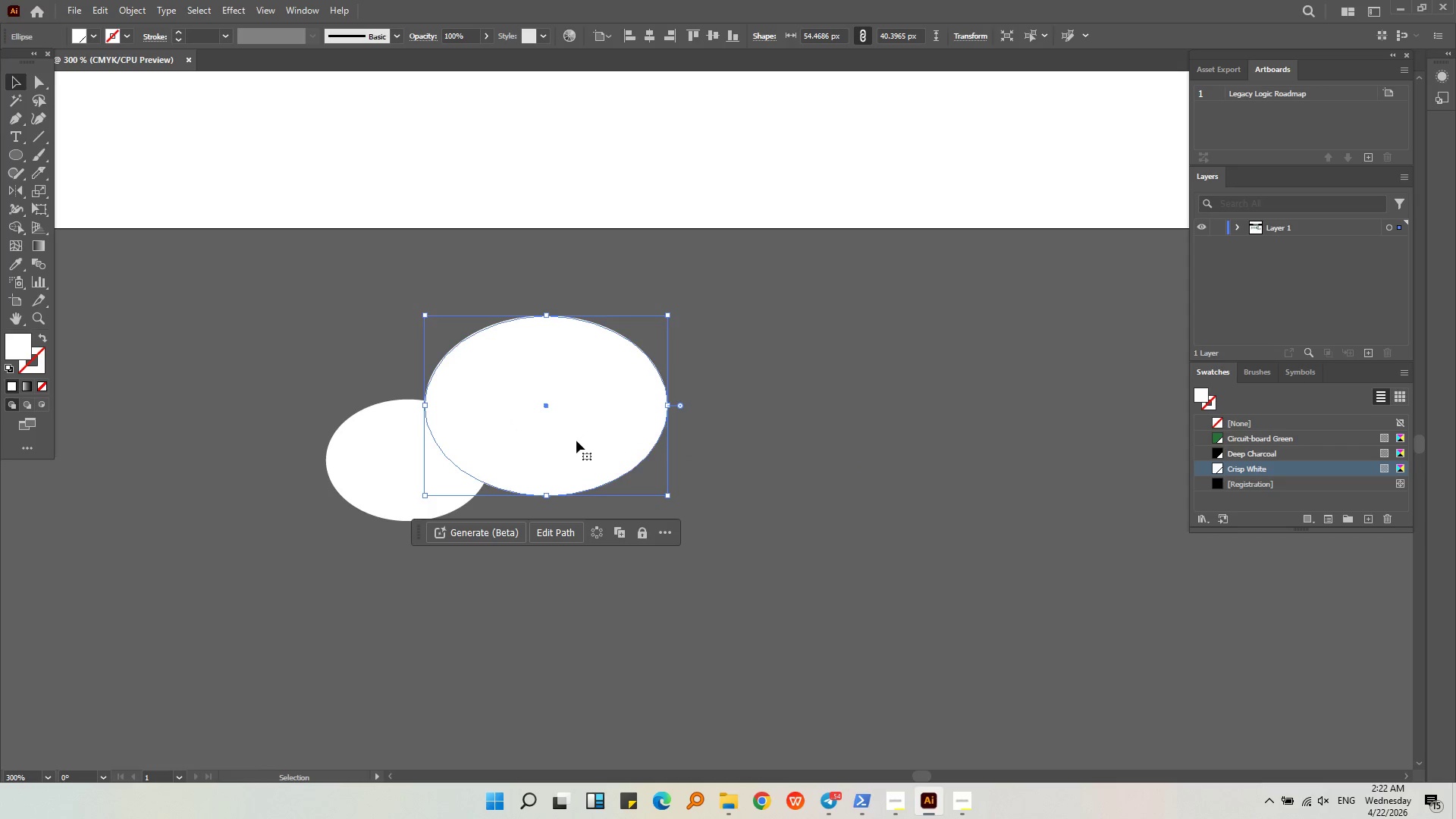 
key(Control+C)
 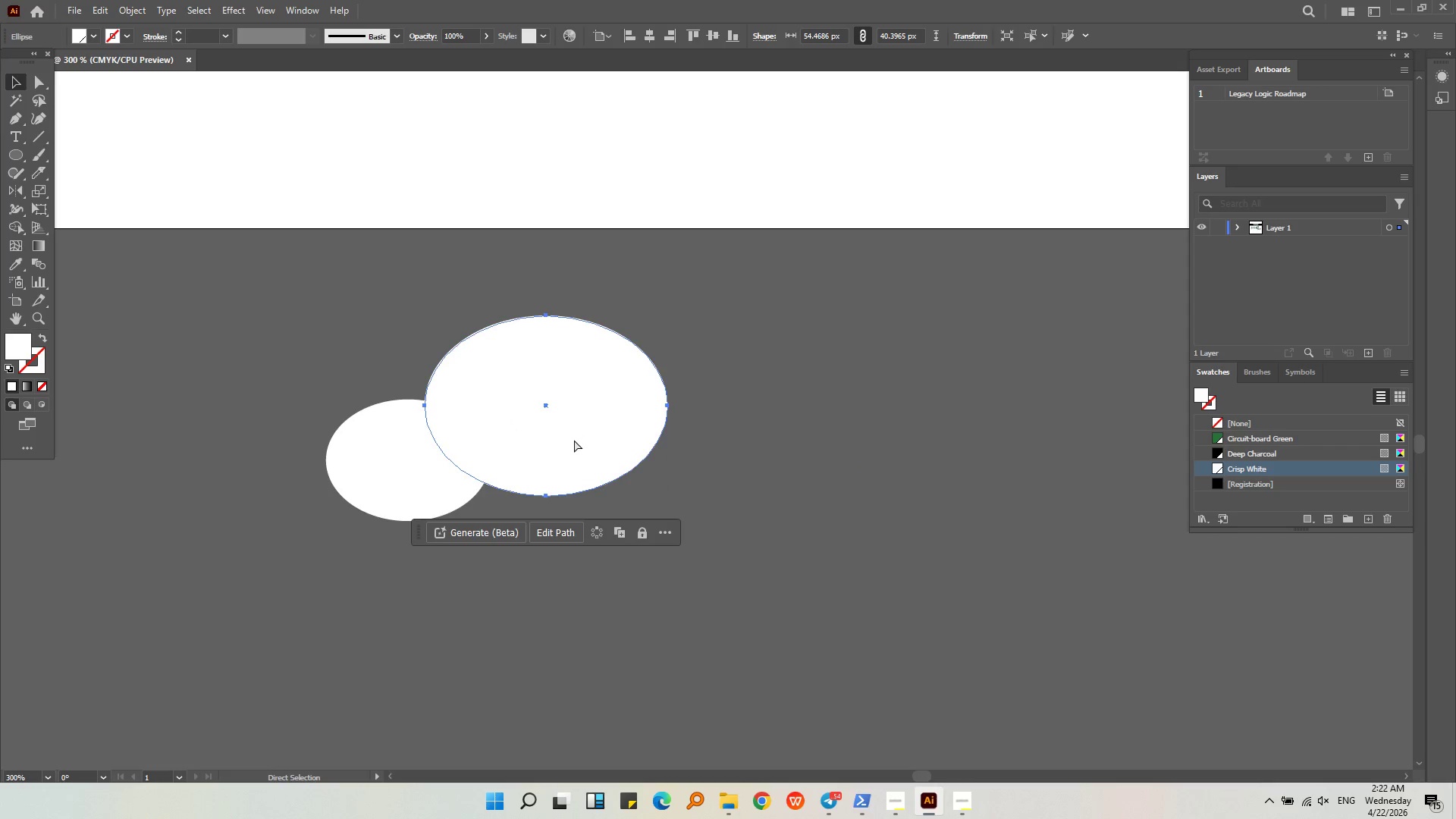 
key(Control+V)
 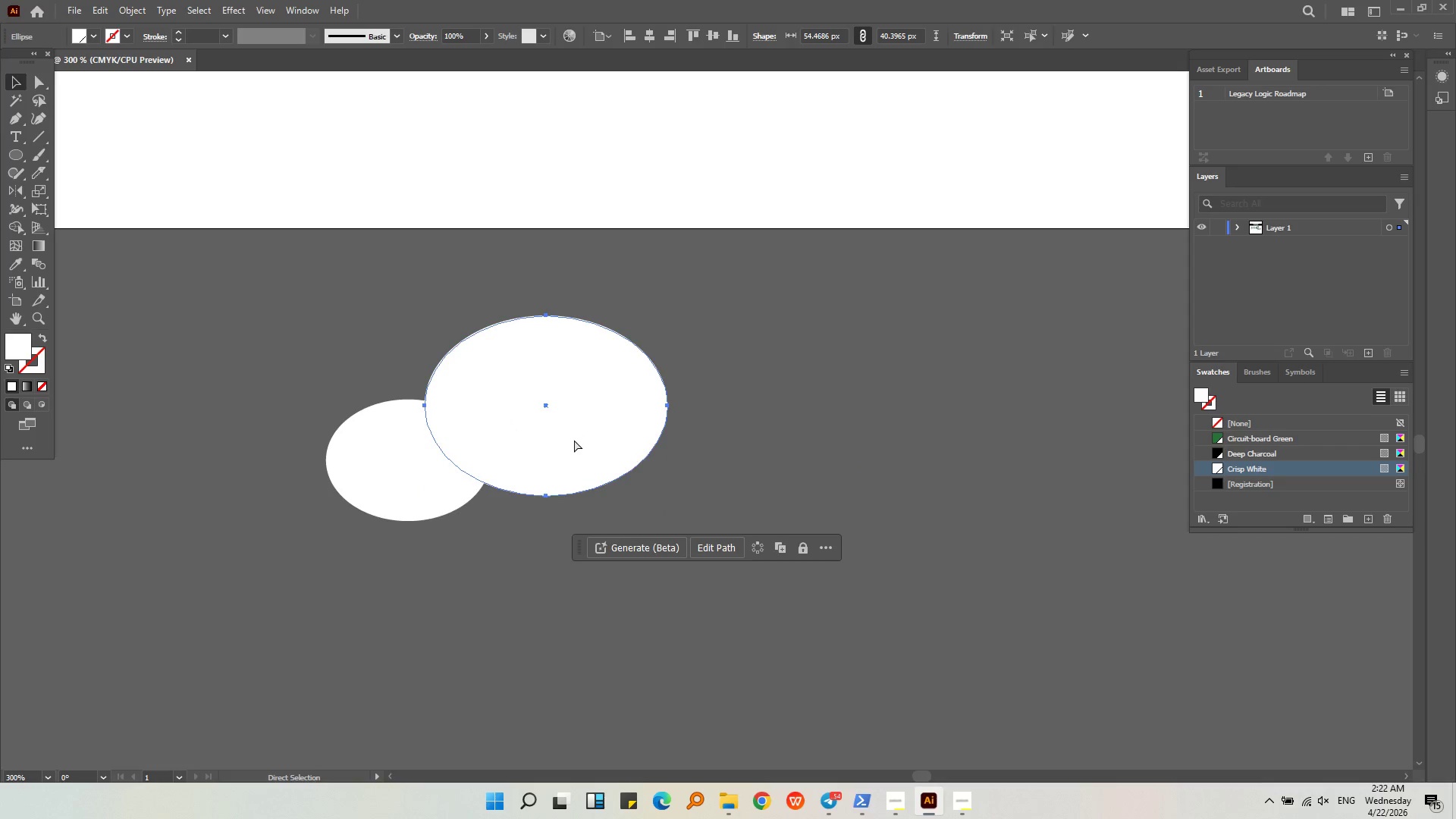 
left_click_drag(start_coordinate=[574, 440], to_coordinate=[655, 408])
 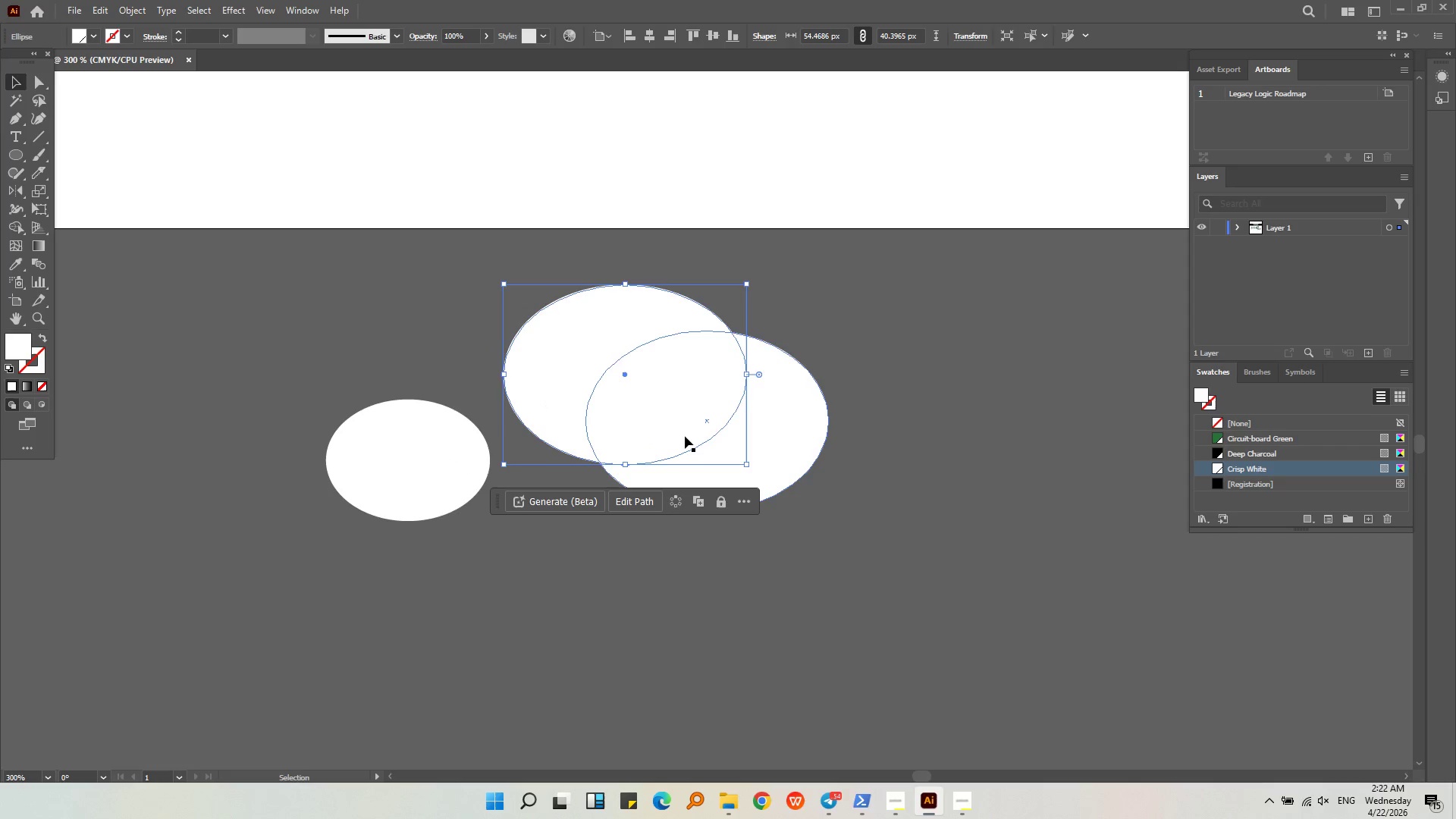 
key(Control+Z)
 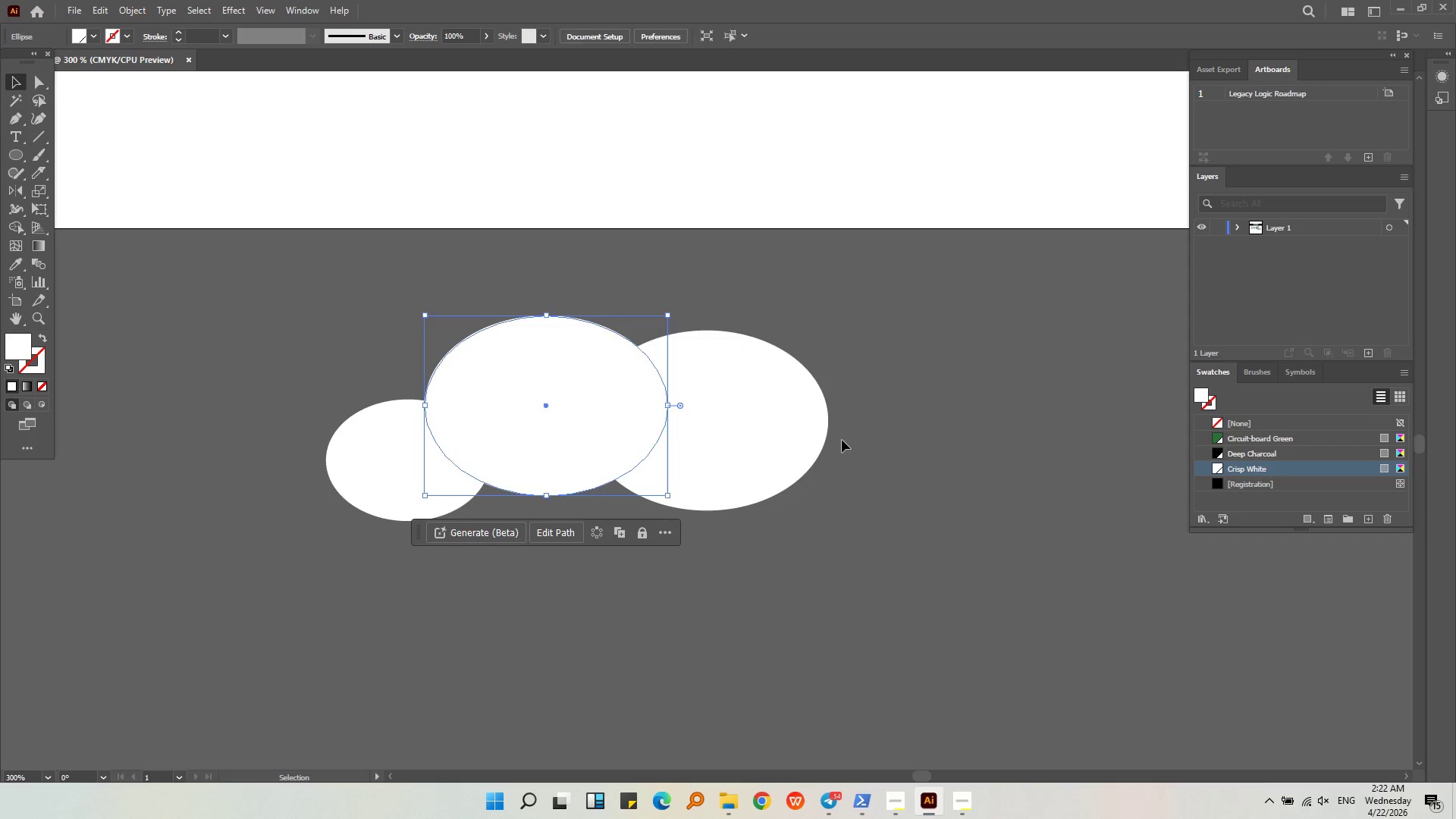 
double_click([752, 443])
 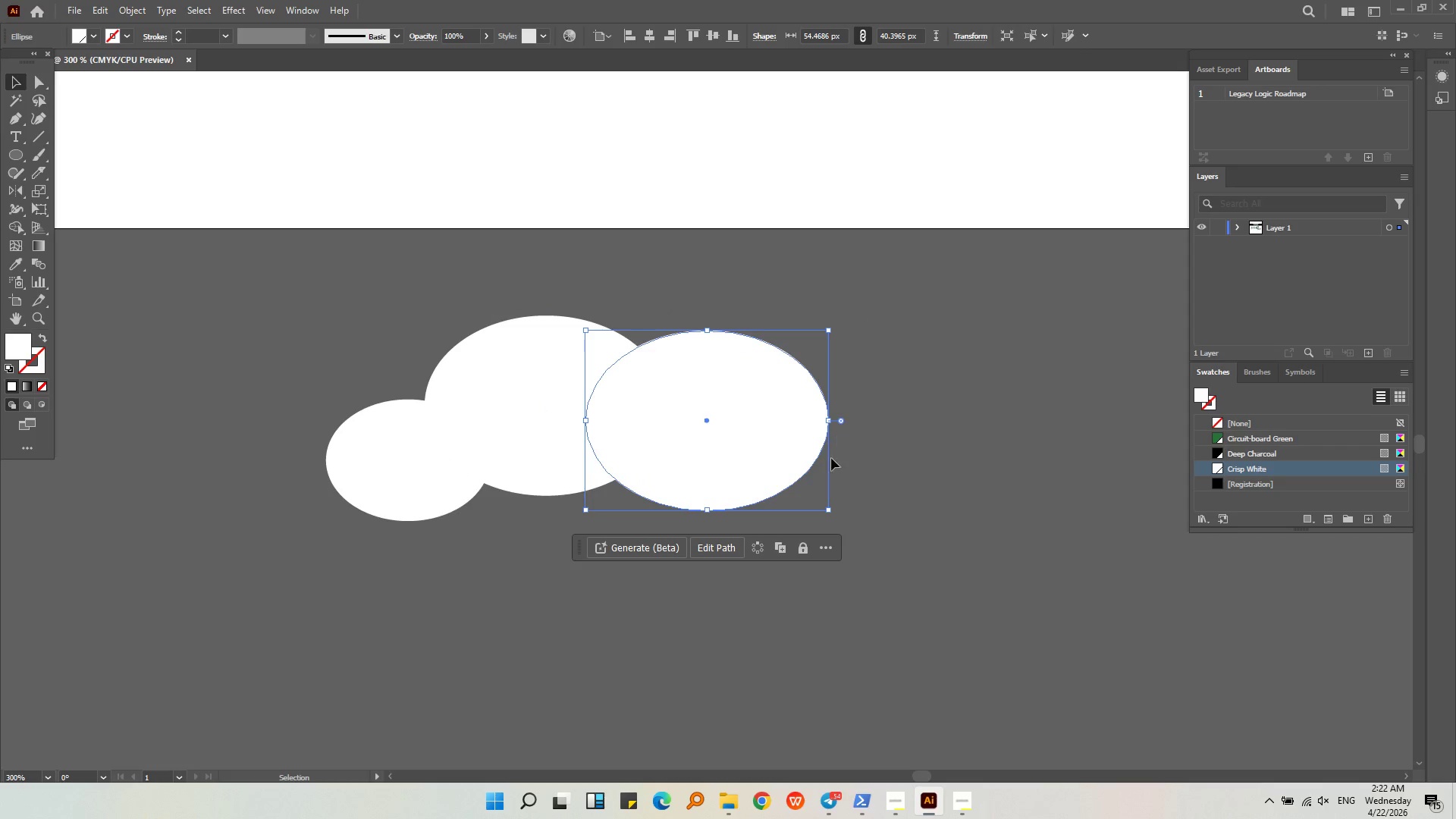 
hold_key(key=ShiftLeft, duration=1.03)
left_click_drag(start_coordinate=[830, 328], to_coordinate=[813, 372])
 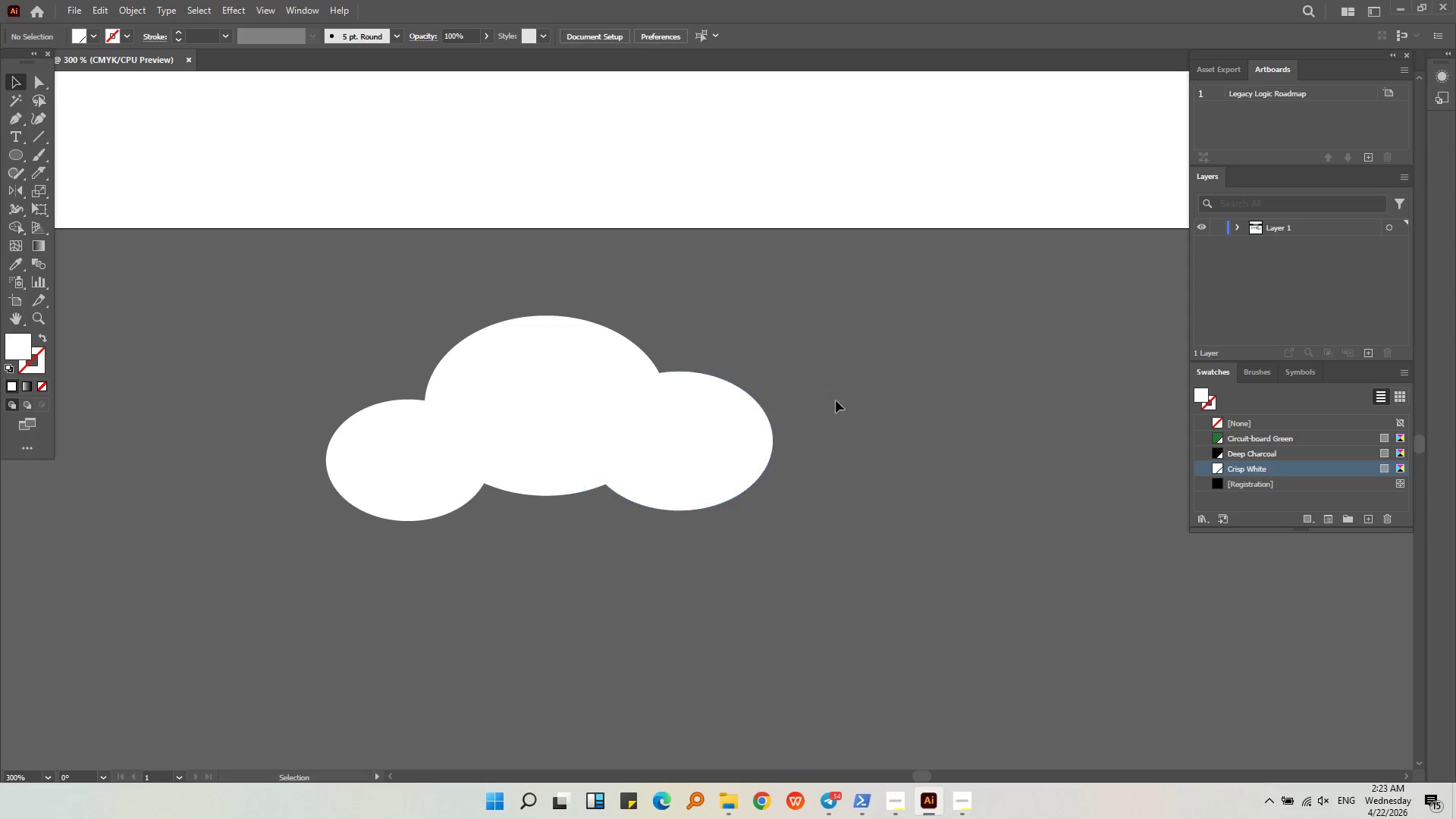 
double_click([746, 478])
 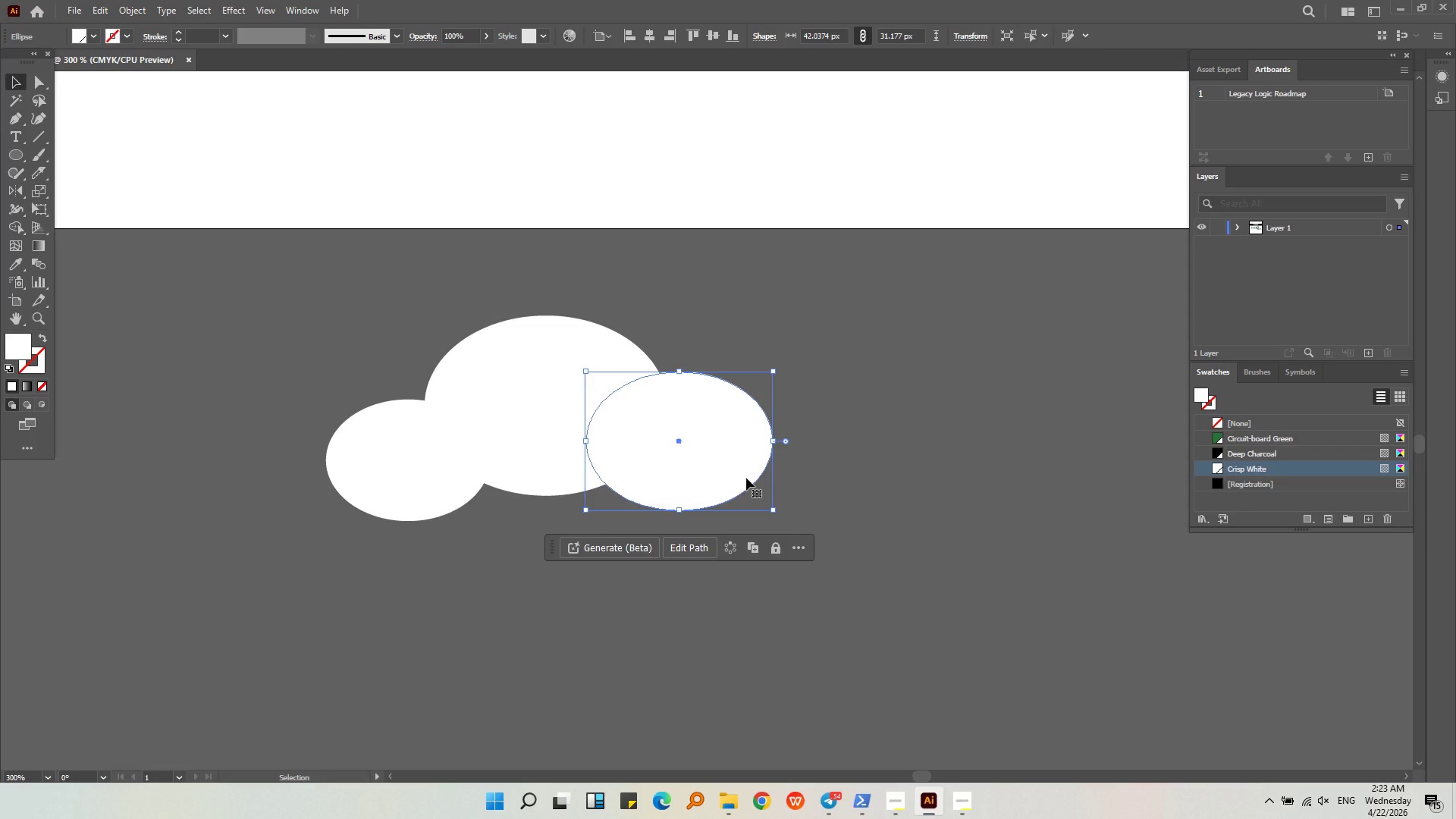 
key(Control+C)
 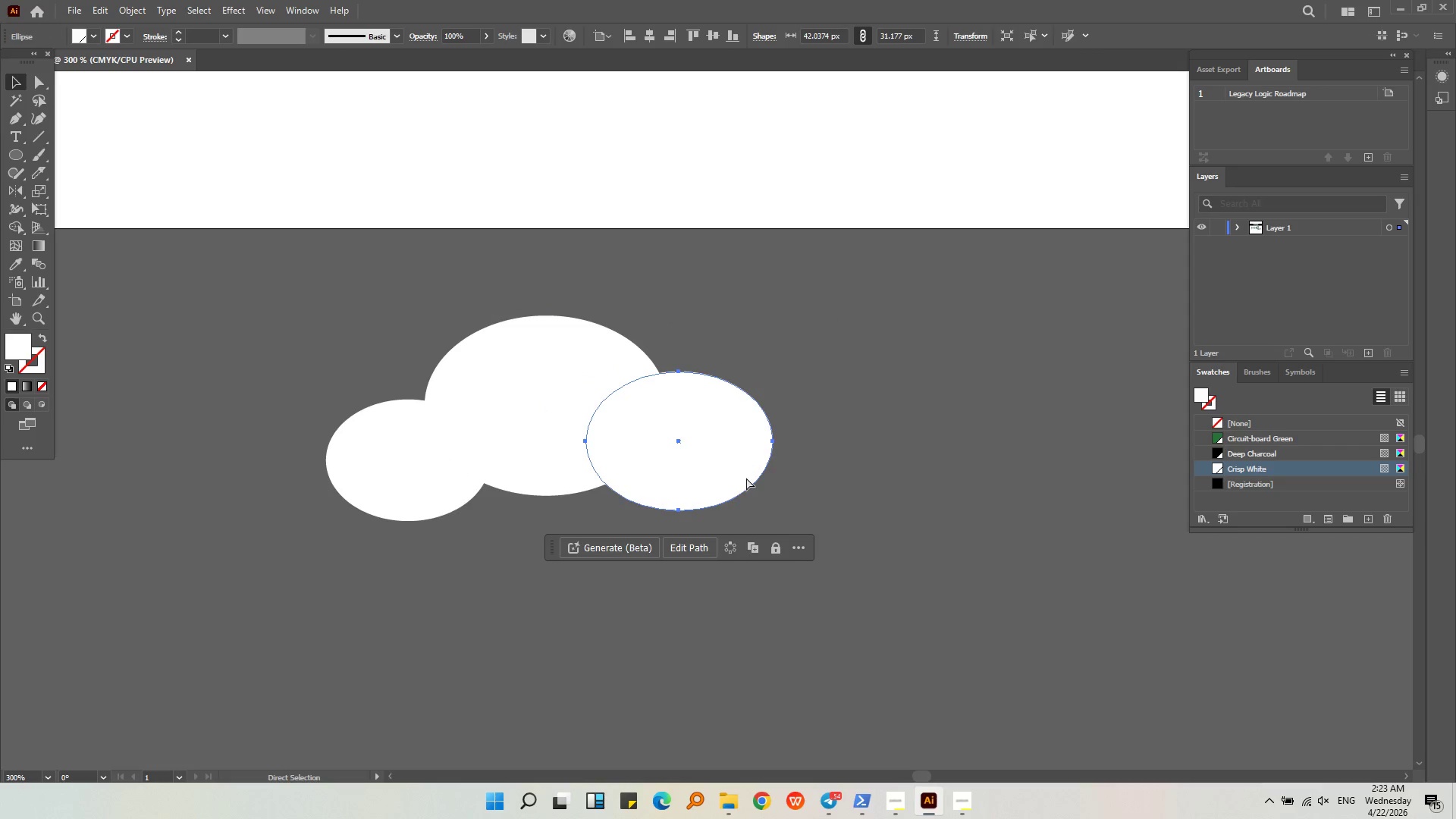 
key(Control+V)
 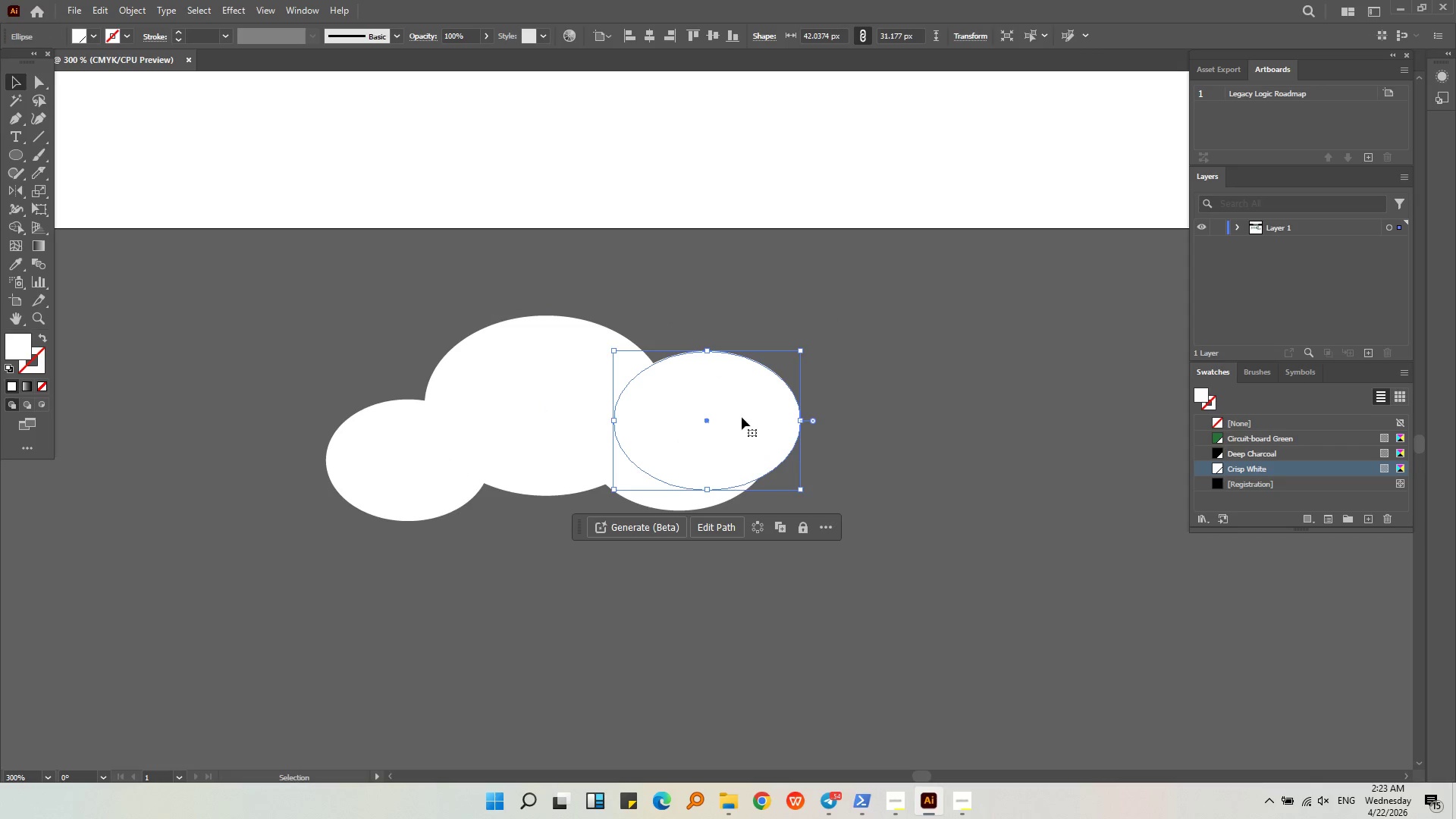 
left_click_drag(start_coordinate=[745, 422], to_coordinate=[828, 519])
 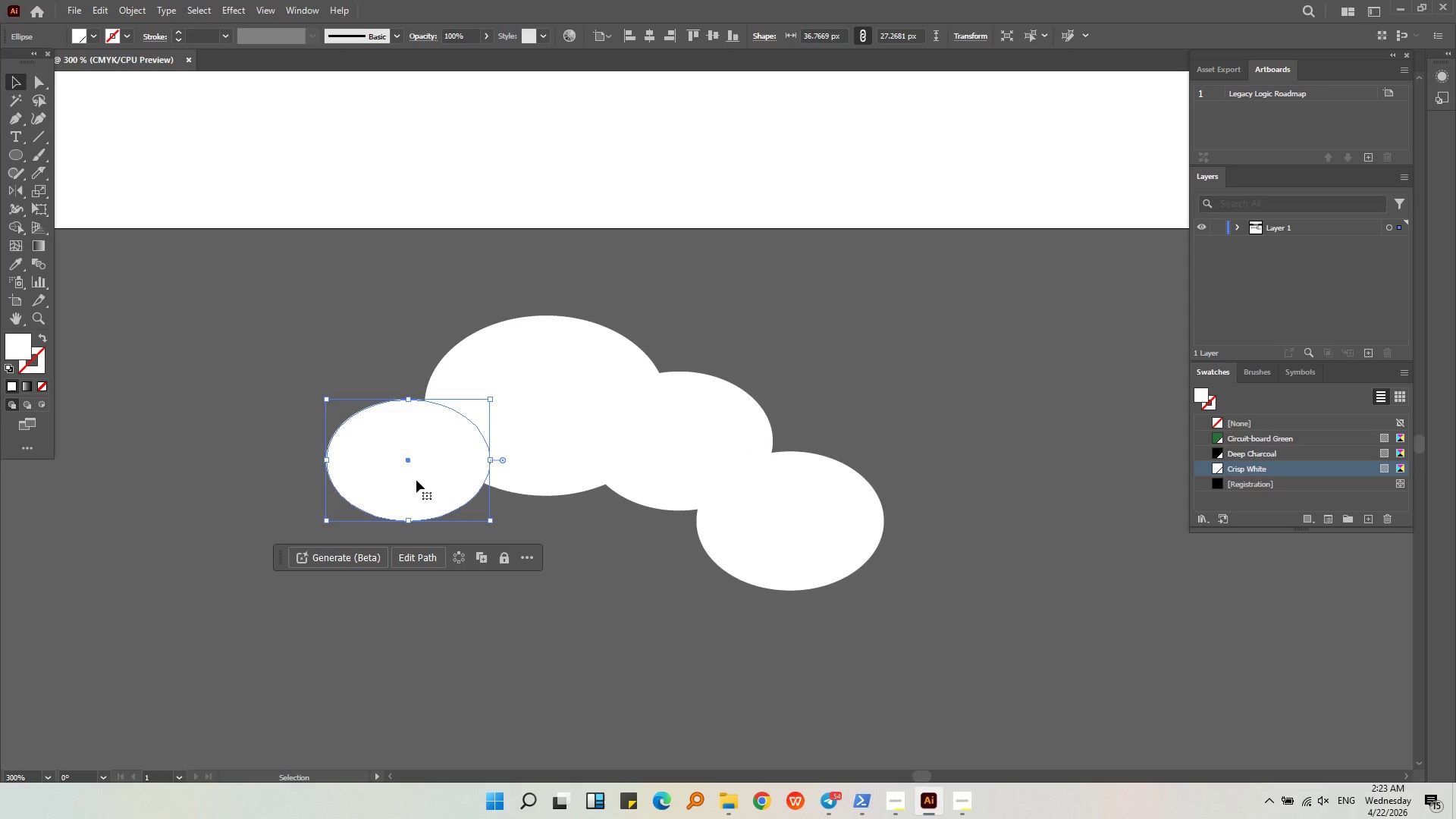 
left_click([836, 529])
 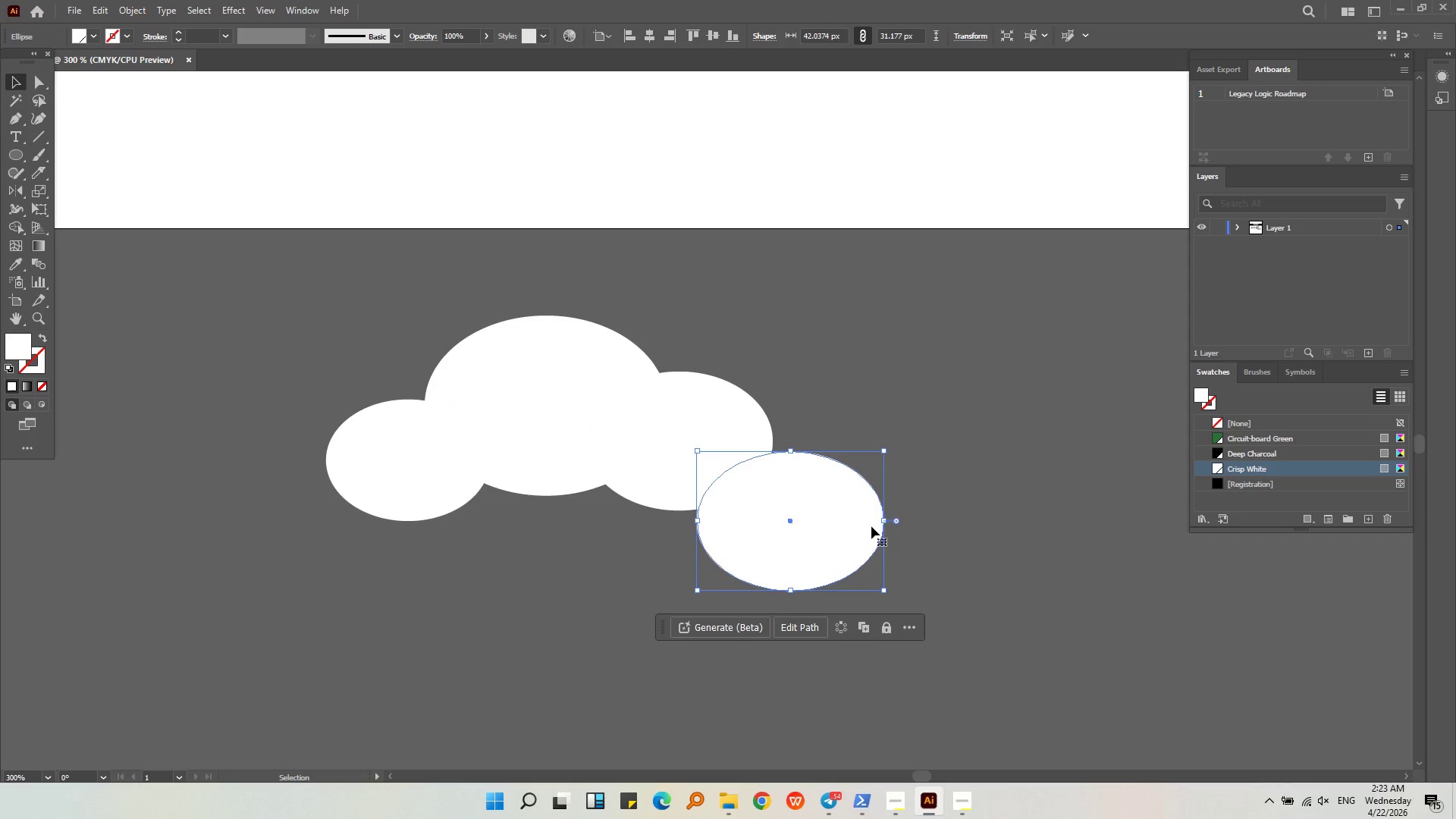 
hold_key(key=ShiftLeft, duration=1.52)
left_click_drag(start_coordinate=[886, 450], to_coordinate=[851, 465])
 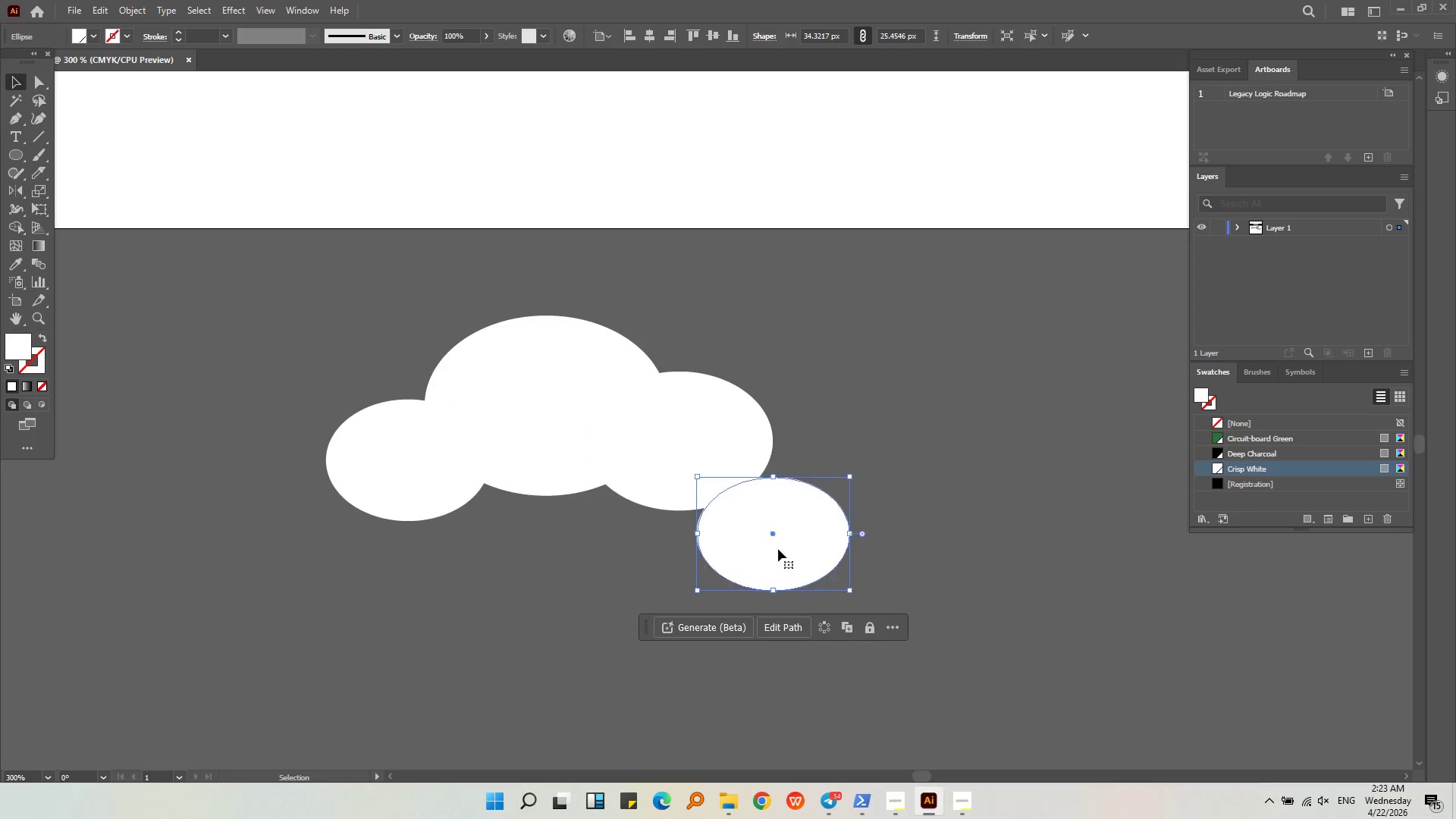 
left_click_drag(start_coordinate=[778, 550], to_coordinate=[786, 516])
 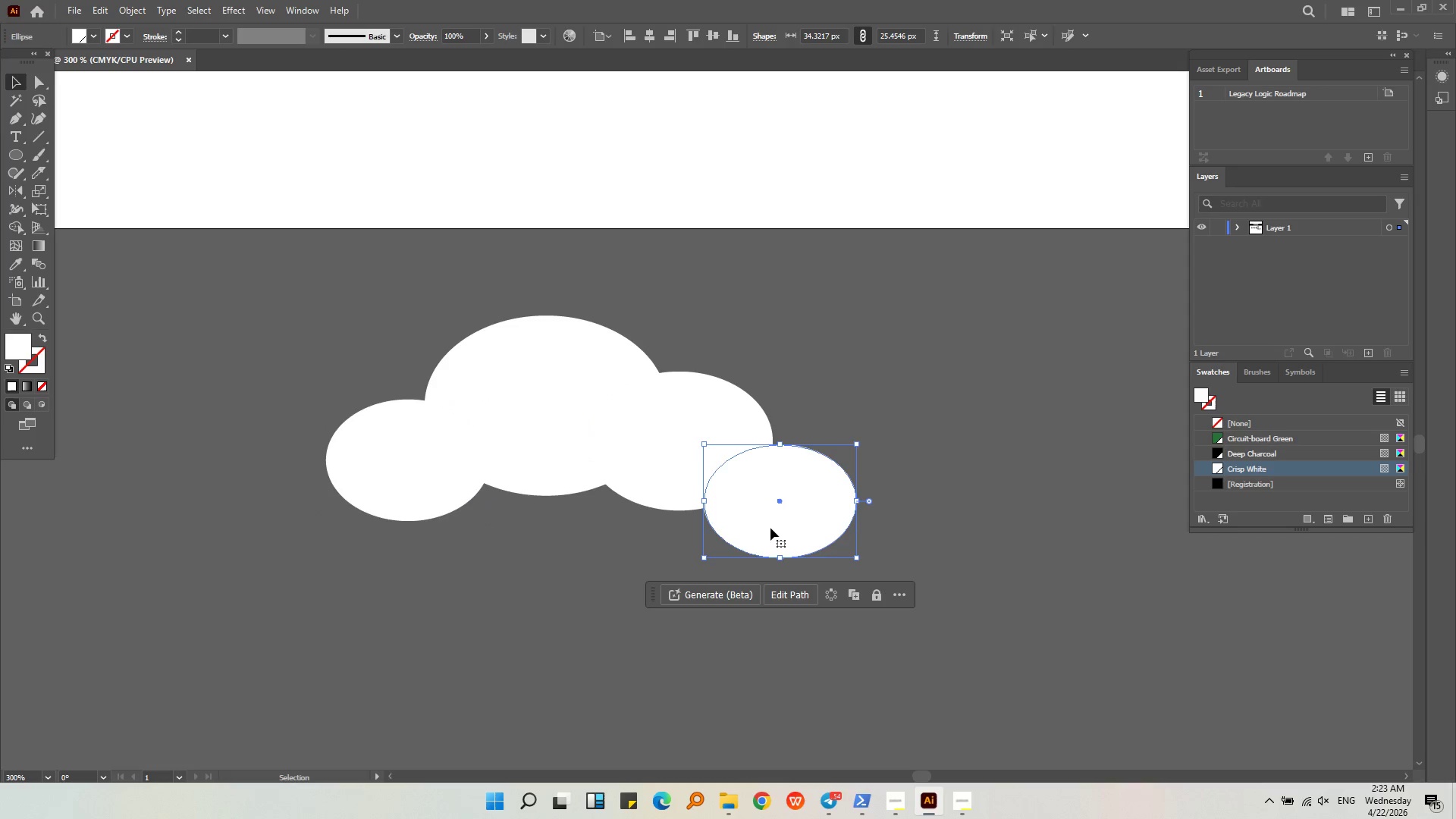 
key(Control+C)
 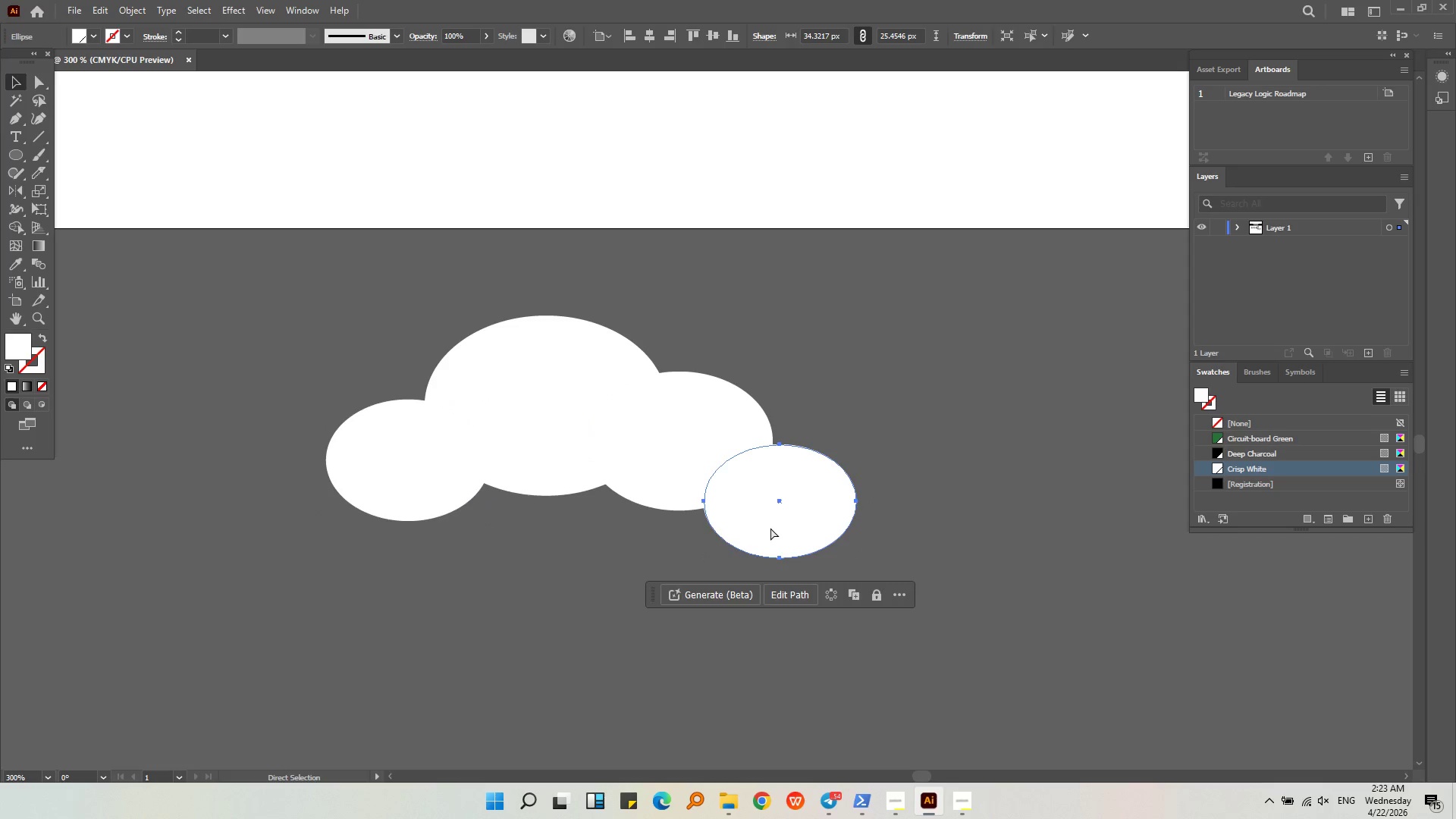 
key(Control+V)
 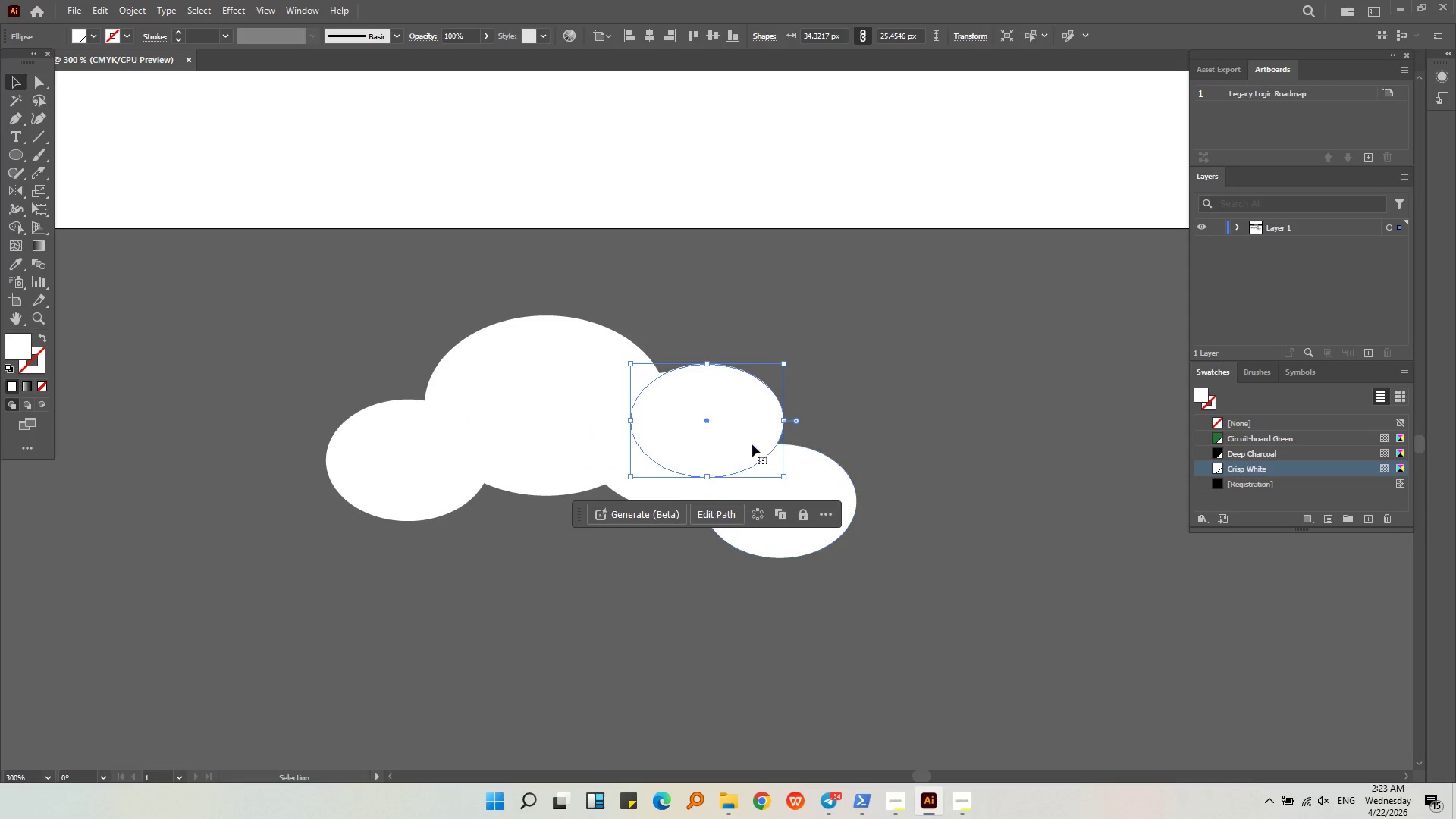 
left_click_drag(start_coordinate=[741, 433], to_coordinate=[367, 529])
 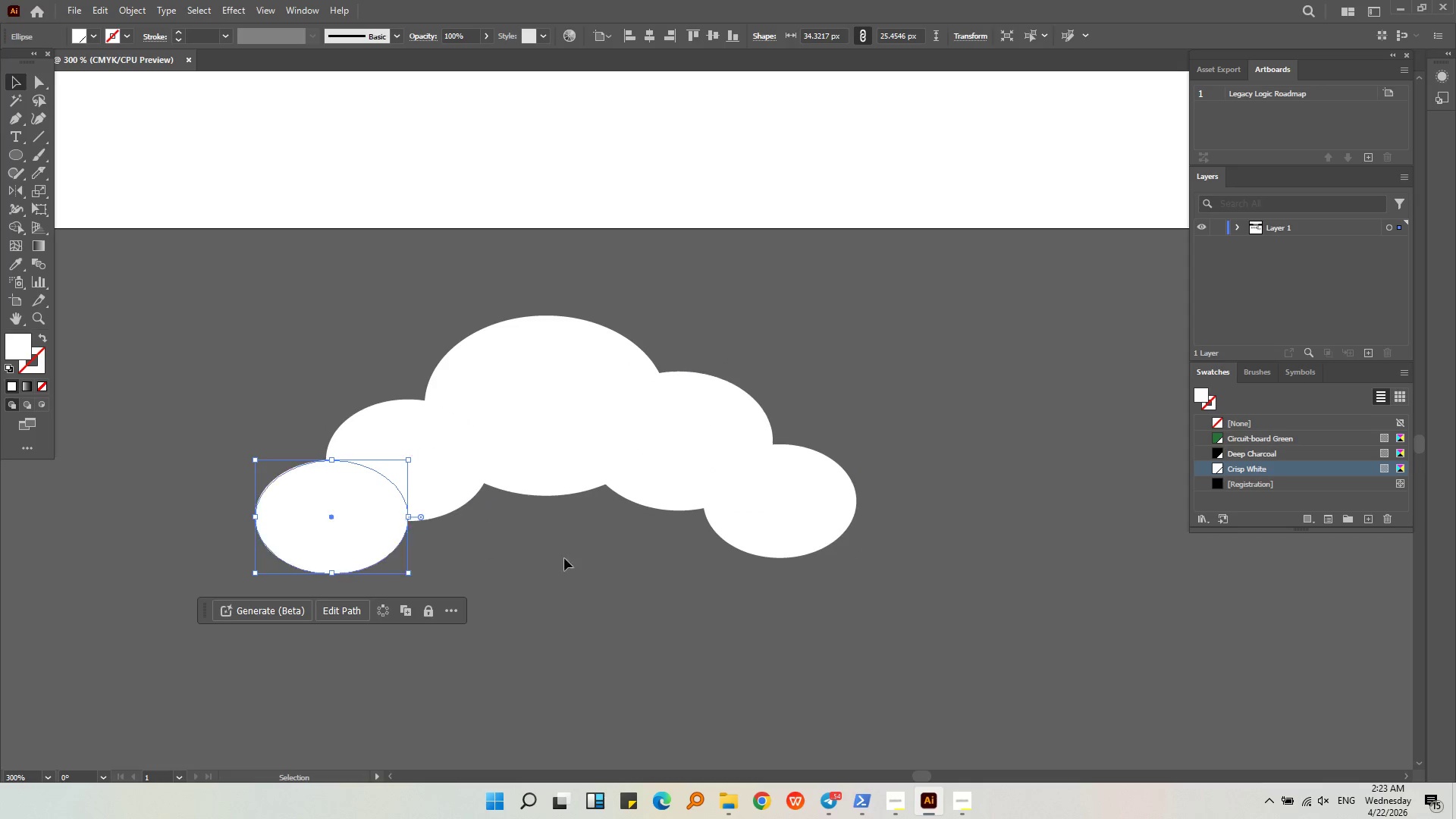 
left_click([573, 556])
 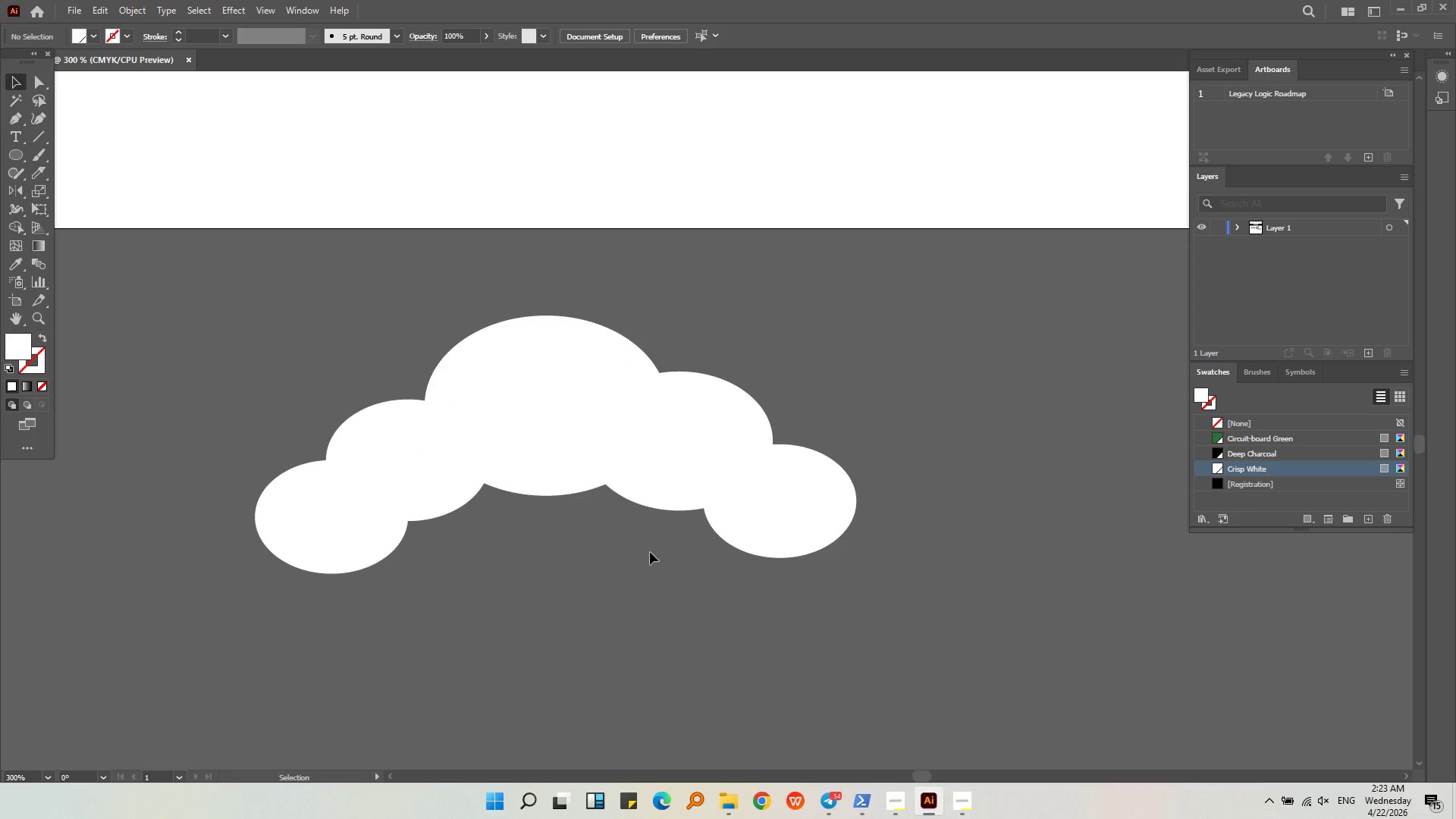 
left_click([786, 590])
 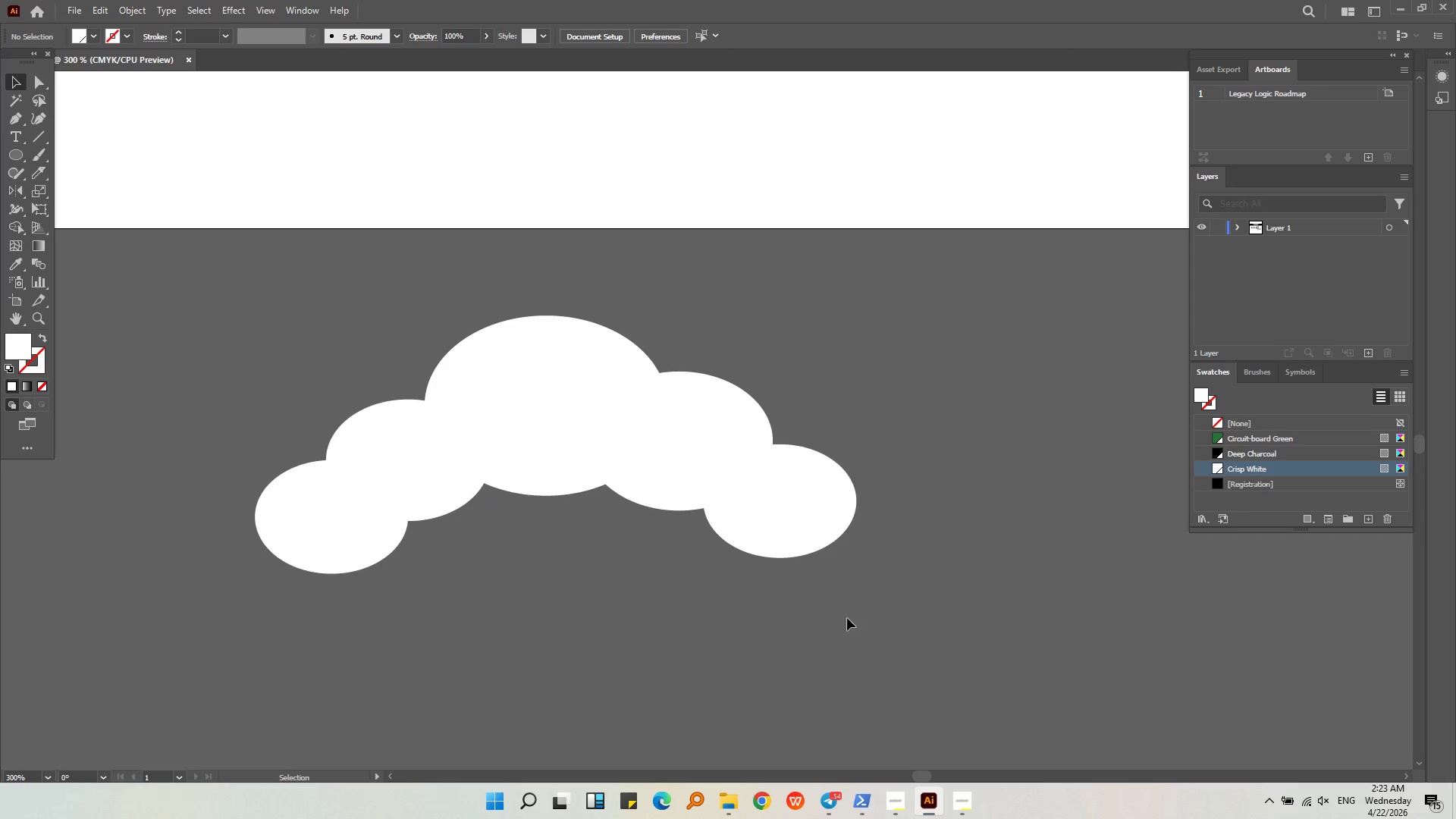 
left_click_drag(start_coordinate=[847, 618], to_coordinate=[314, 479])
 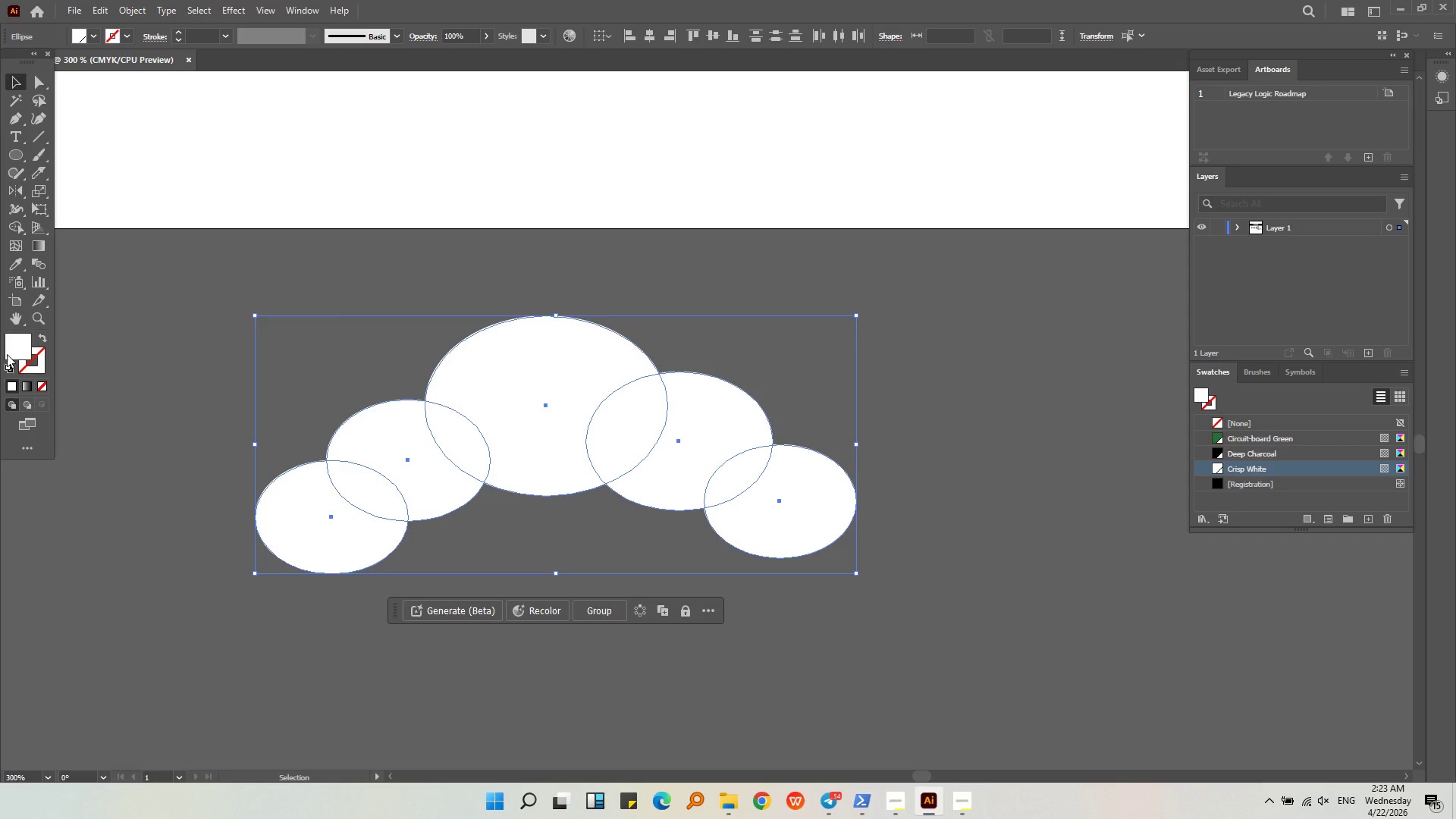 
left_click_drag(start_coordinate=[15, 350], to_coordinate=[28, 357])
 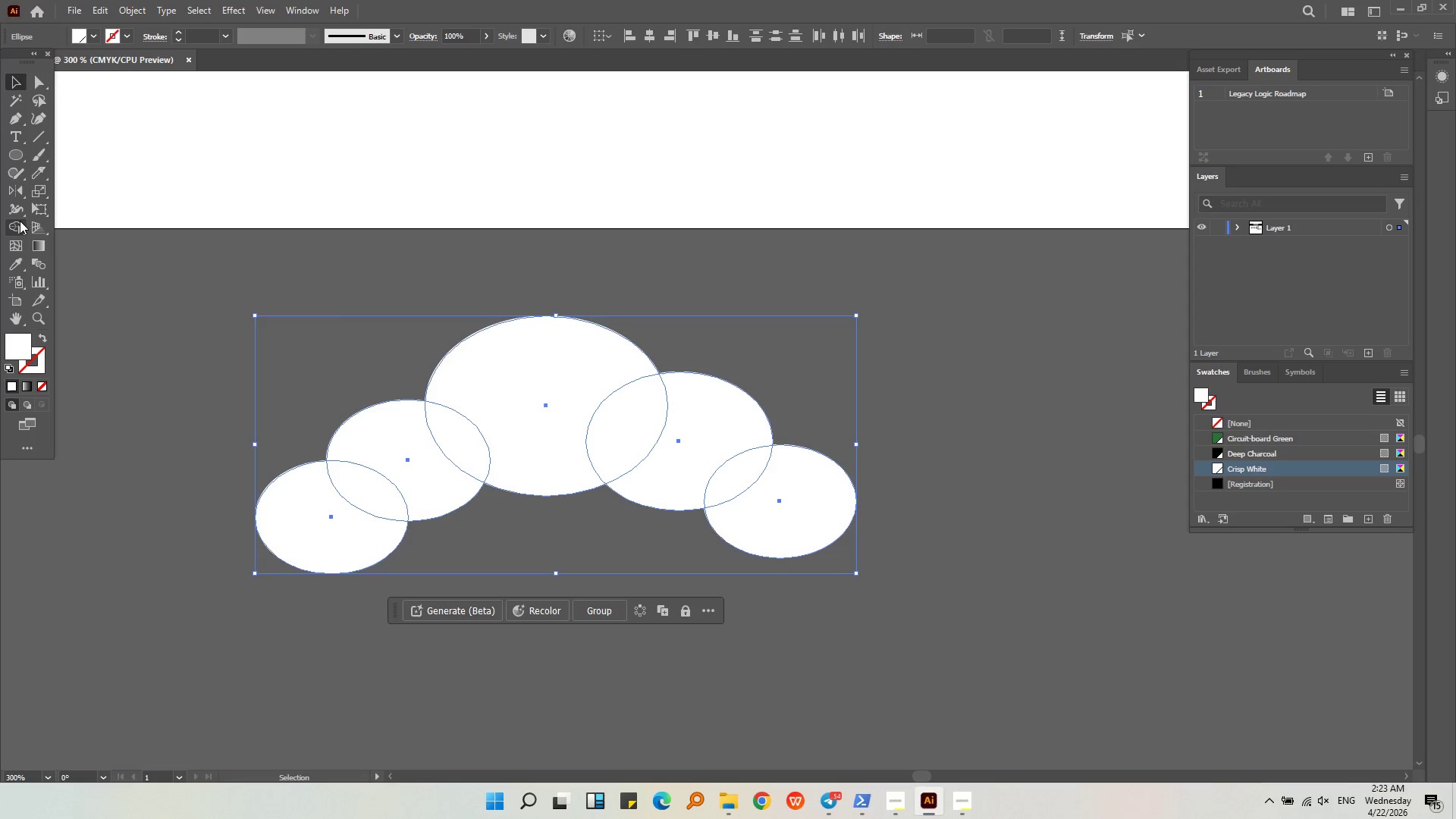 
left_click_drag(start_coordinate=[335, 526], to_coordinate=[780, 503])
 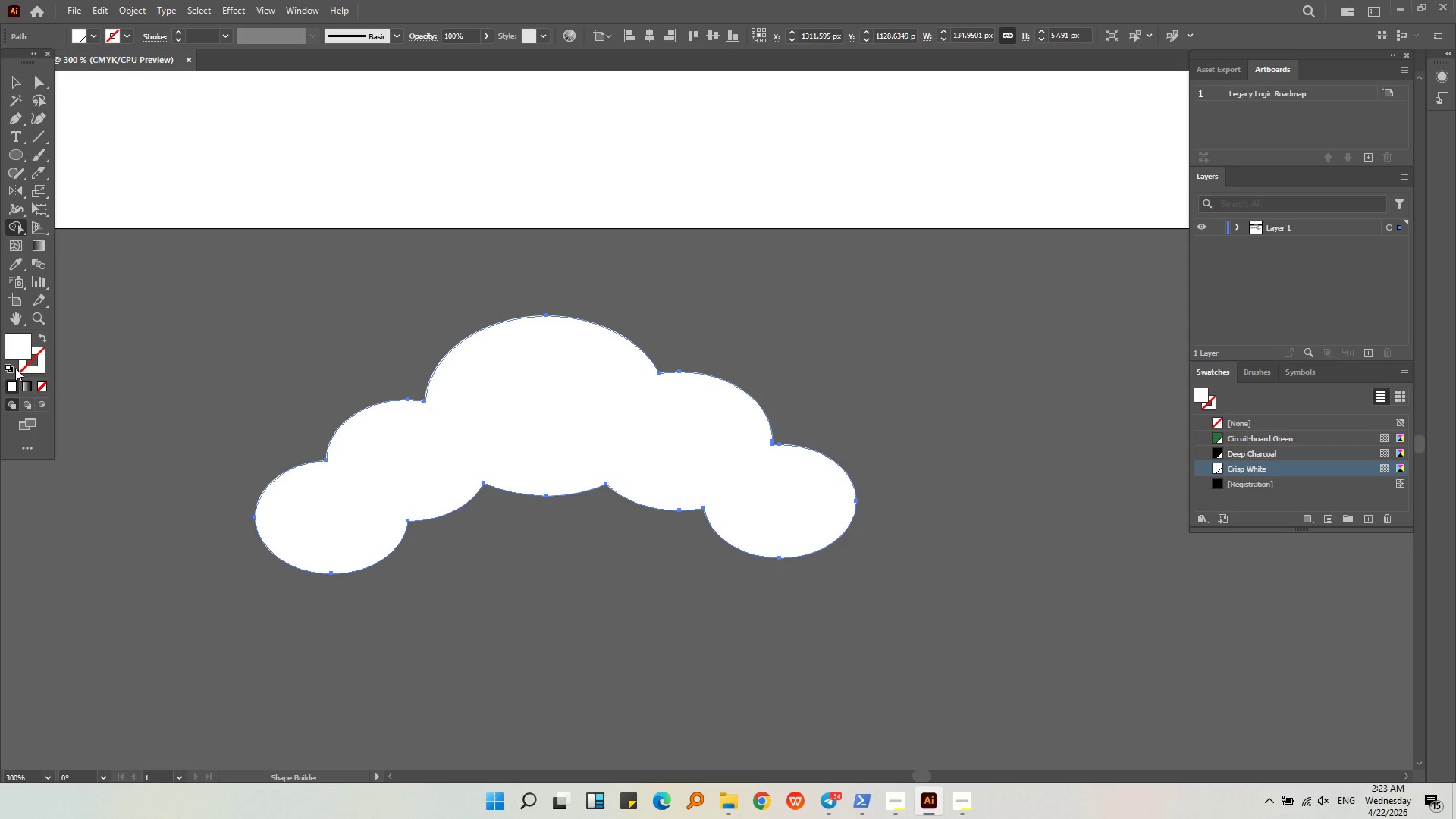 
left_click_drag(start_coordinate=[14, 357], to_coordinate=[18, 361])
 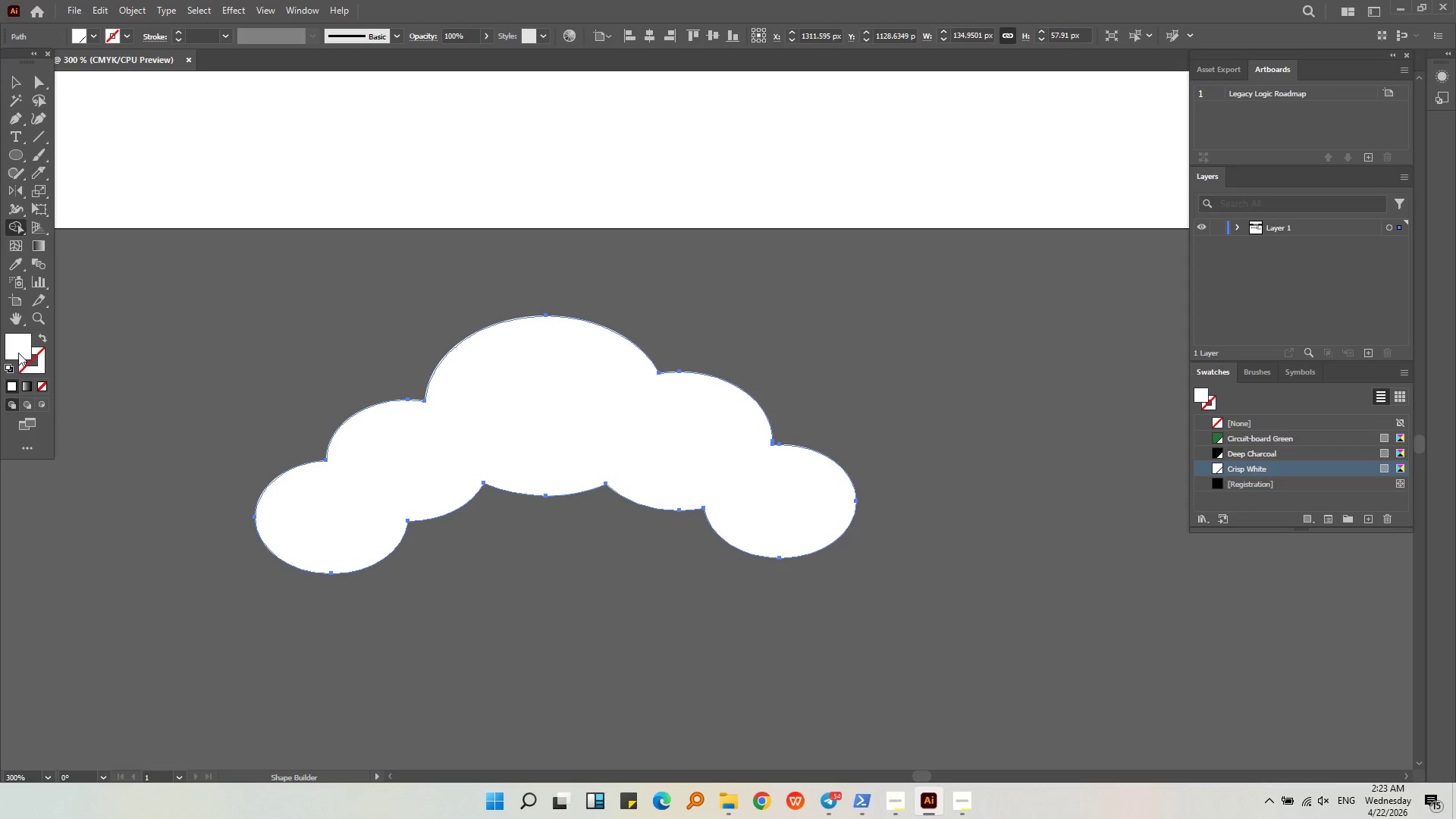 
left_click_drag(start_coordinate=[18, 352], to_coordinate=[30, 363])
 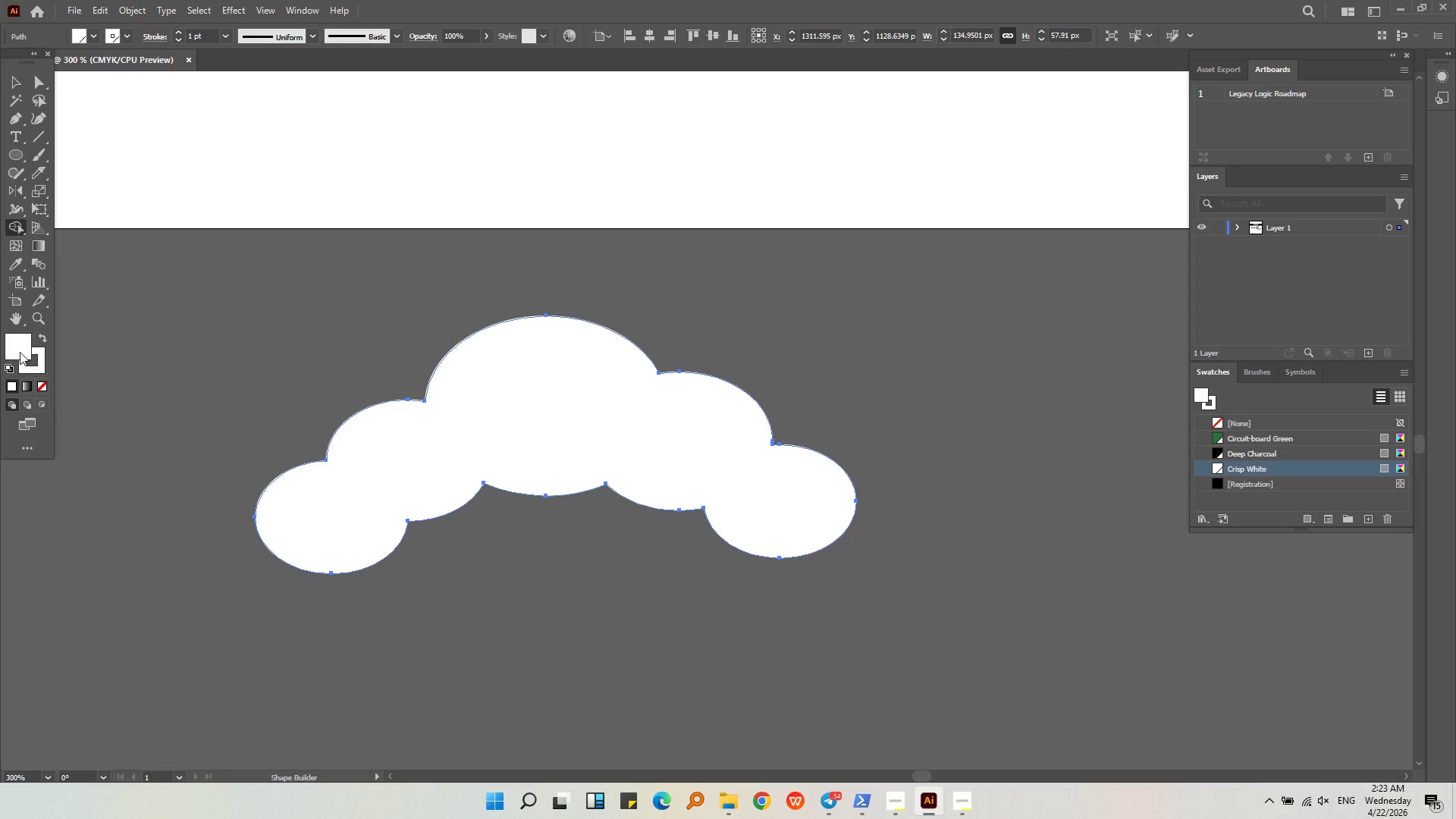 
triple_click([20, 352])
 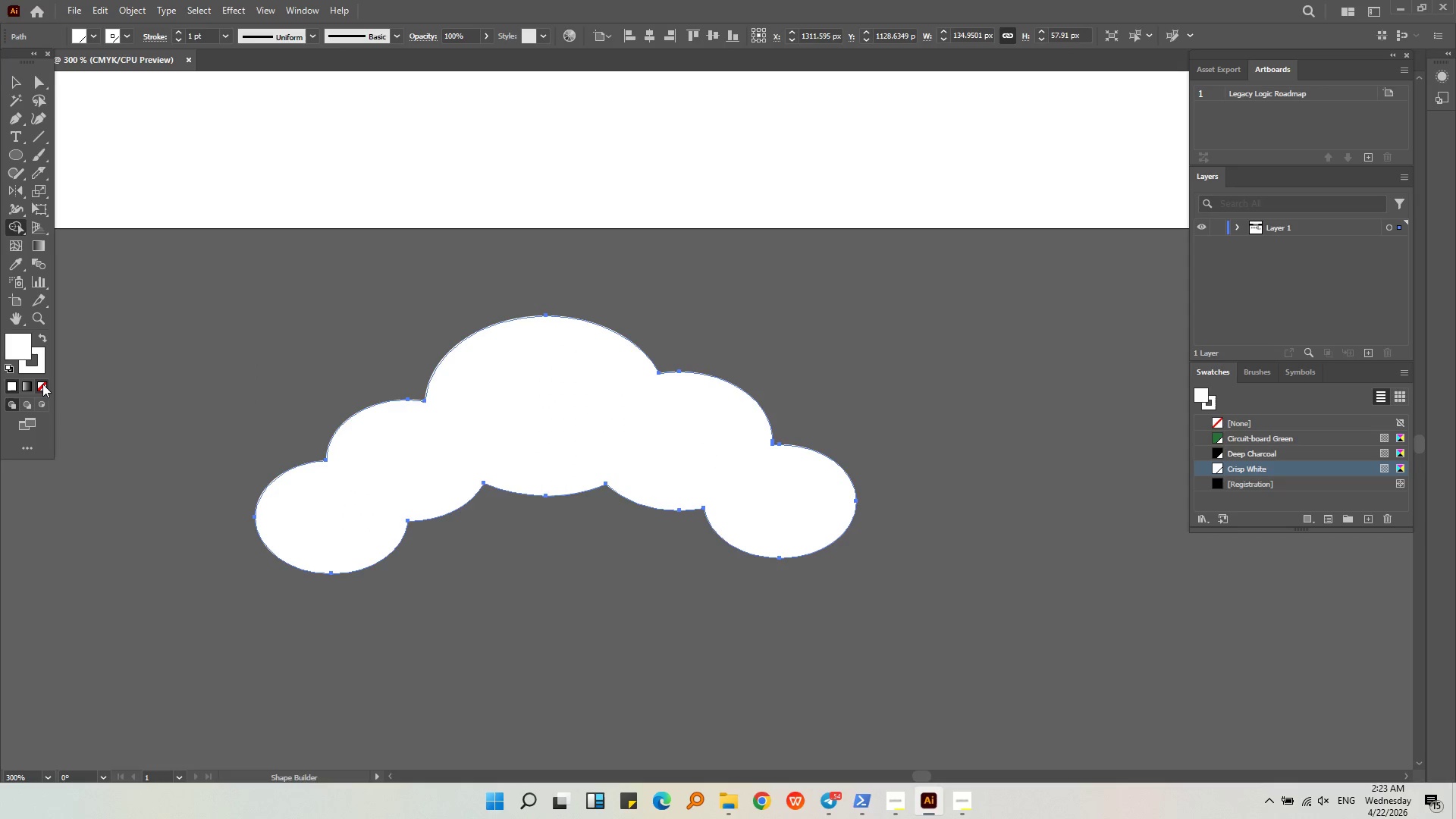 
left_click([42, 387])
 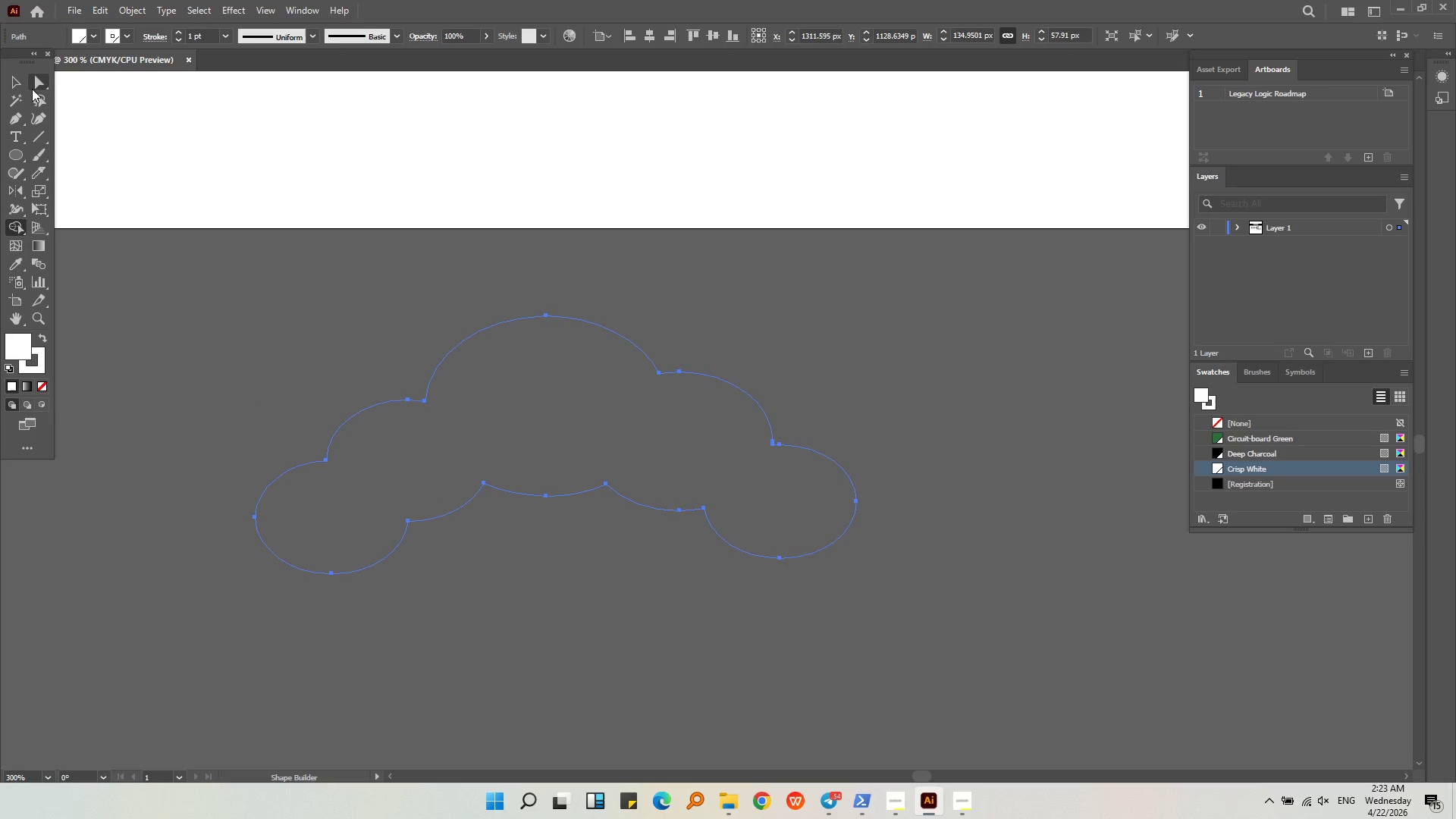 
left_click([22, 86])
 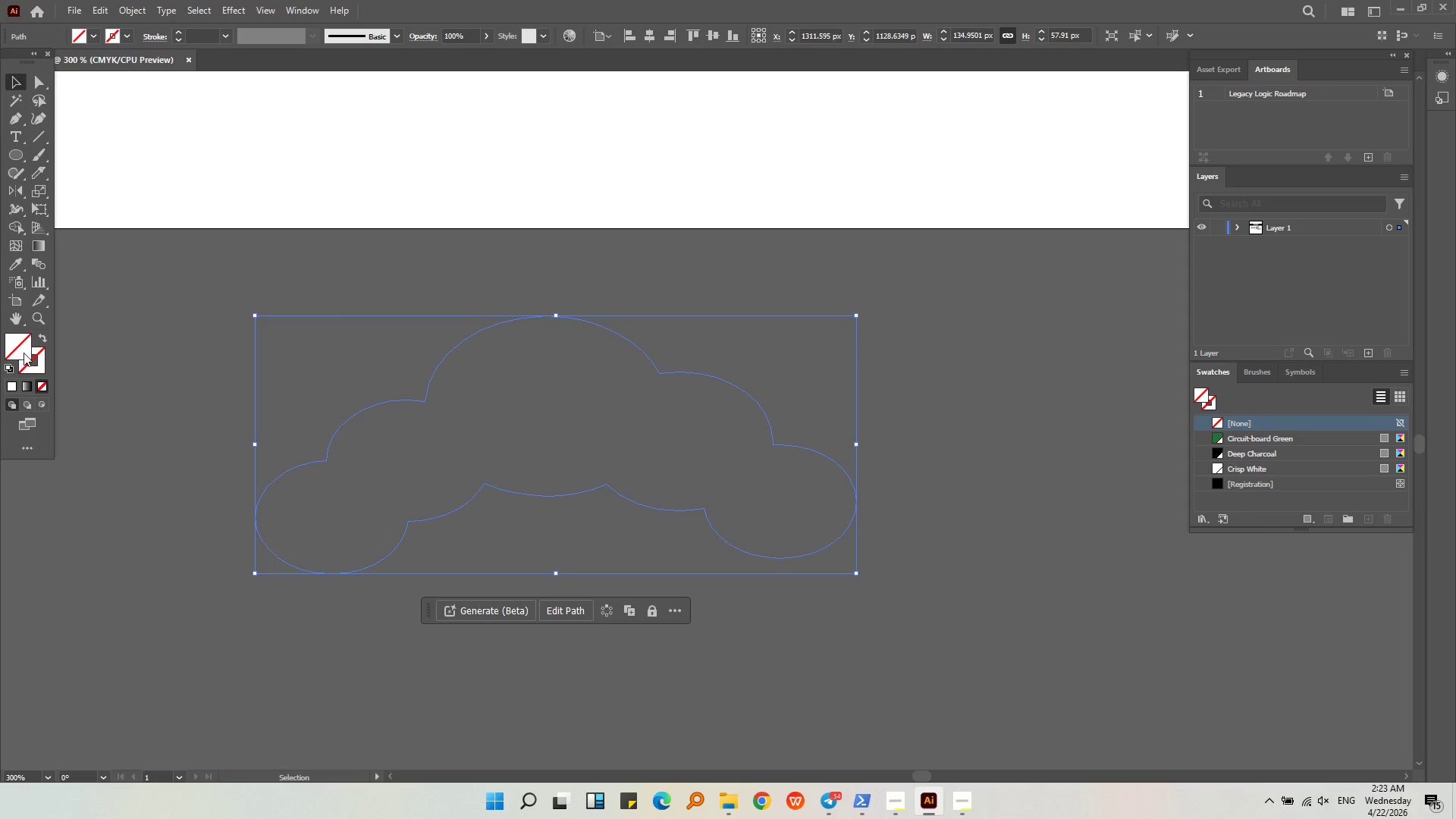 
left_click([169, 411])
 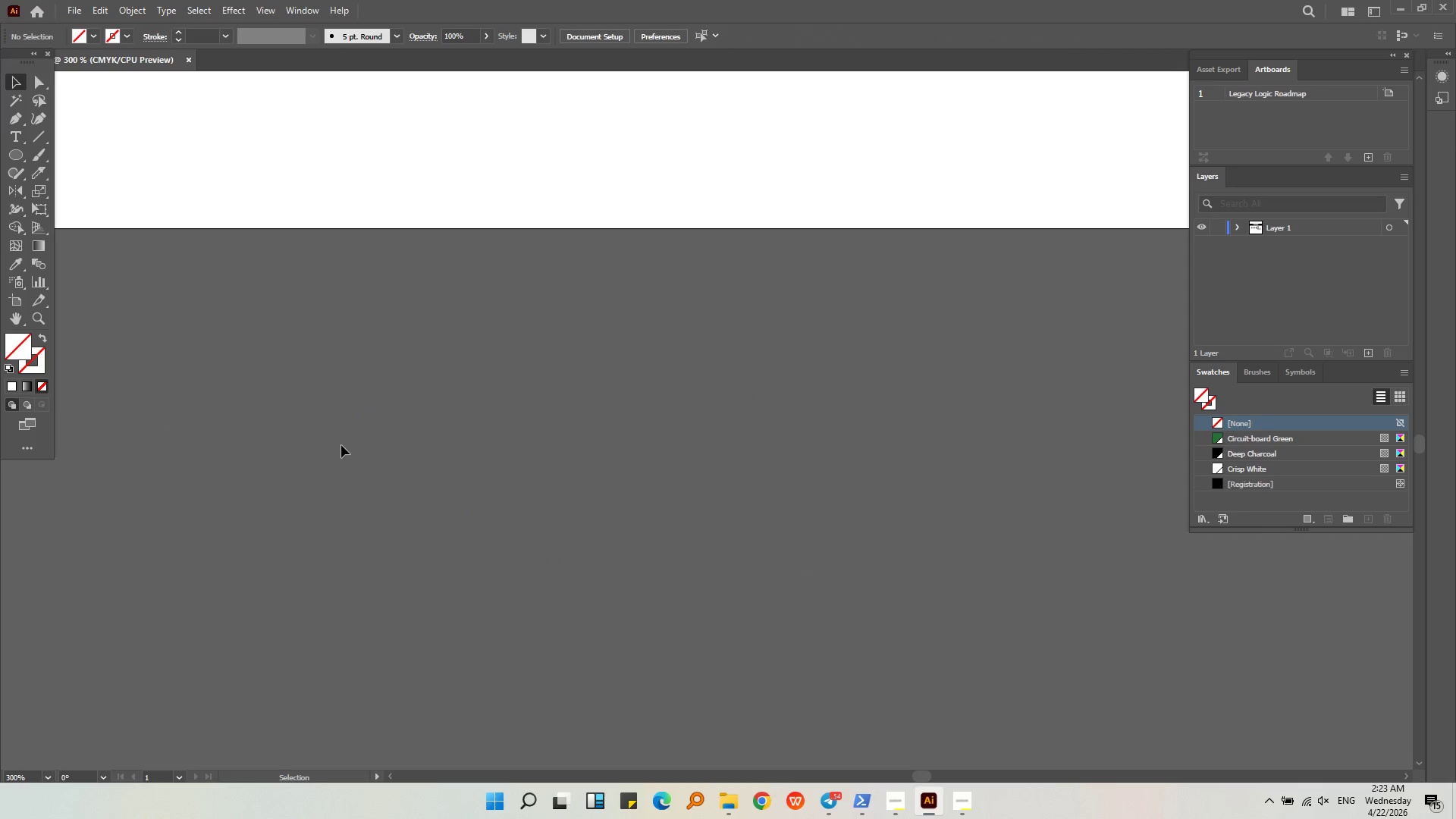 
left_click([341, 445])
 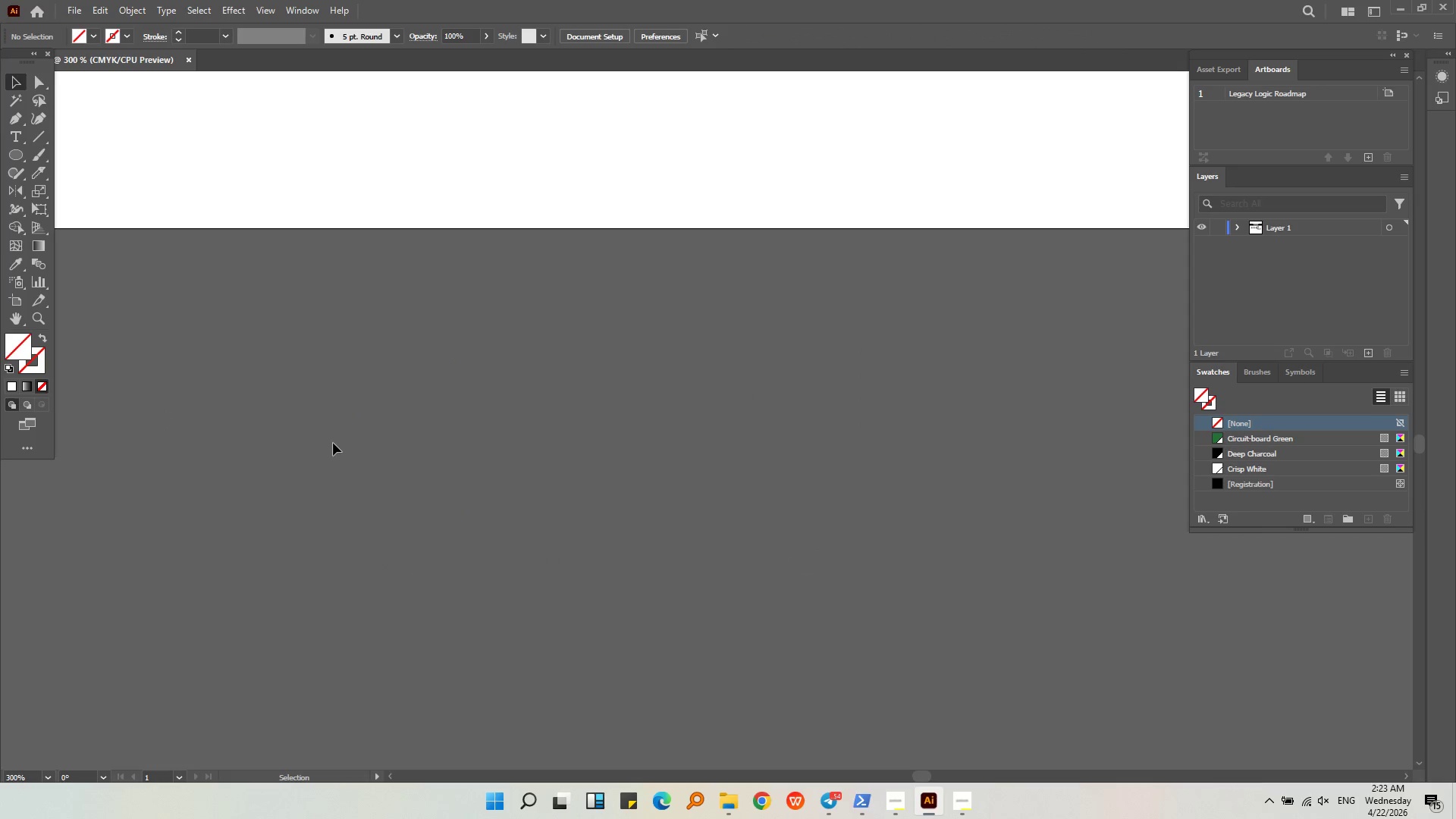 
left_click([328, 442])
 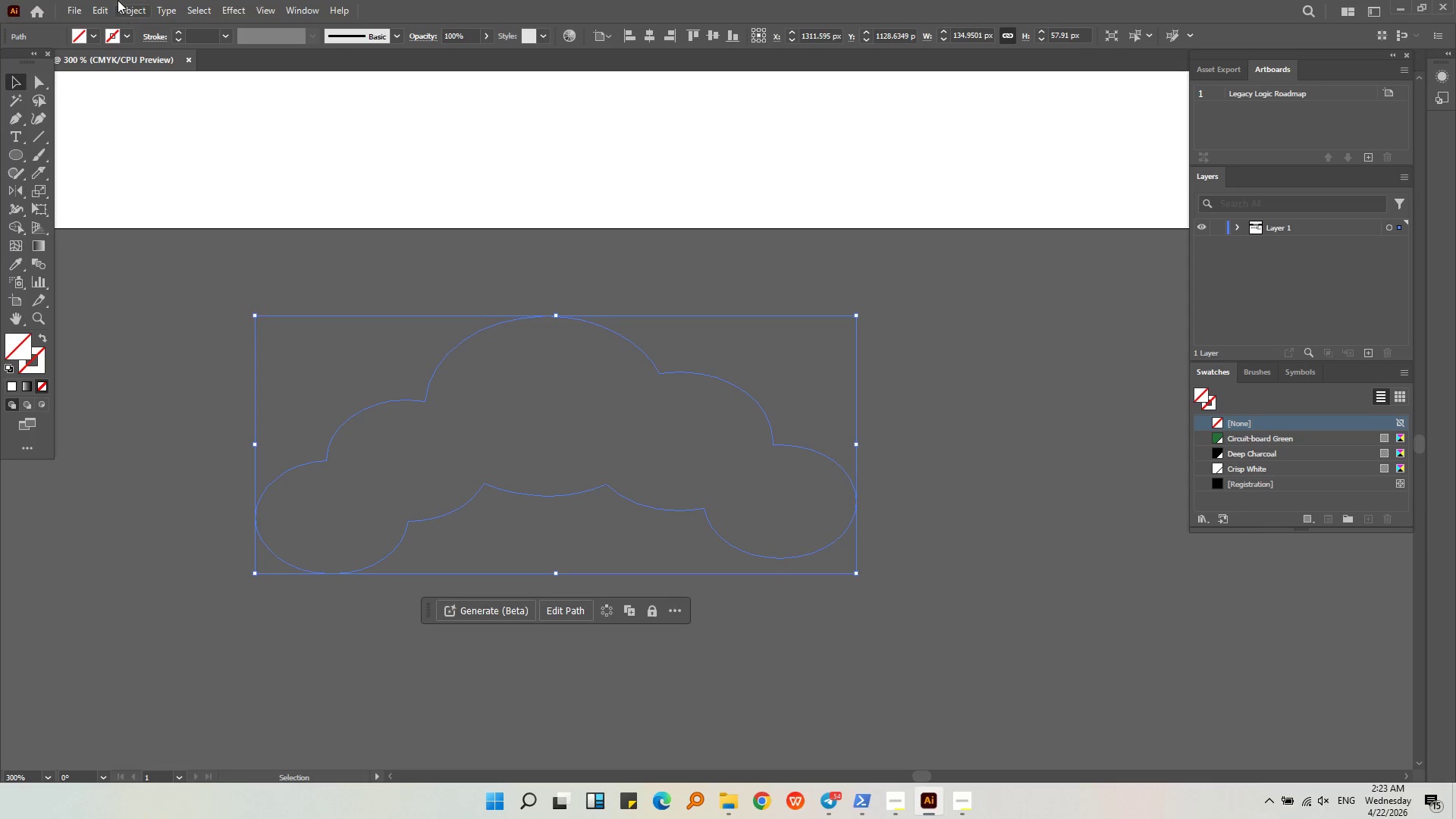 
left_click([123, 33])
 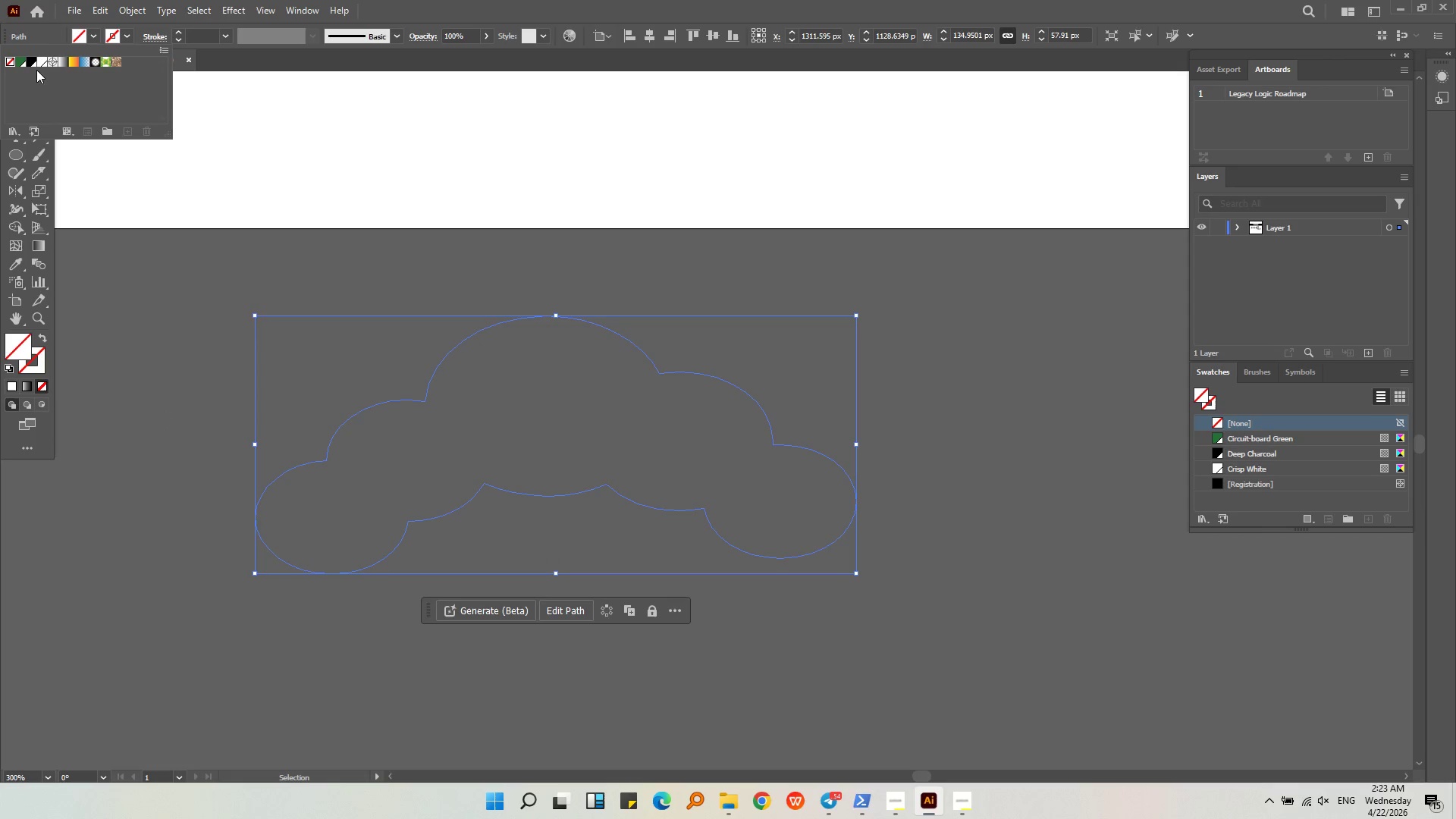 
left_click([42, 67])
 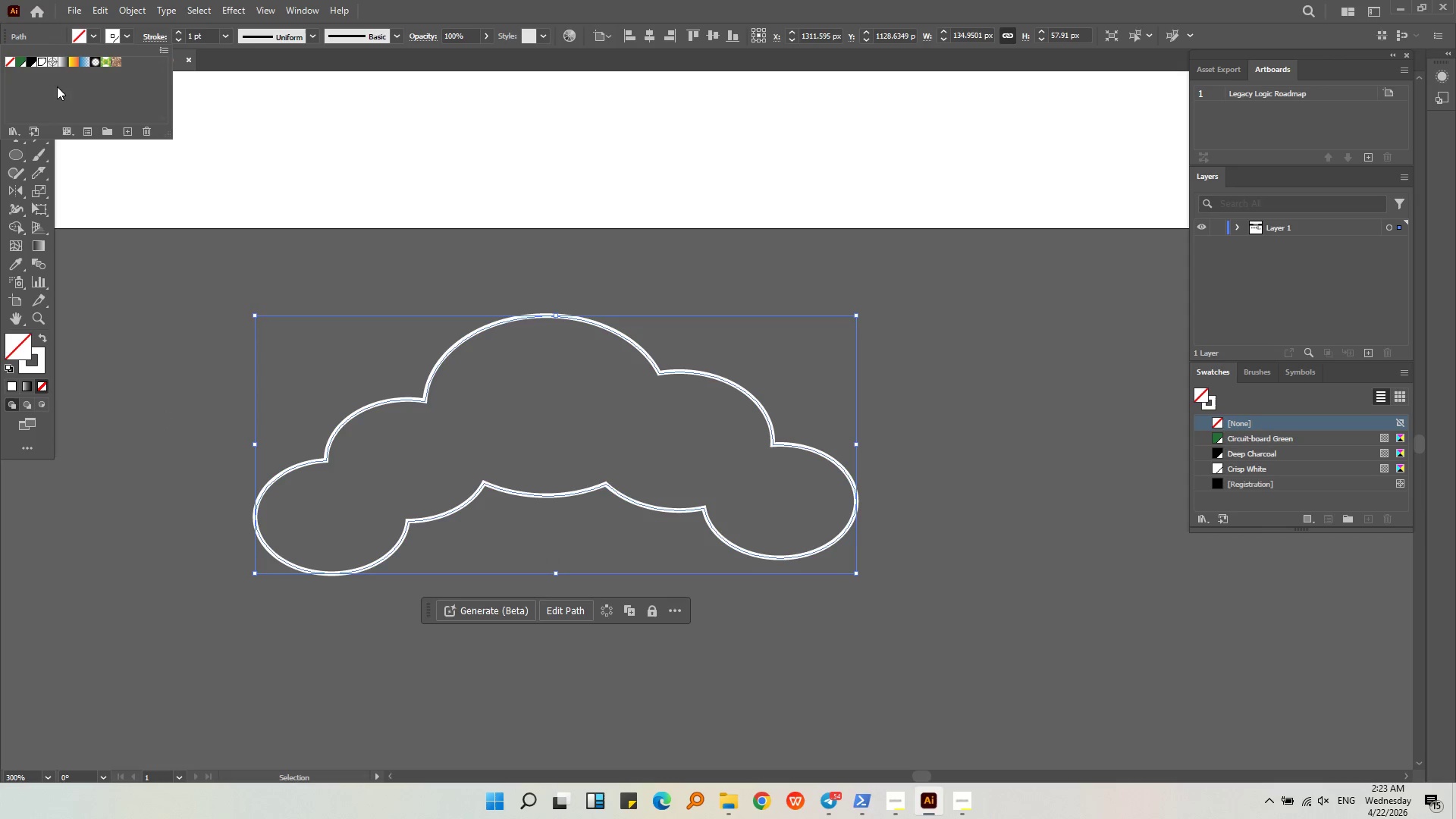 
left_click([133, 276])
 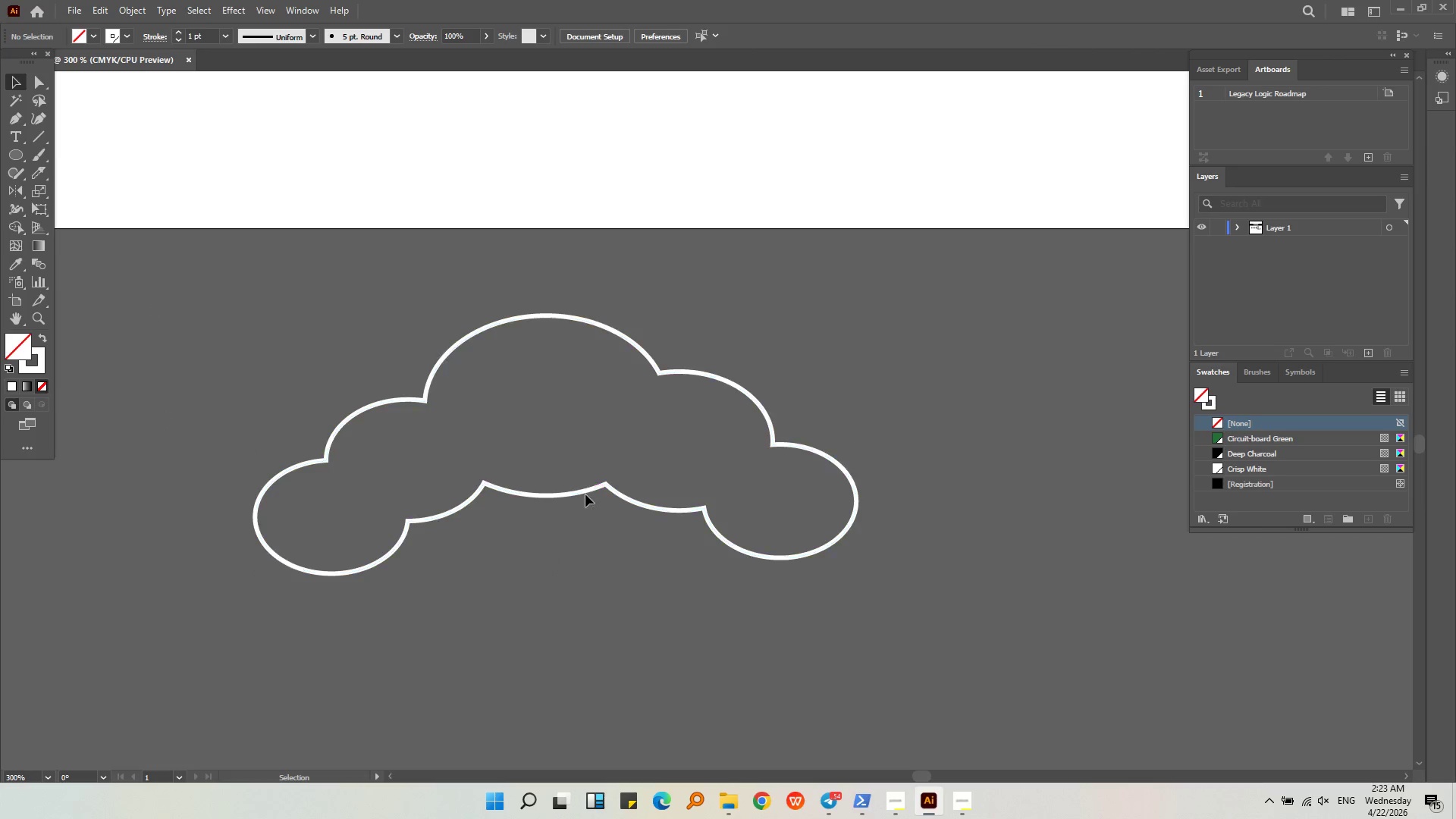 
left_click([585, 490])
 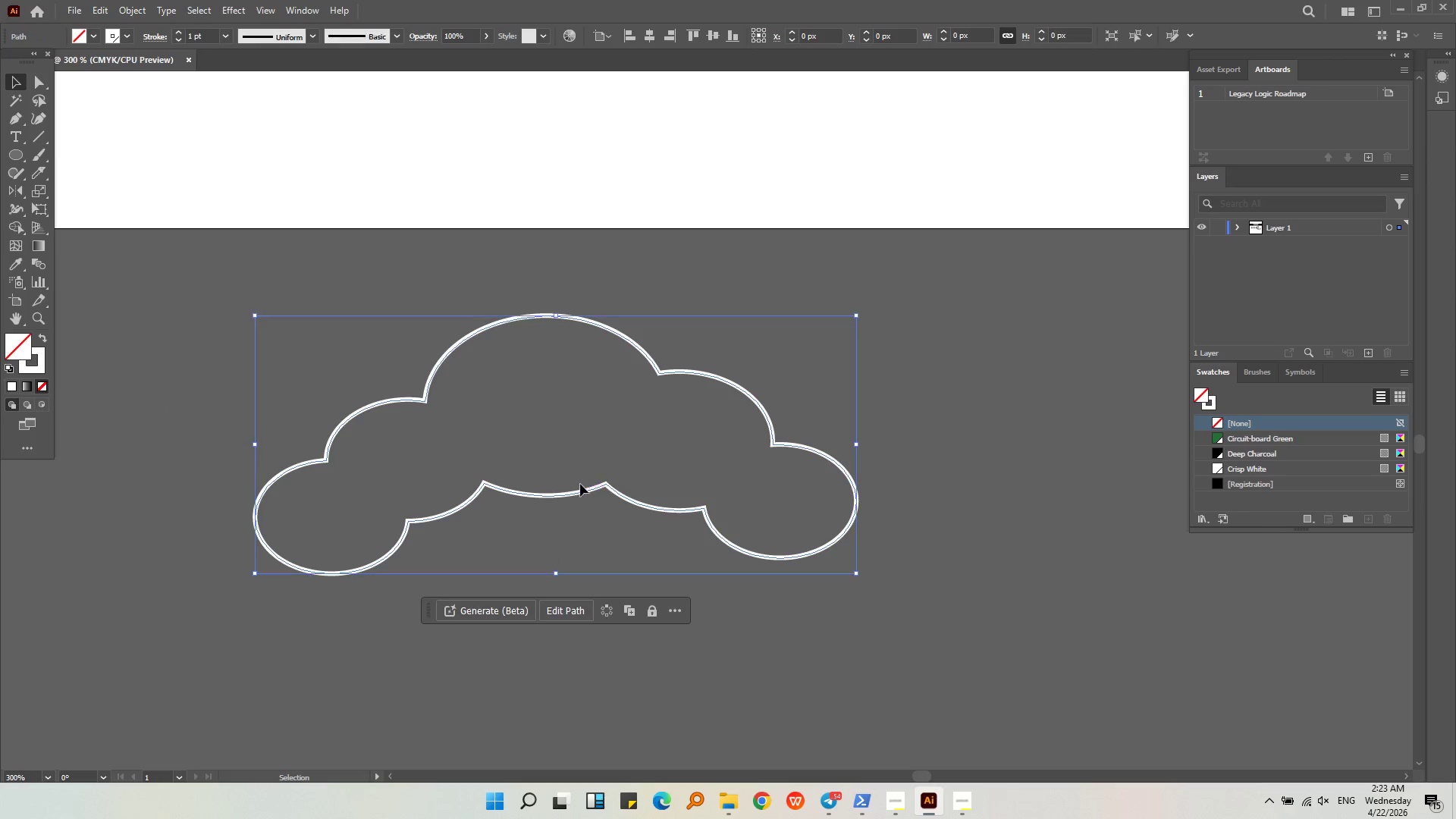 
hold_key(key=AltLeft, duration=0.39)
scroll: coordinate [580, 484], scroll_direction: down, amount: 3.0
 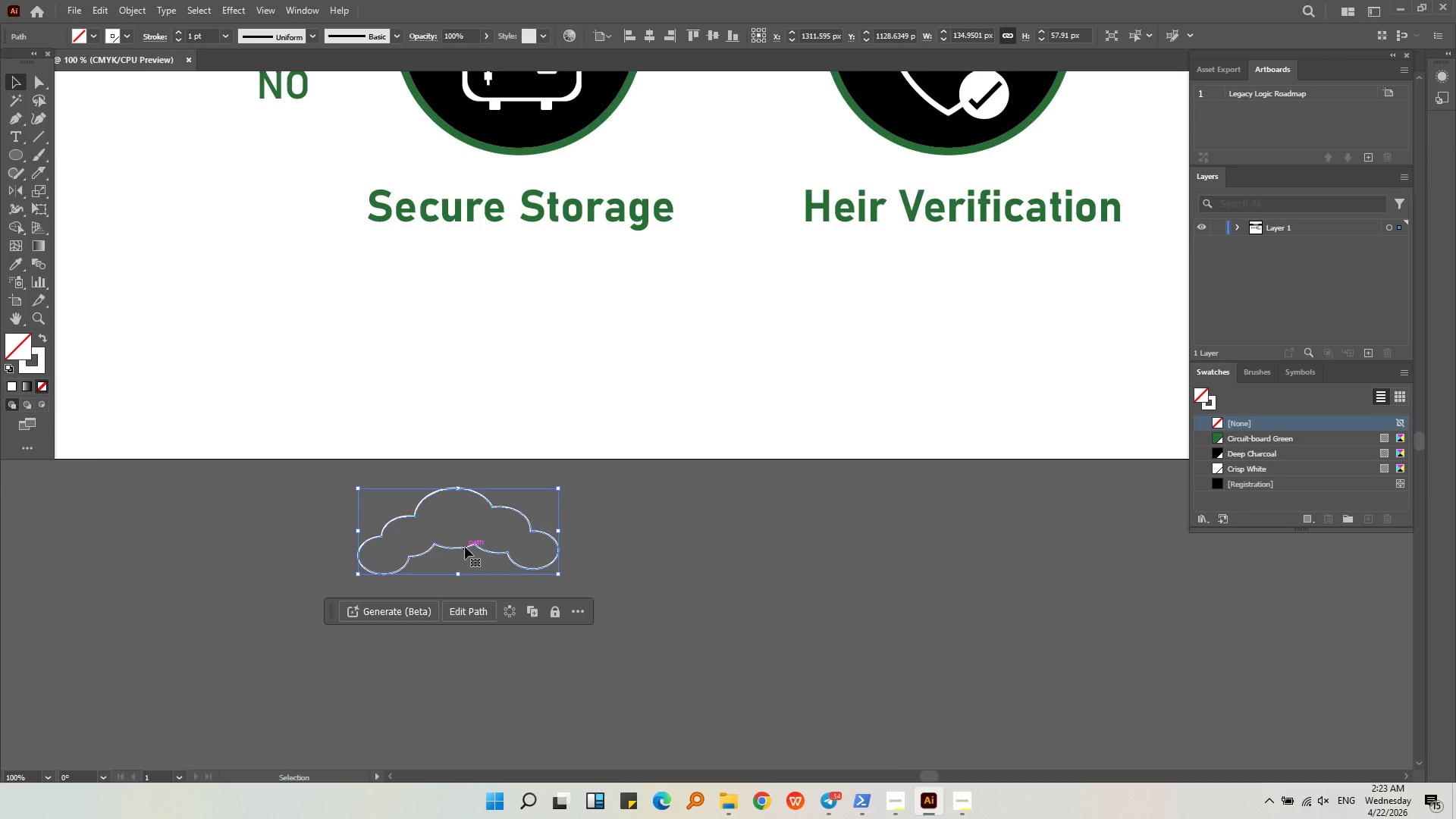 
key(Alt+AltLeft)
 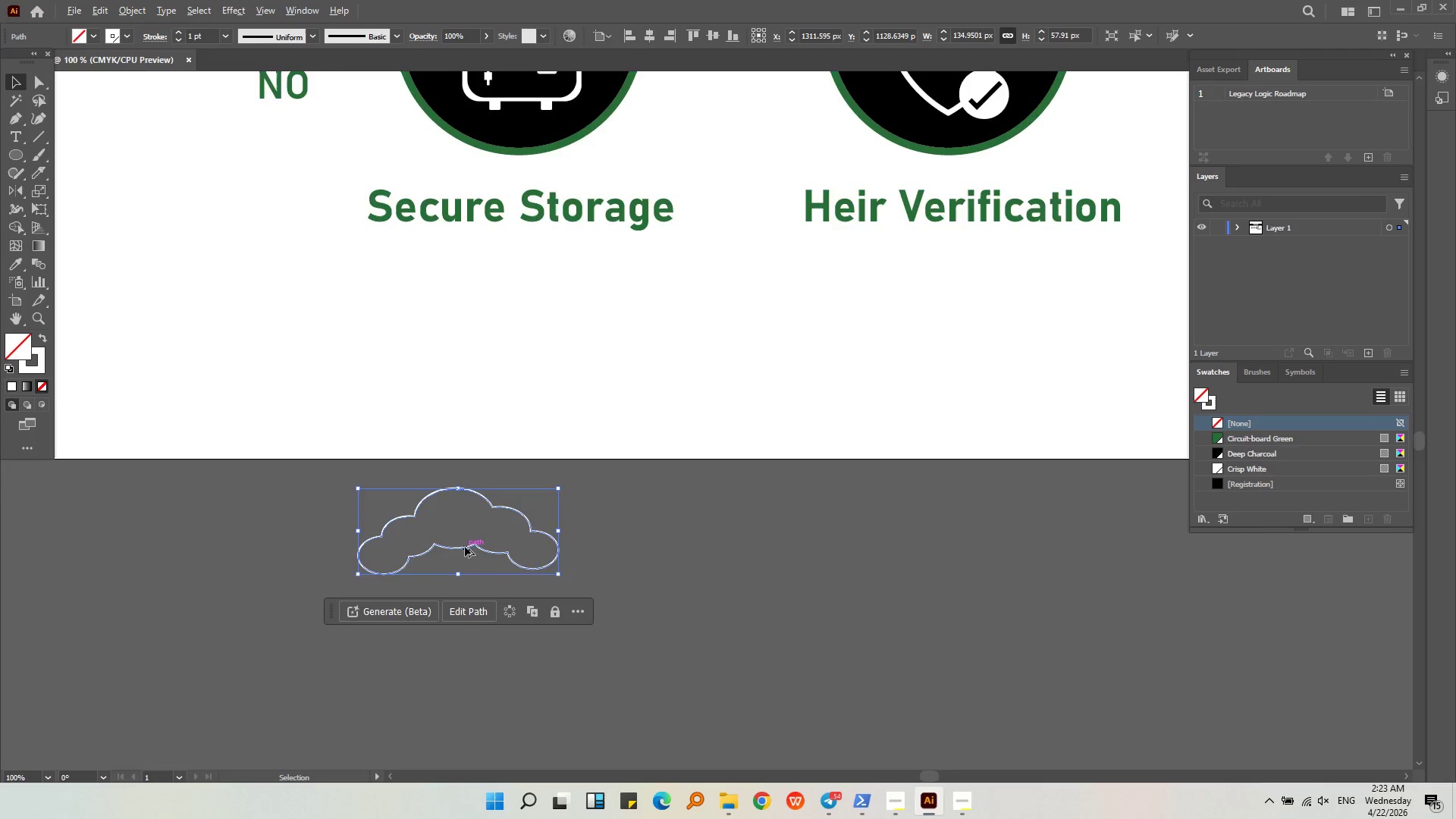 
scroll: coordinate [465, 547], scroll_direction: down, amount: 3.0
 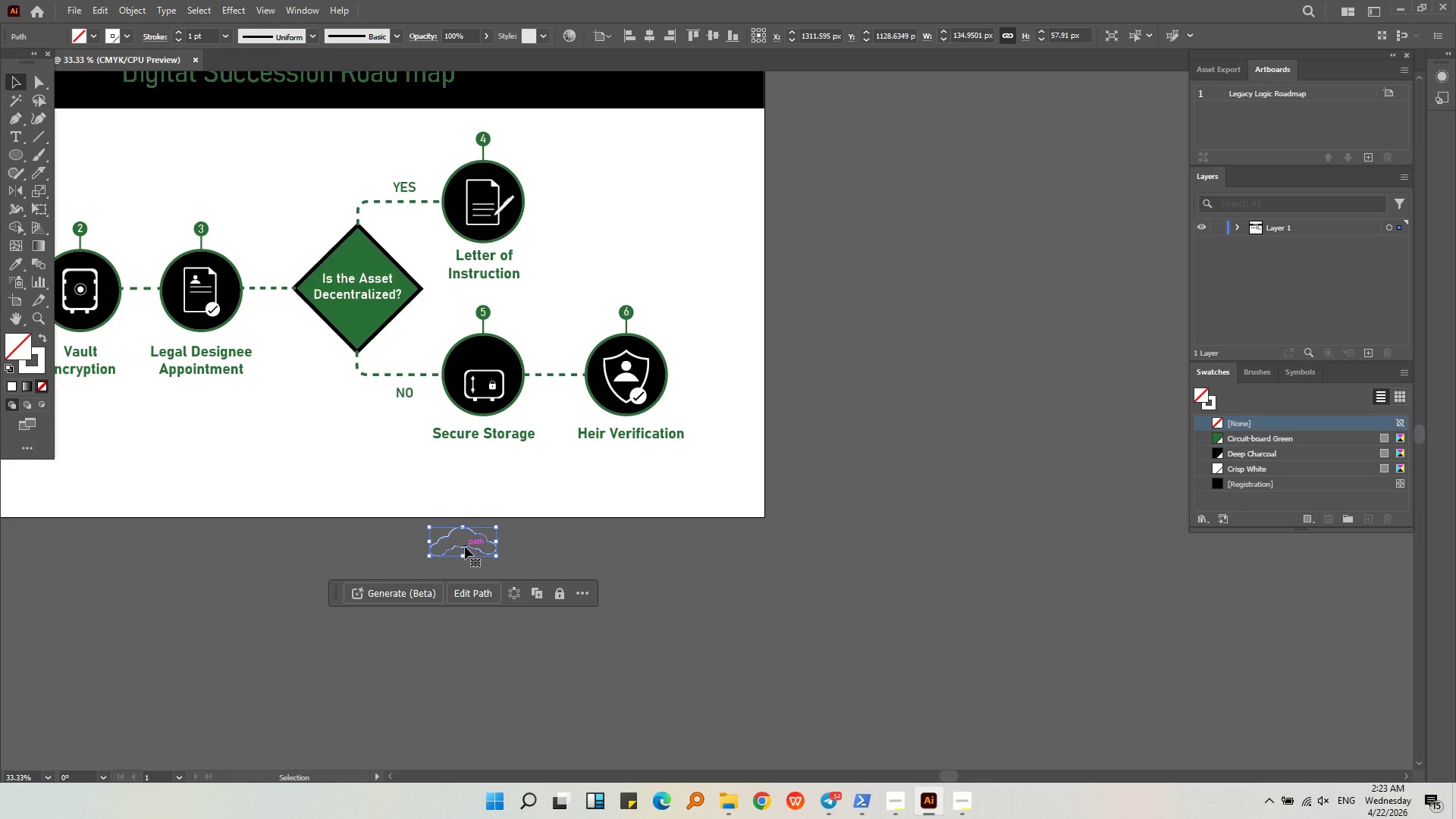 
left_click_drag(start_coordinate=[465, 547], to_coordinate=[483, 366])
 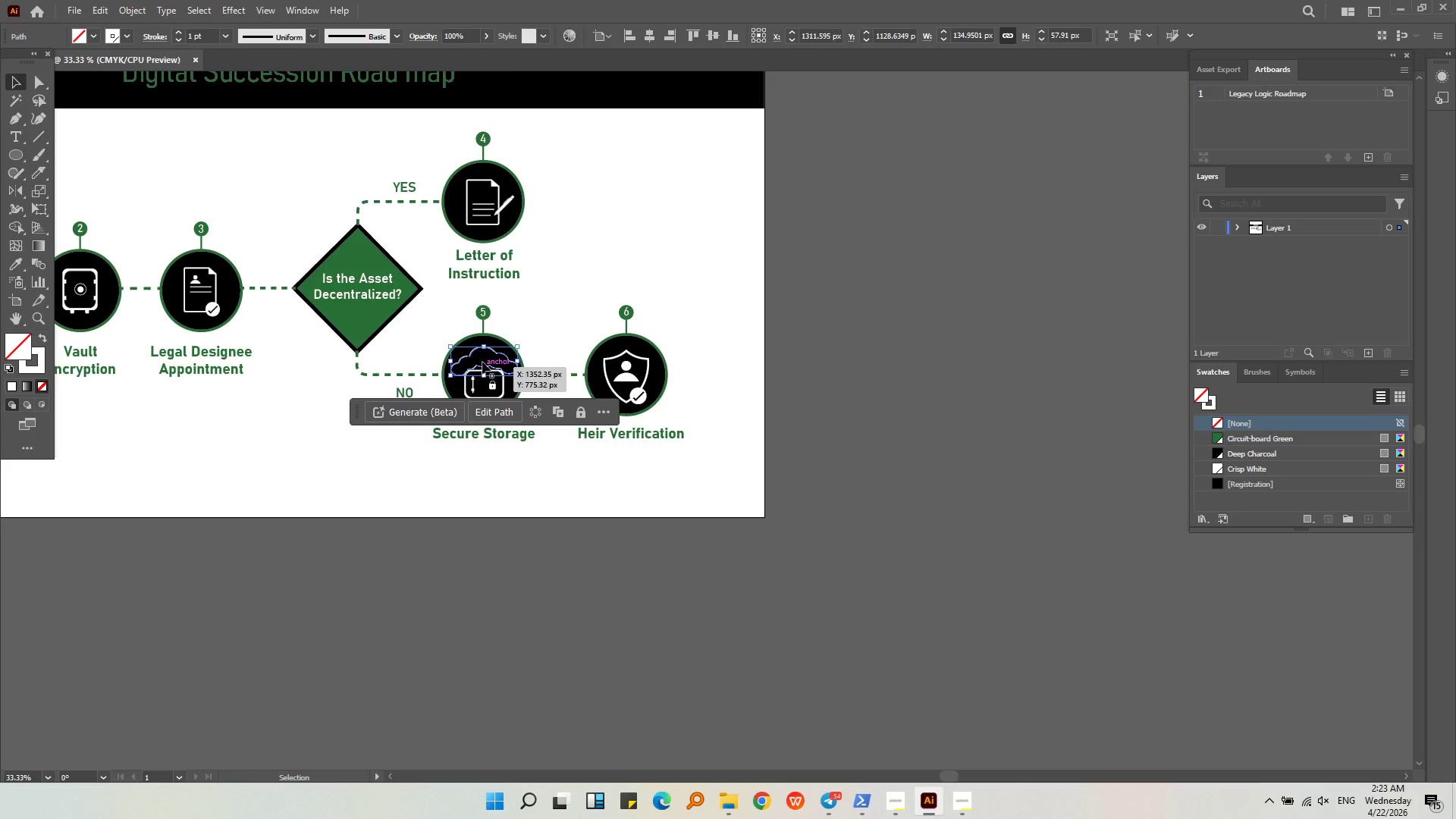 
hold_key(key=AltLeft, duration=0.59)
scroll: coordinate [573, 392], scroll_direction: up, amount: 6.0
 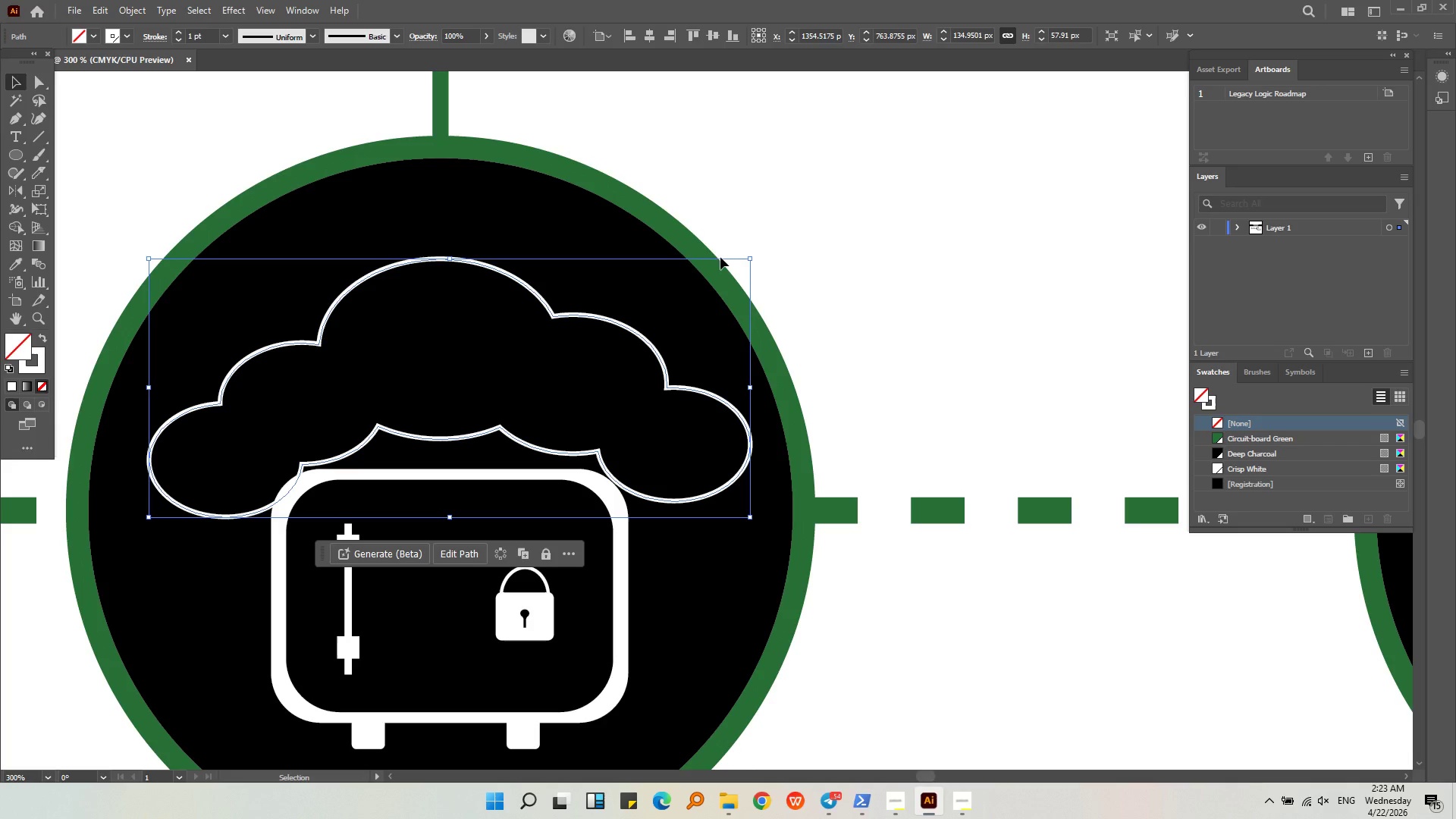 
hold_key(key=ShiftLeft, duration=1.34)
left_click_drag(start_coordinate=[751, 256], to_coordinate=[704, 280])
 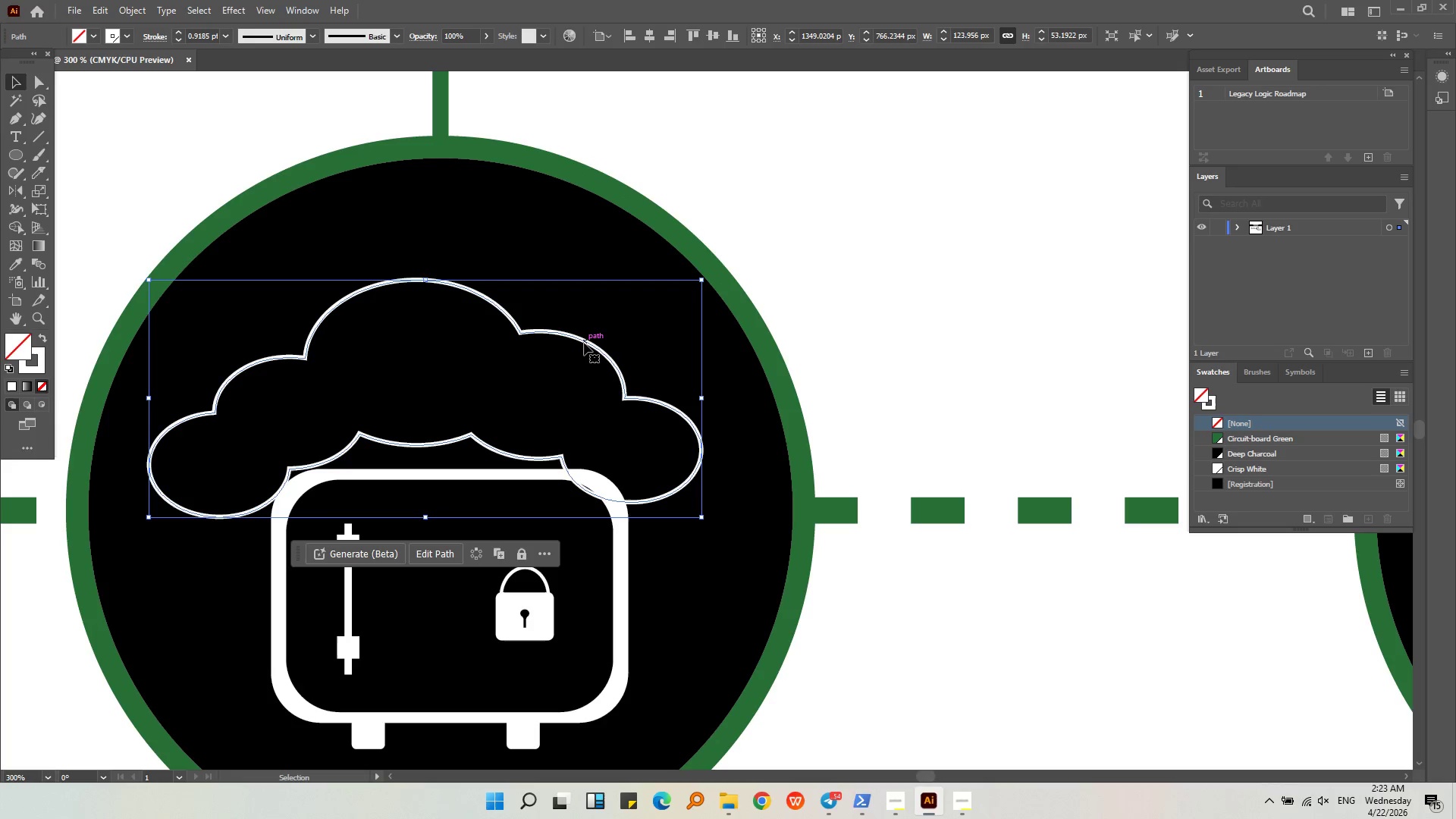 
left_click_drag(start_coordinate=[584, 343], to_coordinate=[617, 325])
 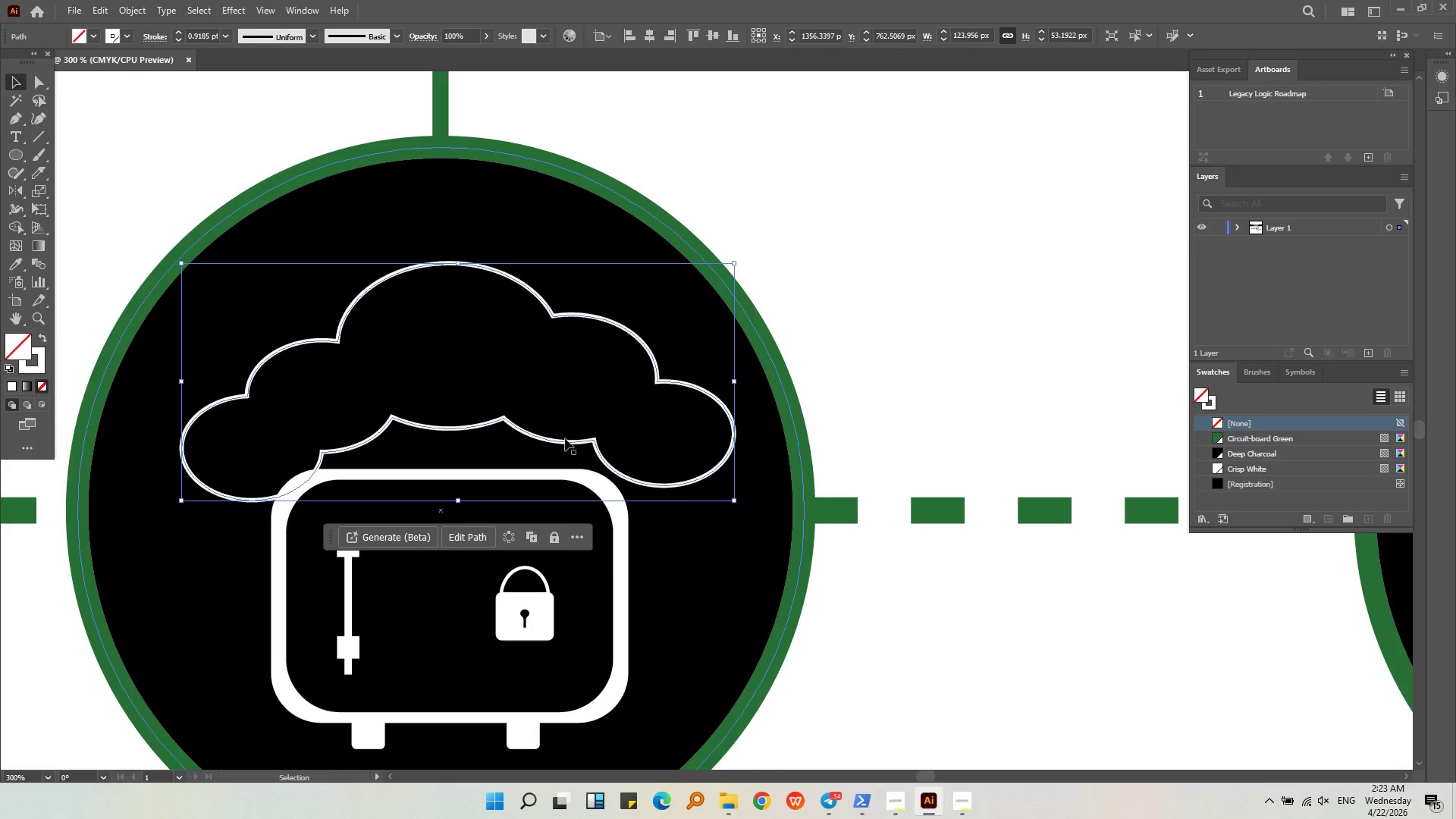 
left_click_drag(start_coordinate=[564, 443], to_coordinate=[555, 432])
 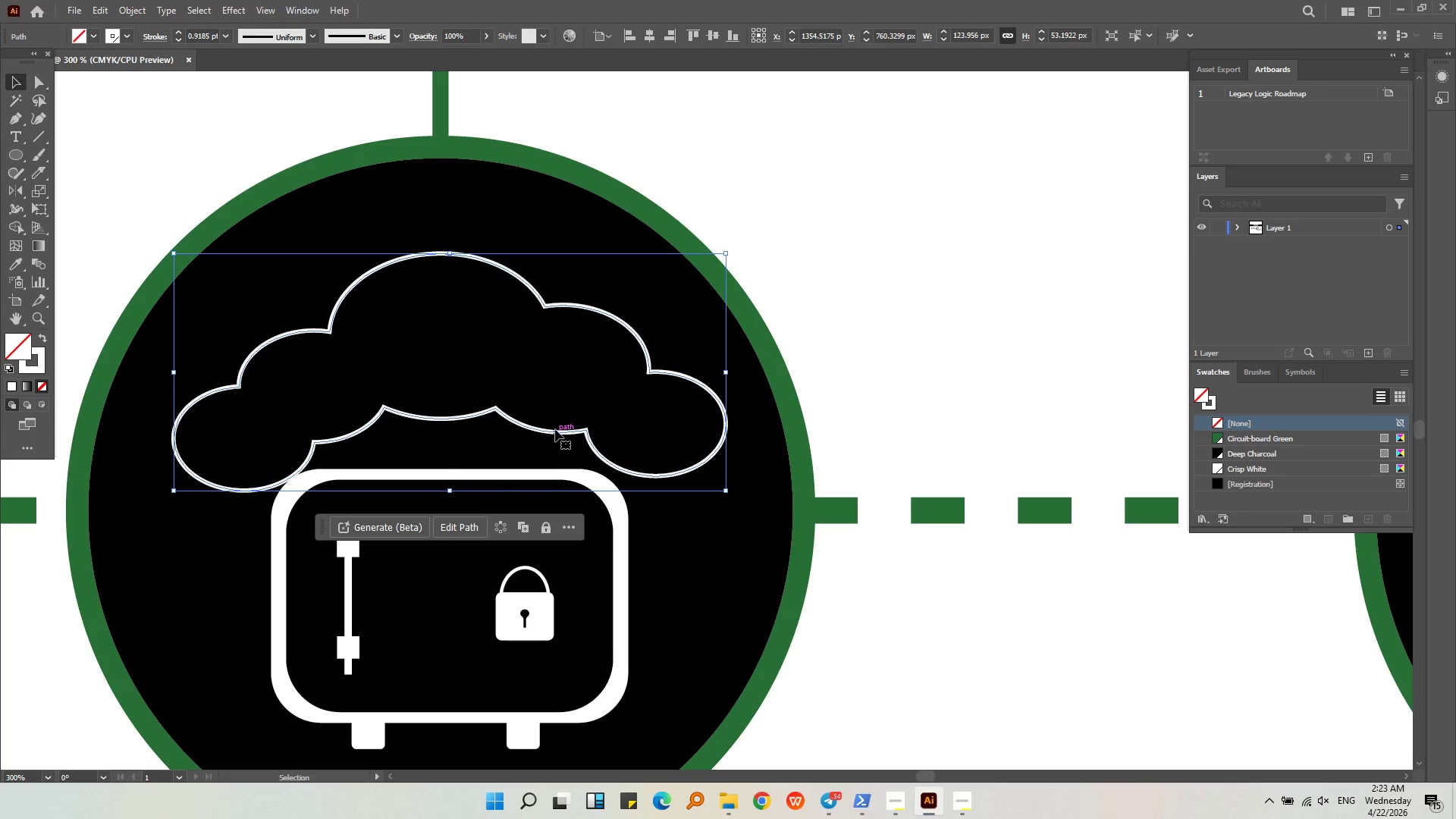 
hold_key(key=AltLeft, duration=0.38)
 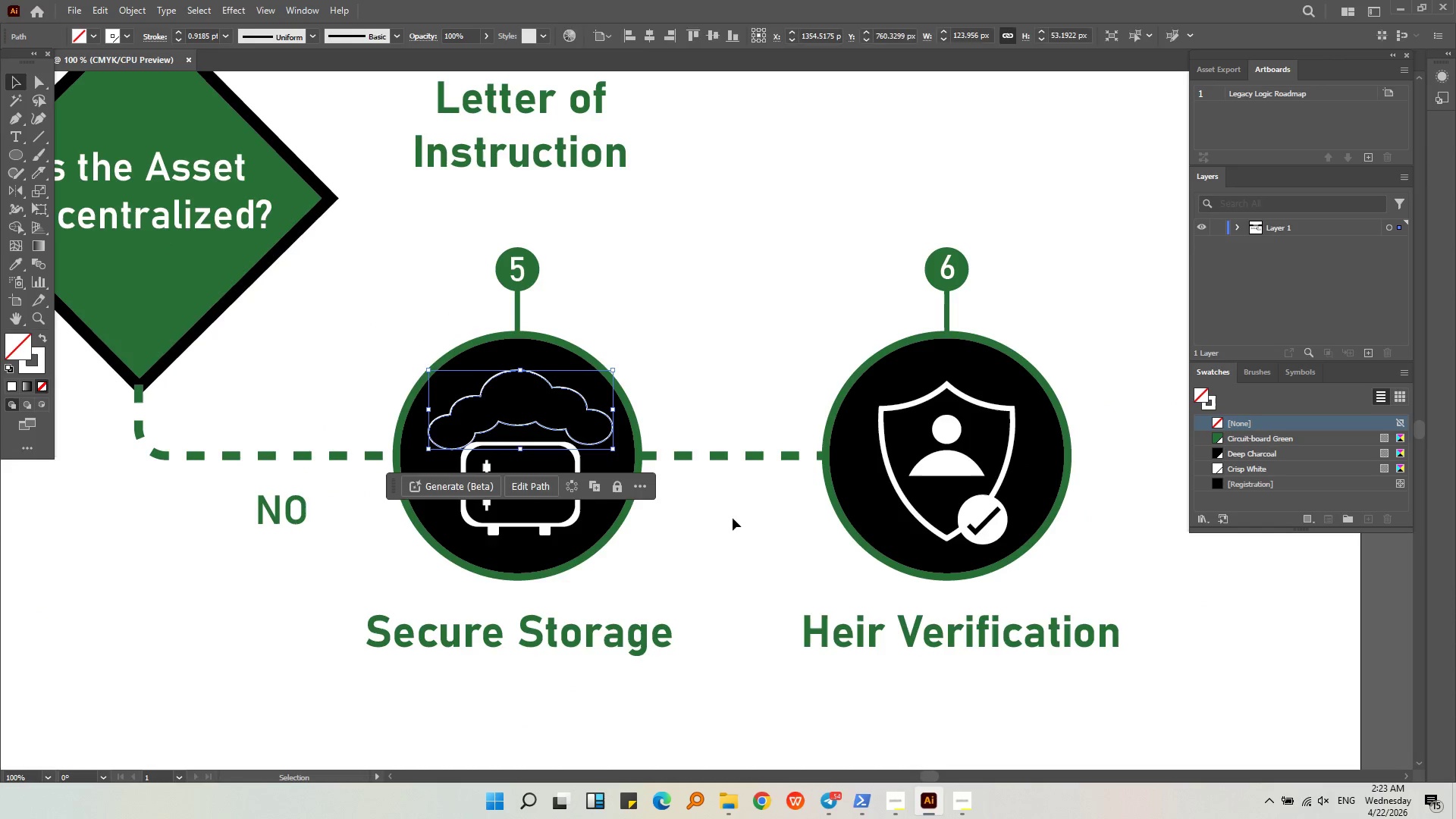 
left_click([733, 518])
 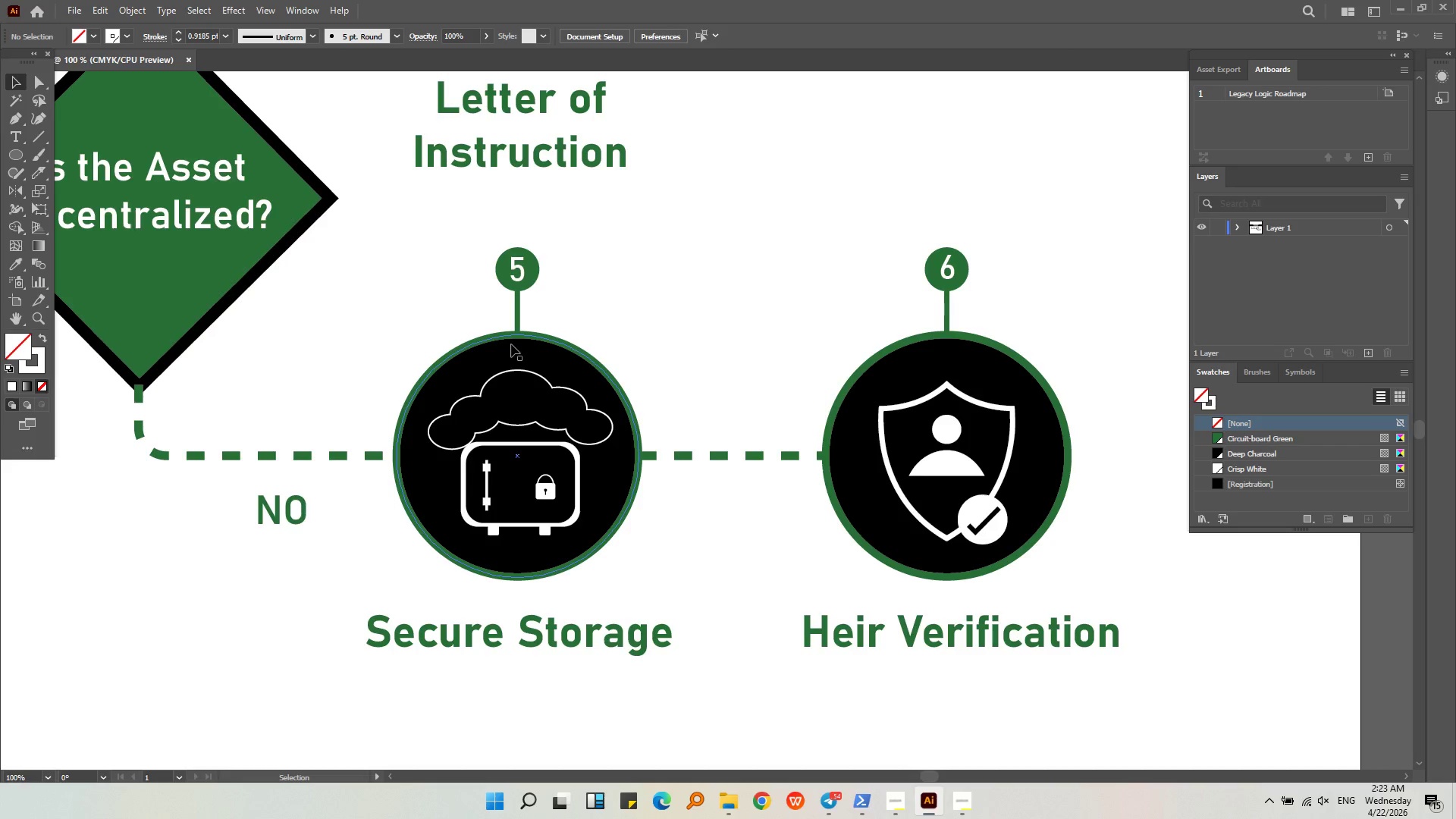 
scroll: coordinate [555, 428], scroll_direction: down, amount: 3.0
 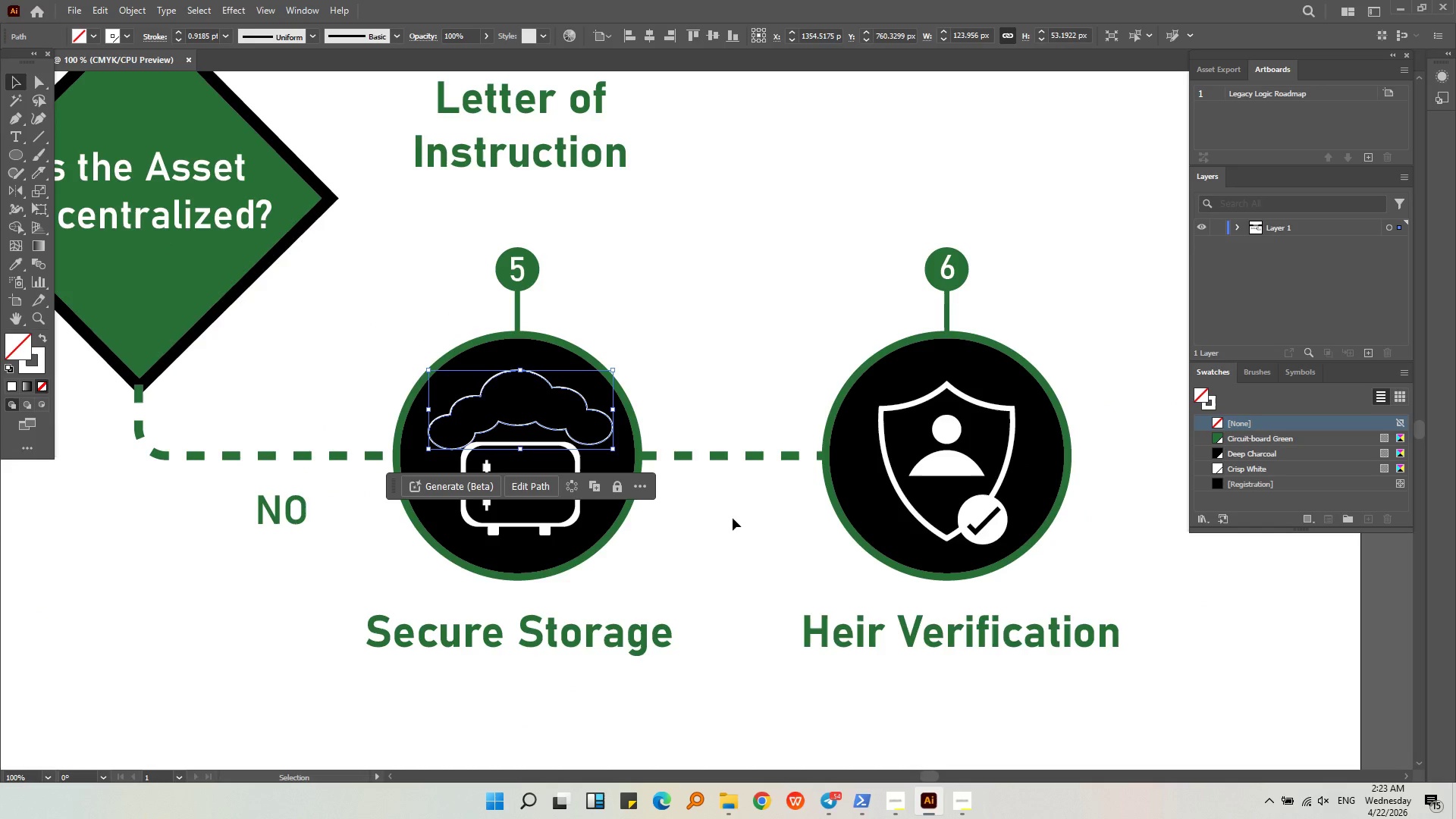 
hold_key(key=AltLeft, duration=0.44)
scroll: coordinate [519, 340], scroll_direction: down, amount: 2.0
 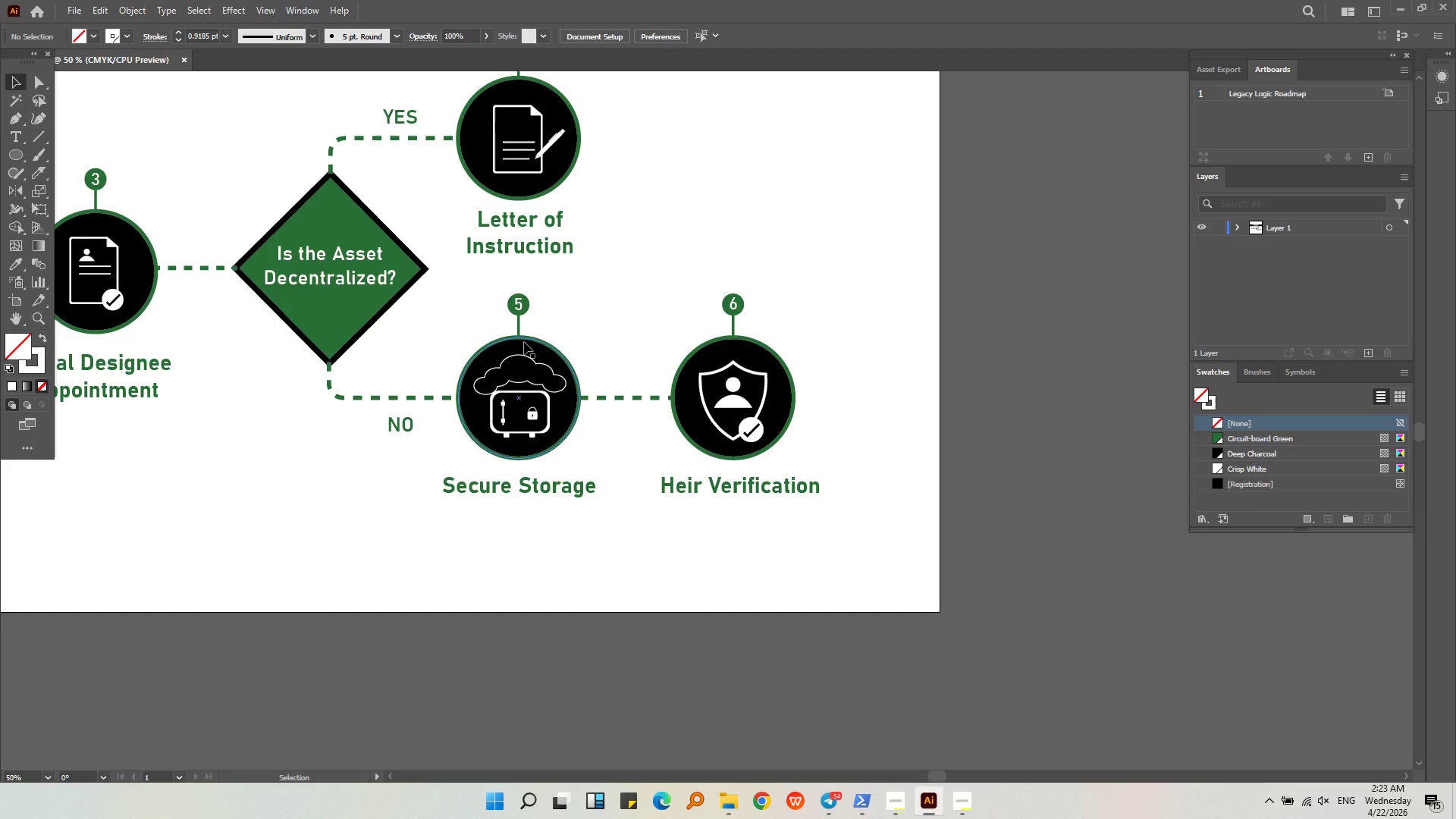 
hold_key(key=AltLeft, duration=0.39)
scroll: coordinate [536, 384], scroll_direction: up, amount: 3.0
 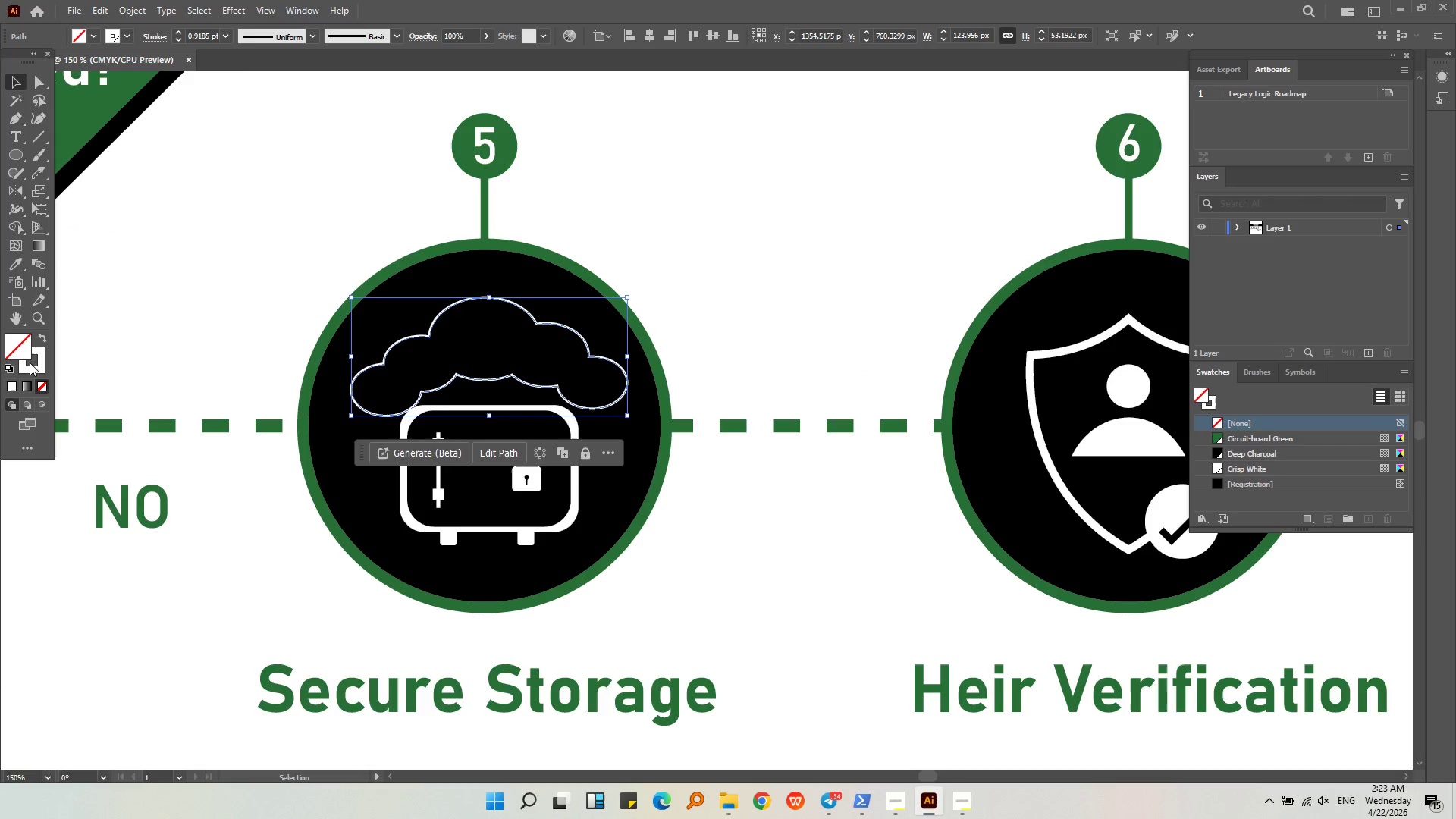 
left_click_drag(start_coordinate=[32, 368], to_coordinate=[23, 353])
 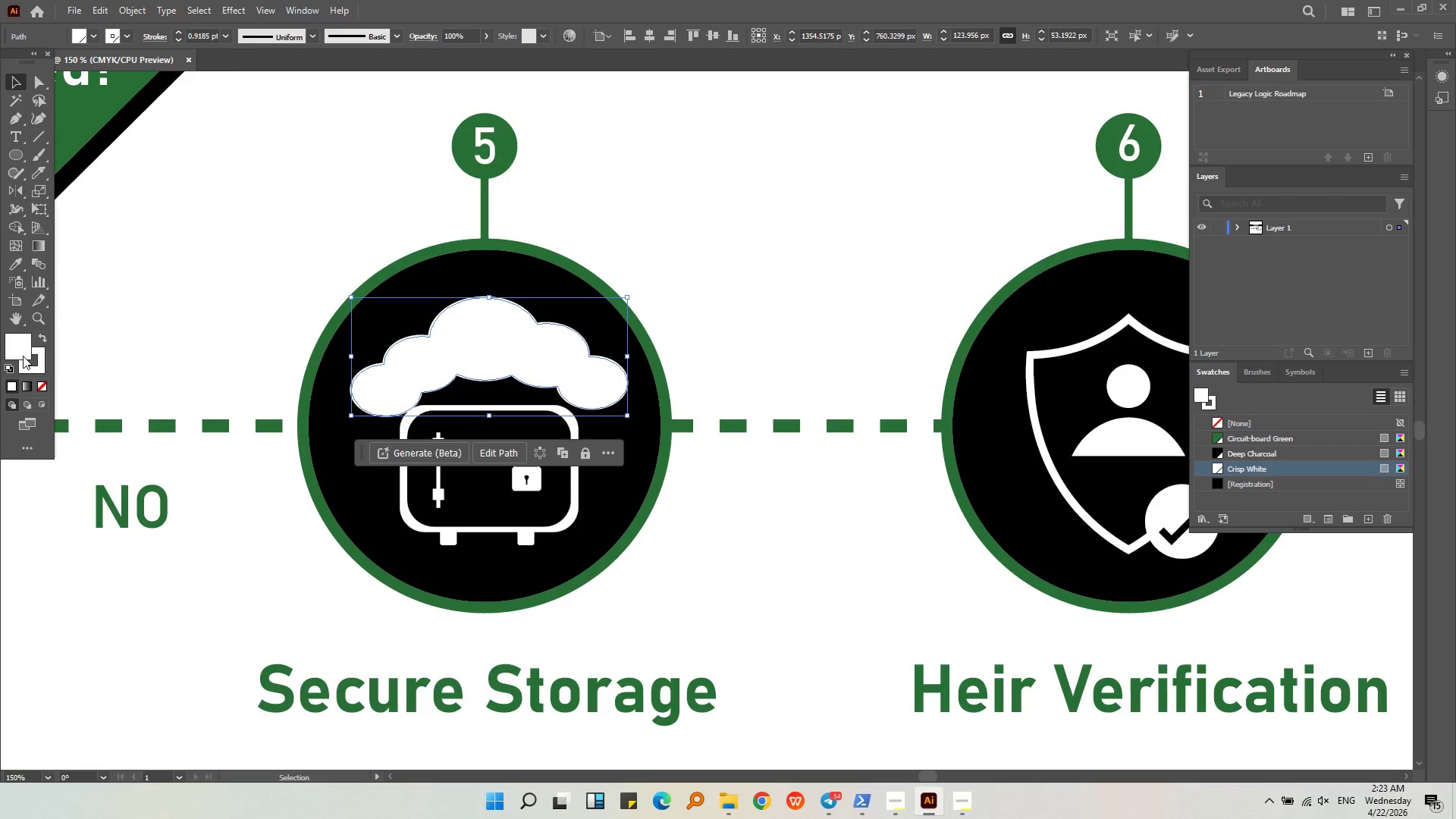 
left_click([23, 356])
 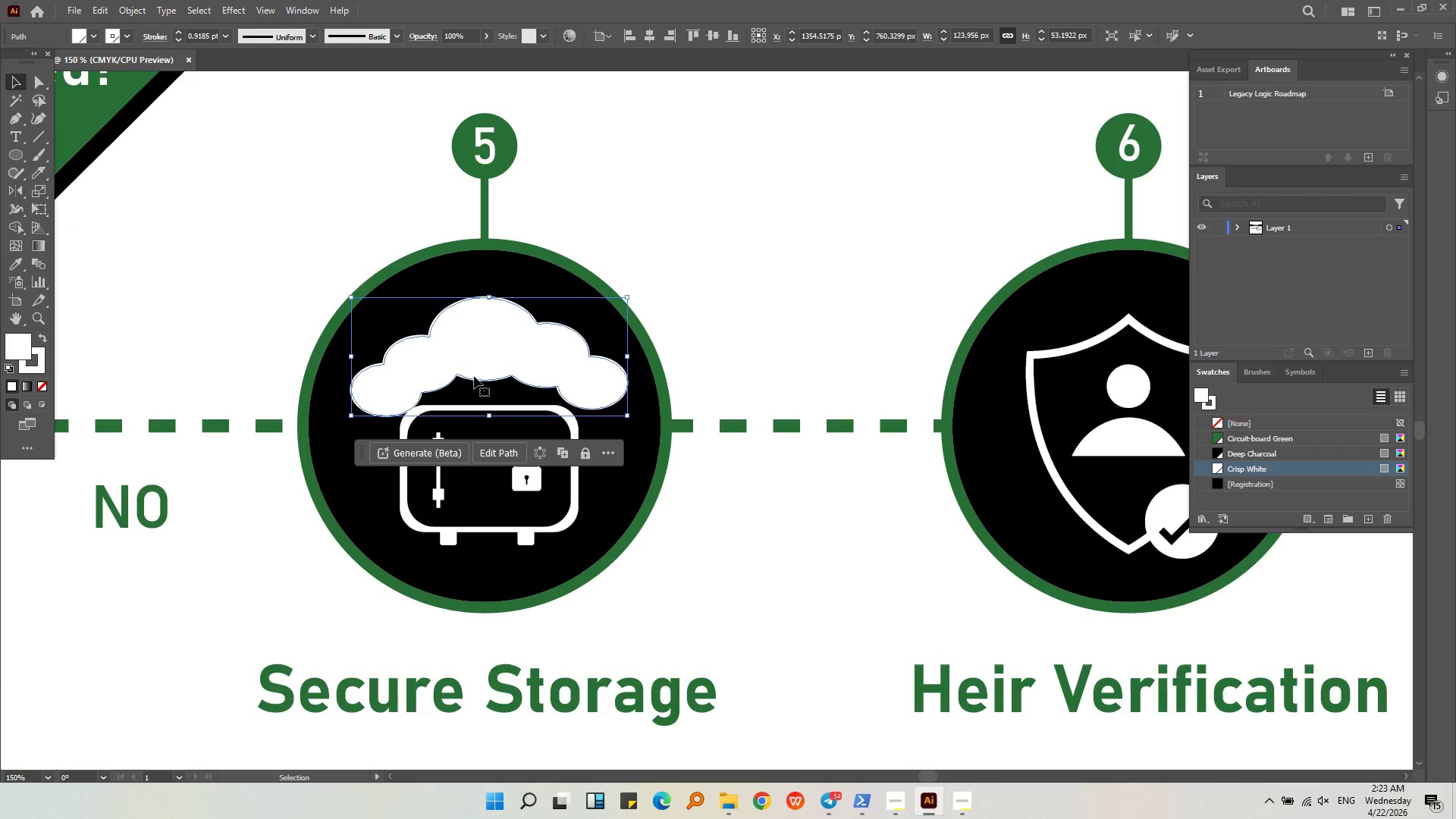 
hold_key(key=AltLeft, duration=0.34)
scroll: coordinate [455, 388], scroll_direction: up, amount: 1.0
 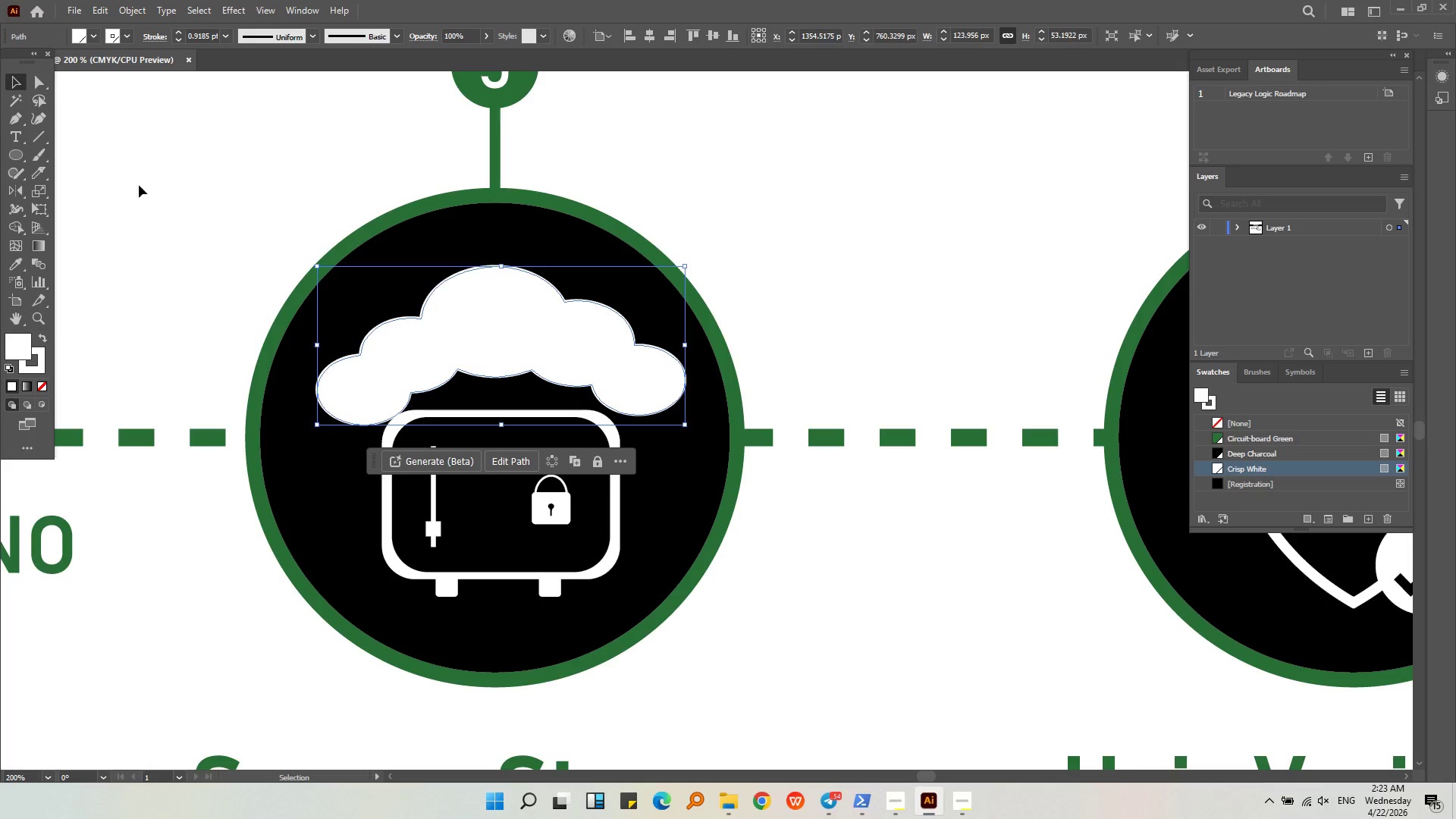 
left_click_drag(start_coordinate=[500, 265], to_coordinate=[500, 302])
 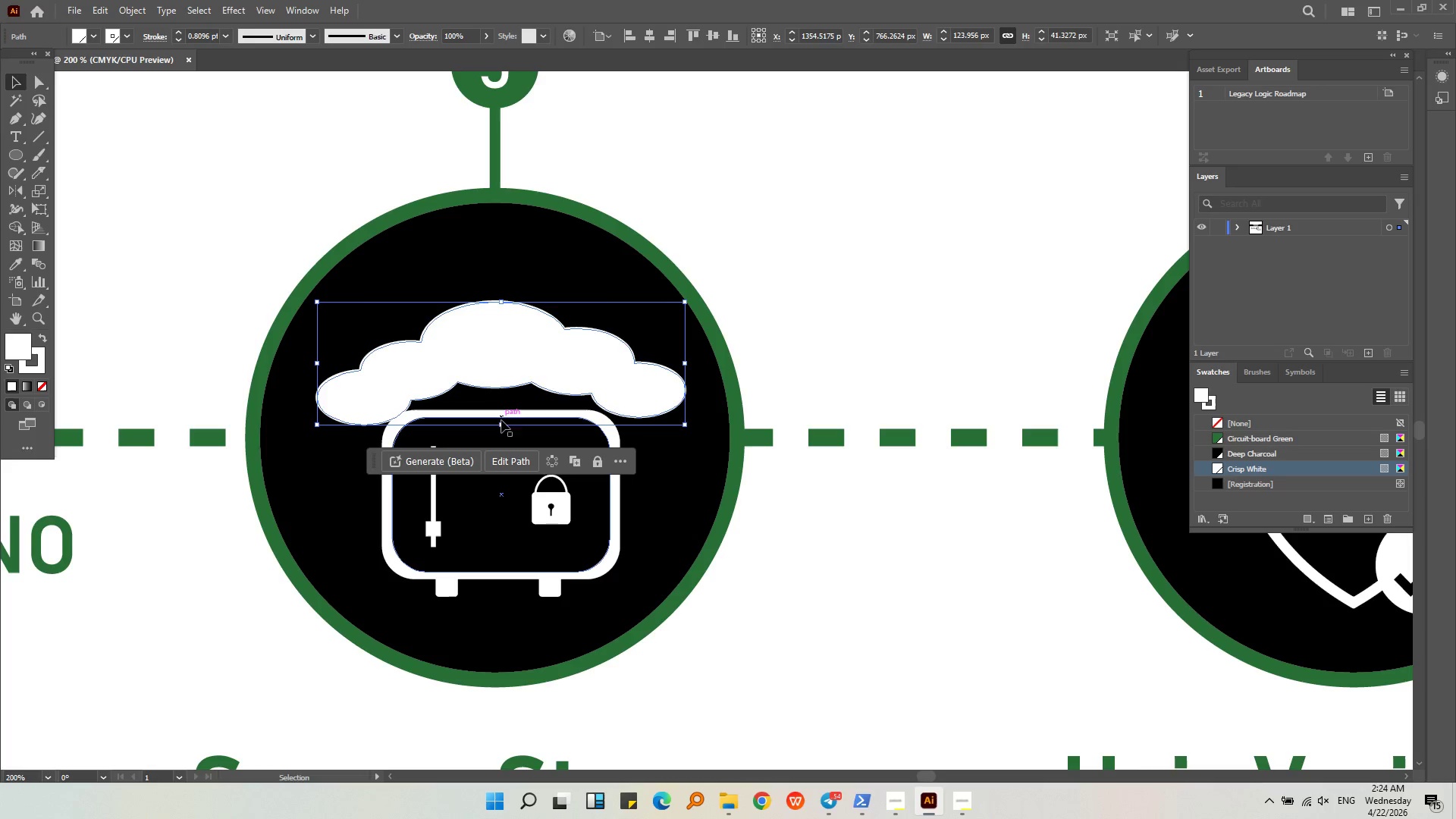 
left_click_drag(start_coordinate=[501, 425], to_coordinate=[498, 383])
 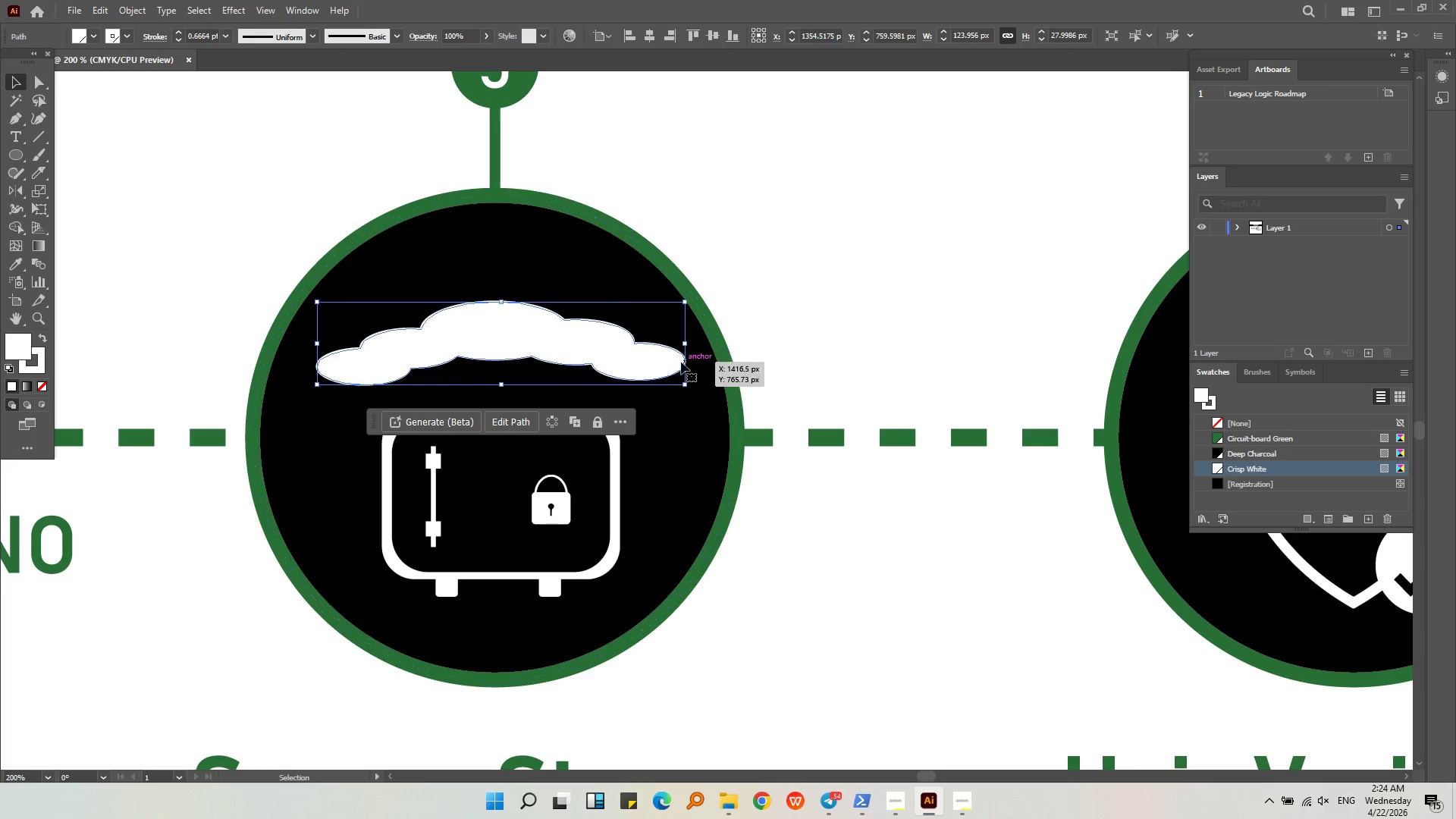 
left_click_drag(start_coordinate=[682, 344], to_coordinate=[593, 339])
 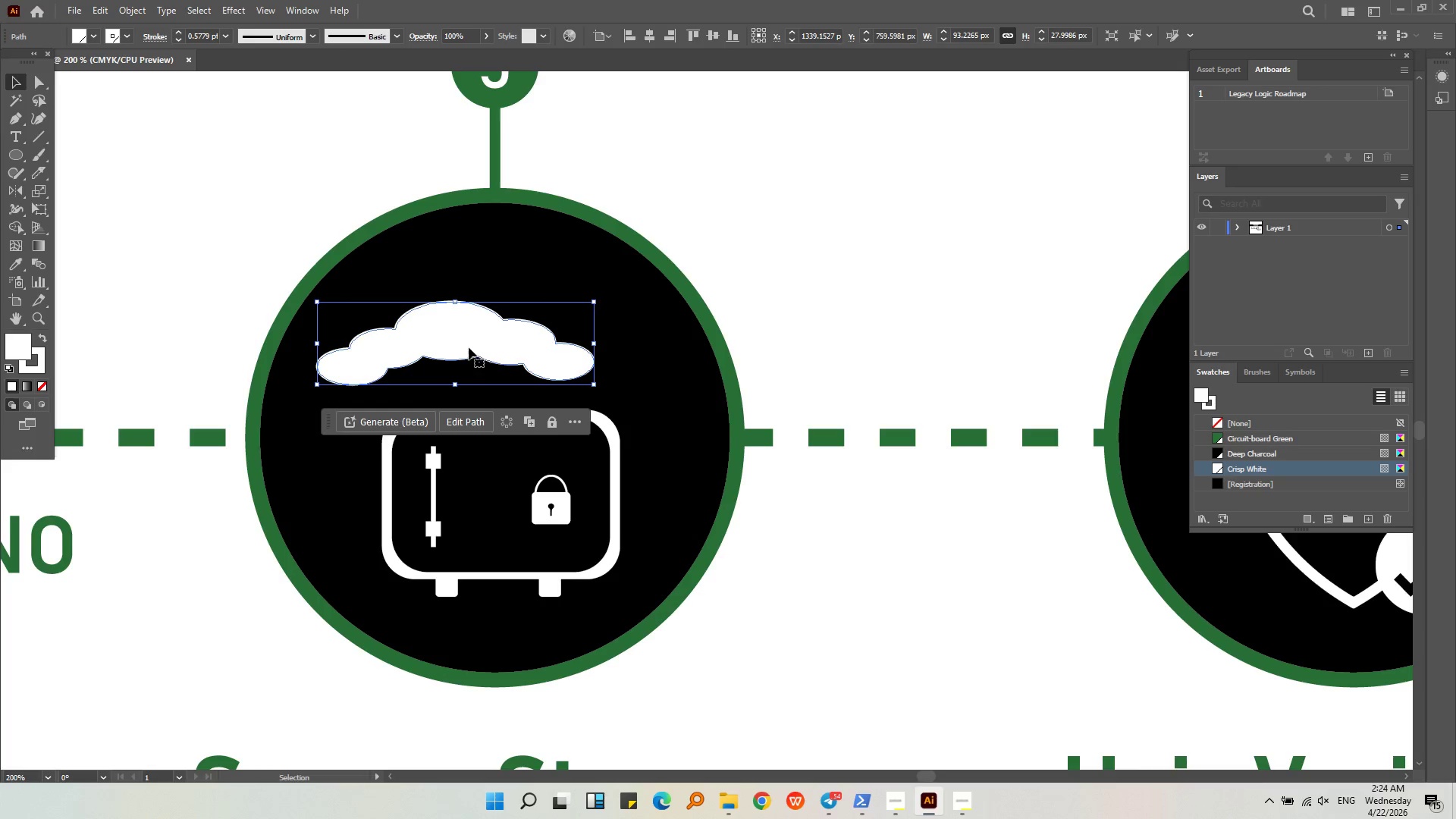 
left_click_drag(start_coordinate=[469, 347], to_coordinate=[536, 359])
 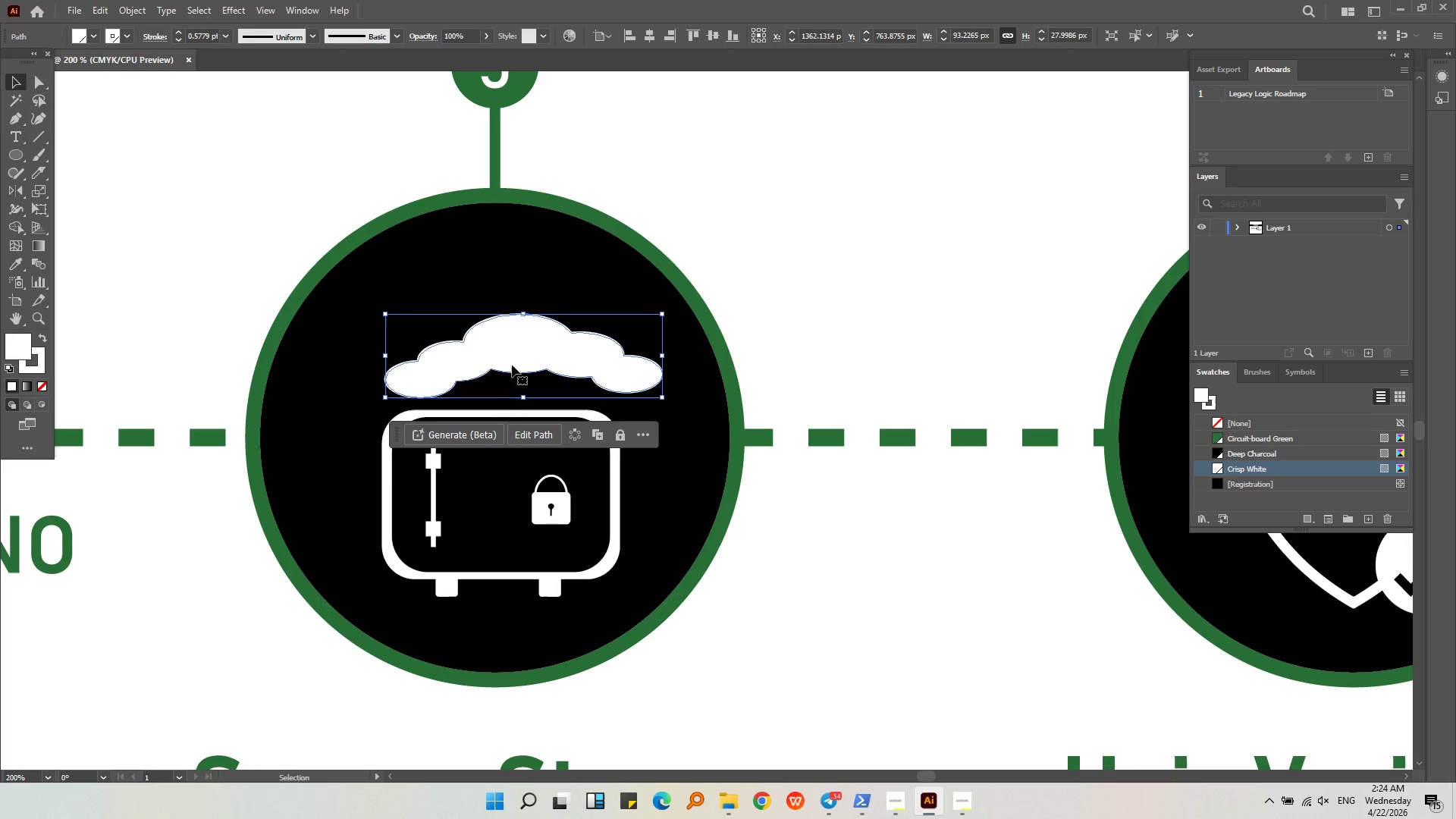 
left_click_drag(start_coordinate=[506, 365], to_coordinate=[479, 343])
 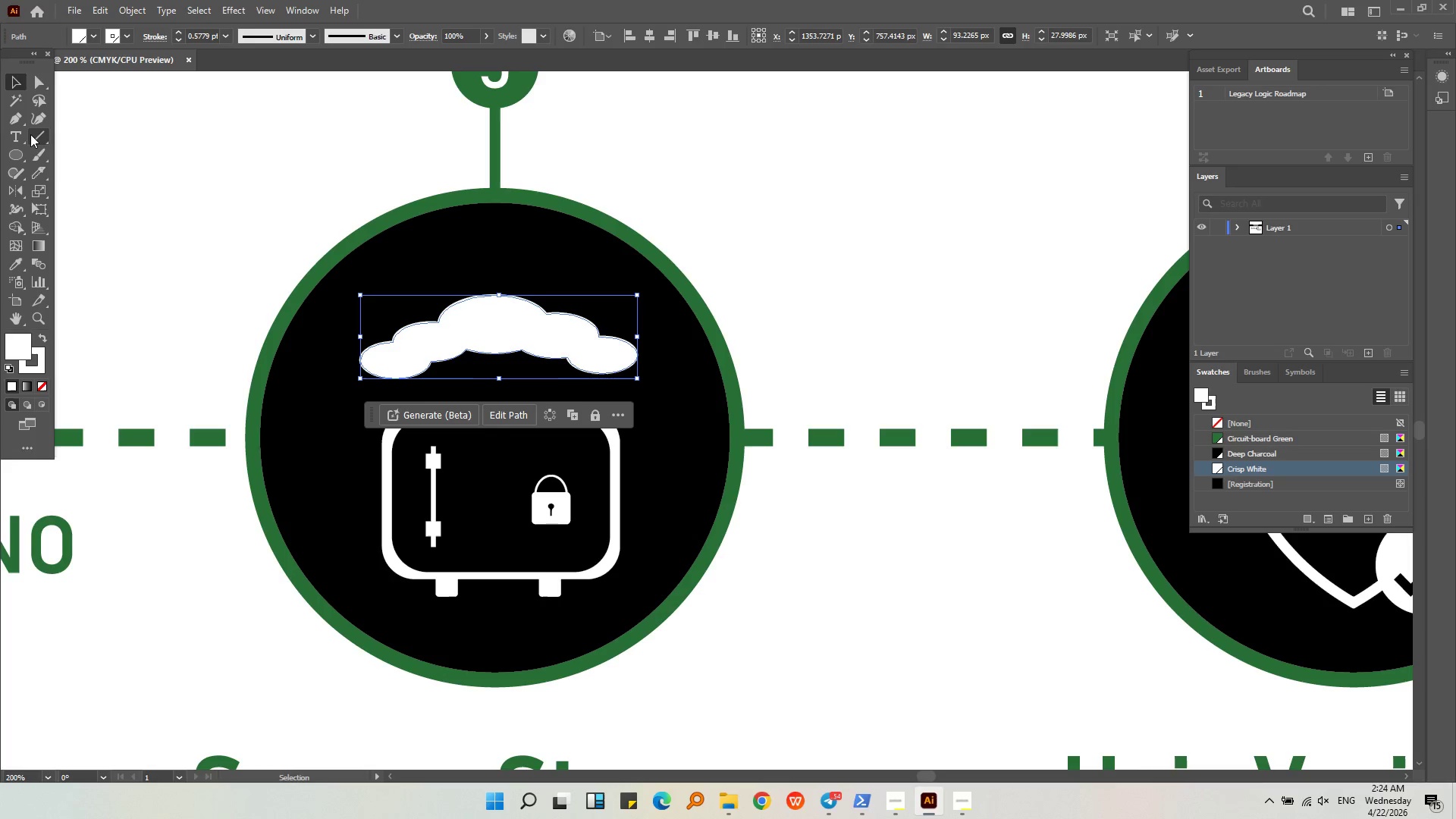 
left_click([32, 124])
 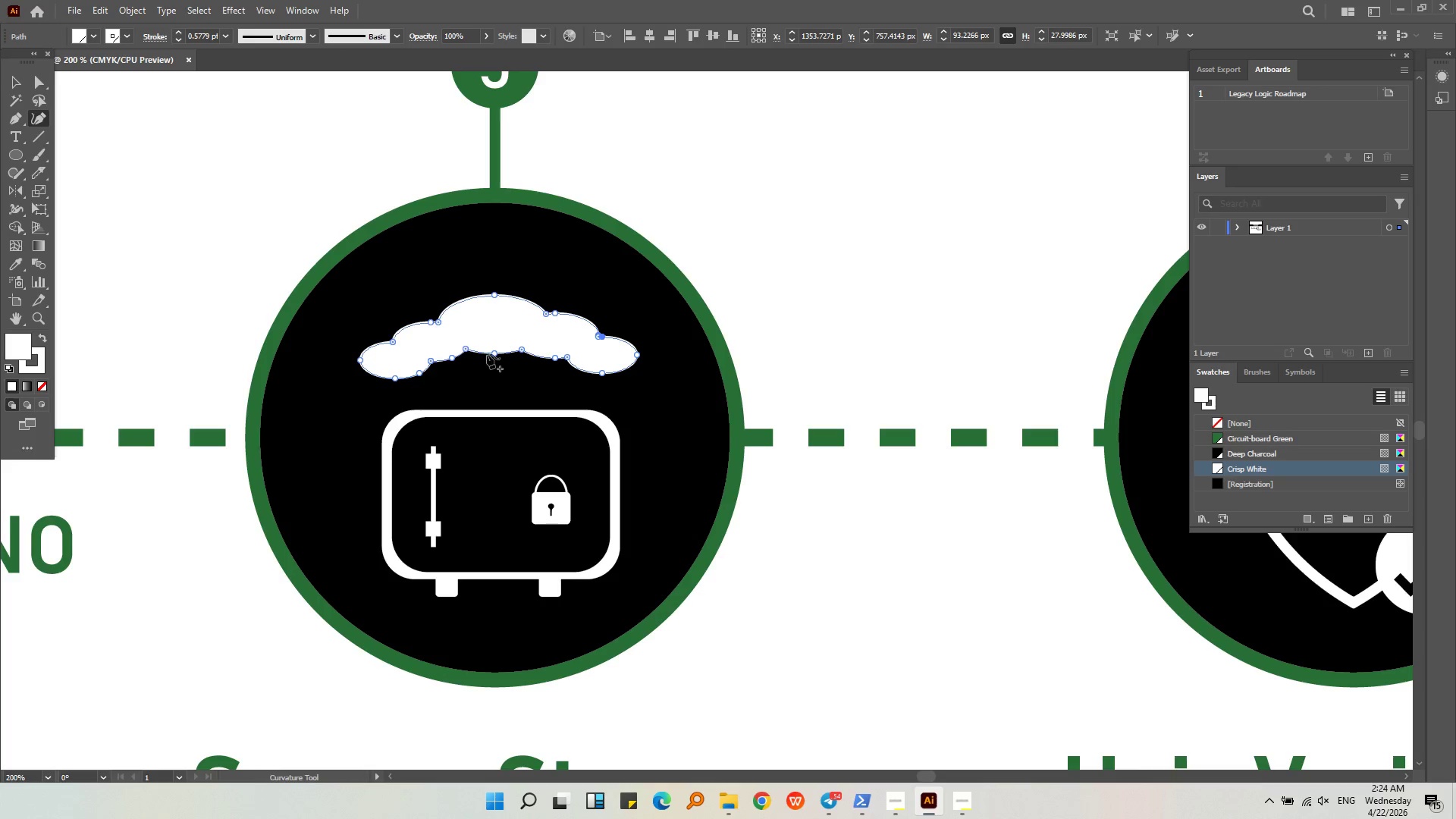 
left_click_drag(start_coordinate=[492, 356], to_coordinate=[494, 377])
 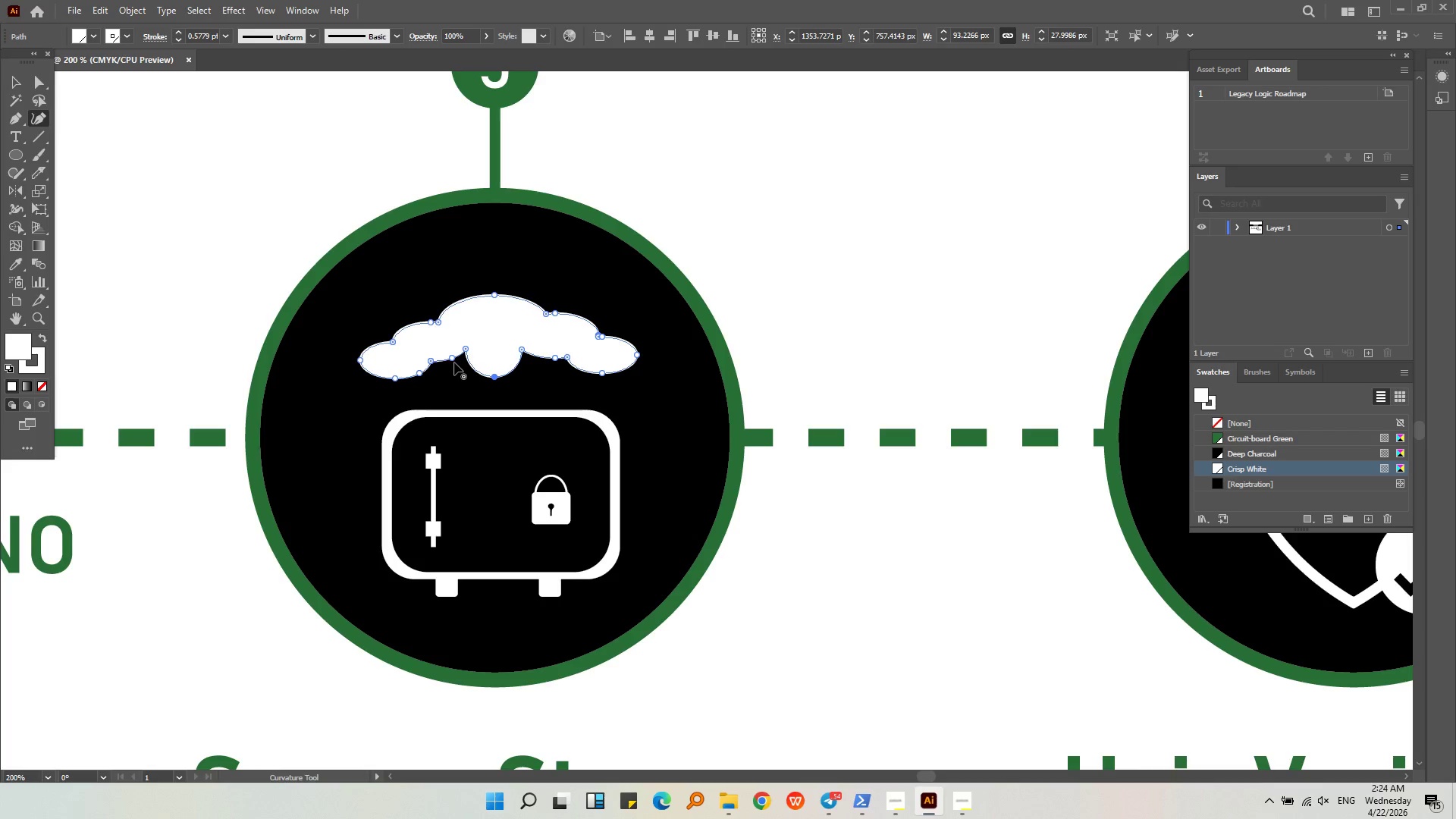 
left_click_drag(start_coordinate=[449, 356], to_coordinate=[449, 364])
 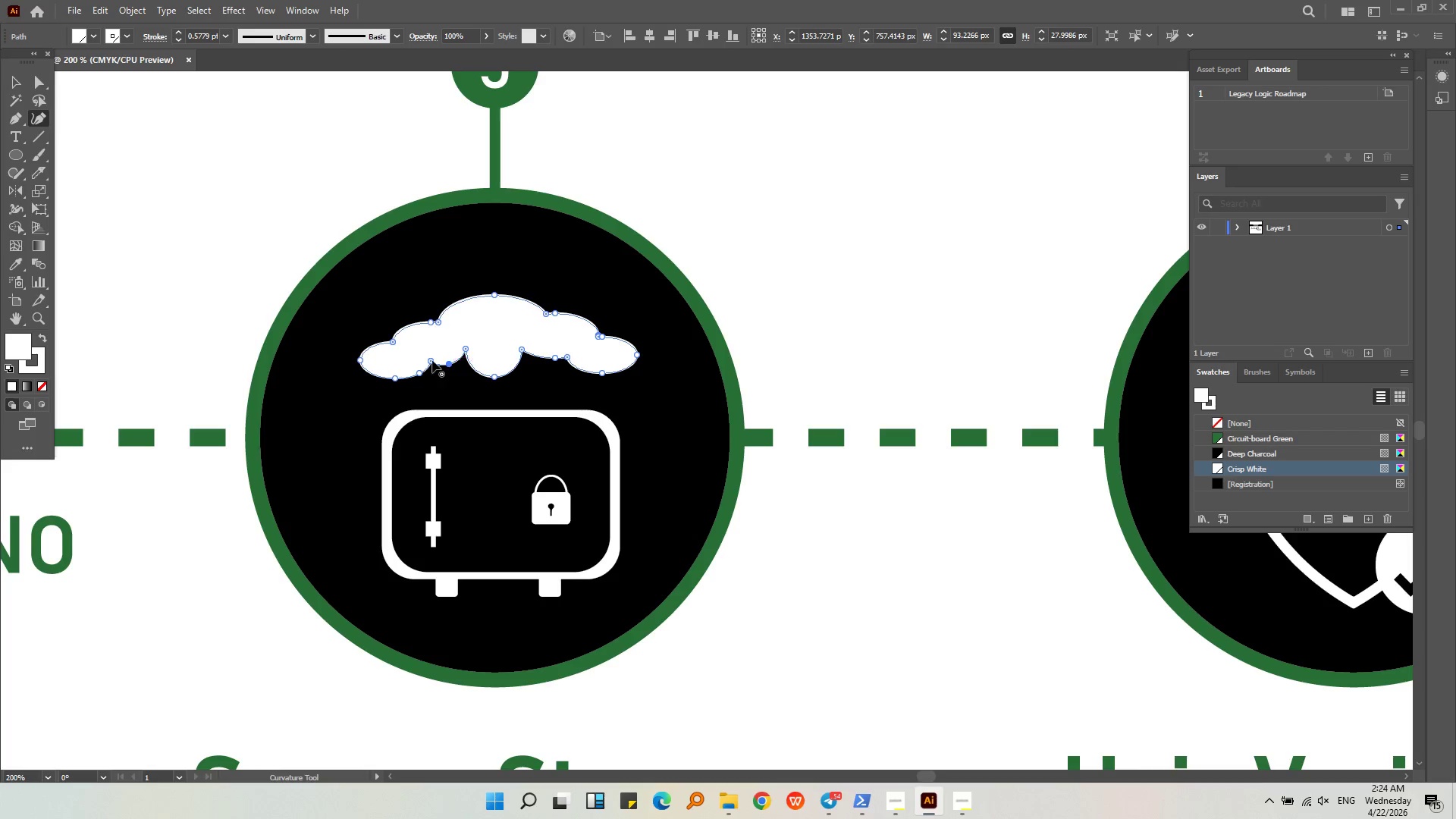 
left_click_drag(start_coordinate=[432, 360], to_coordinate=[430, 372])
 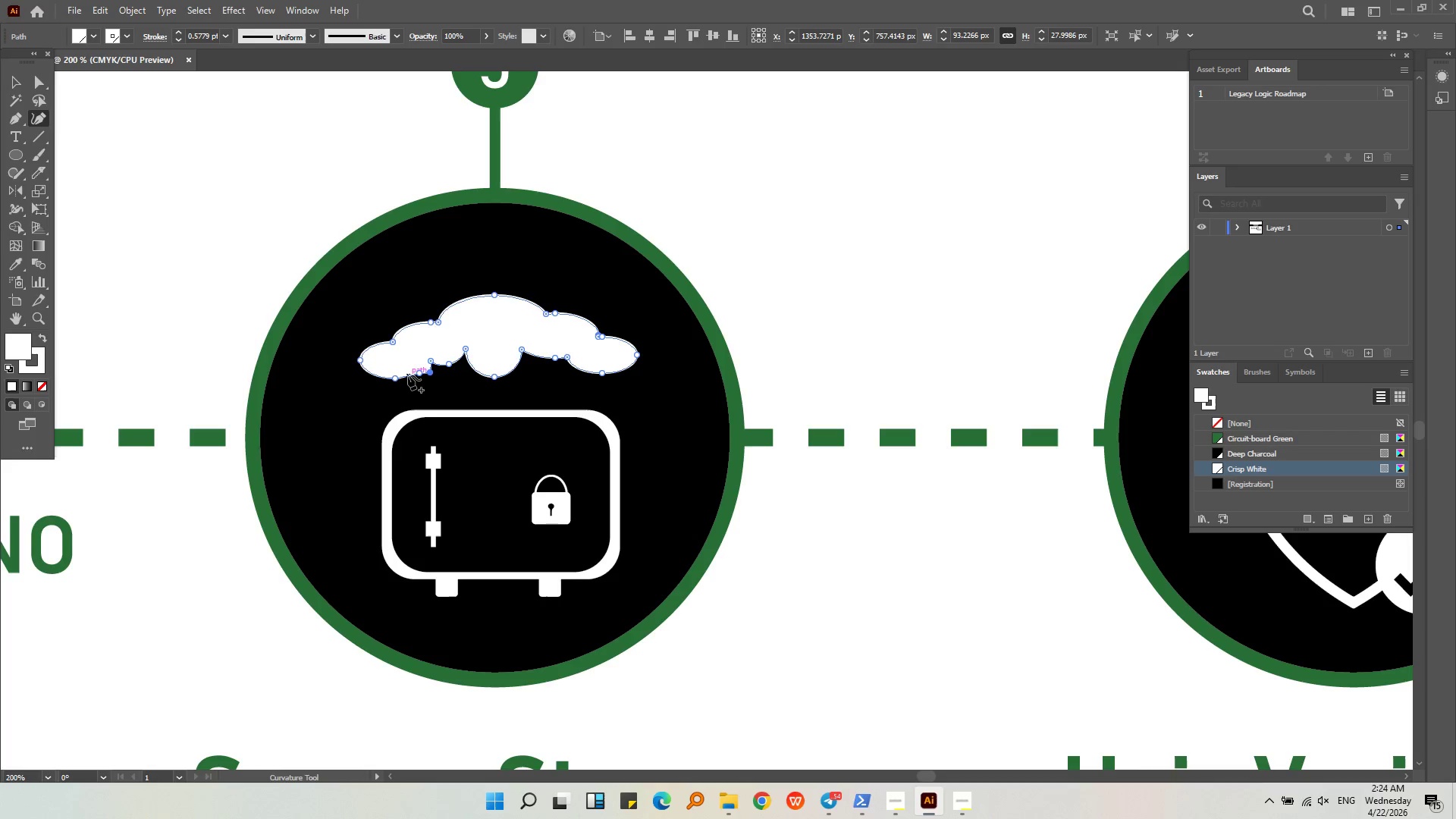 
left_click_drag(start_coordinate=[408, 375], to_coordinate=[410, 383])
 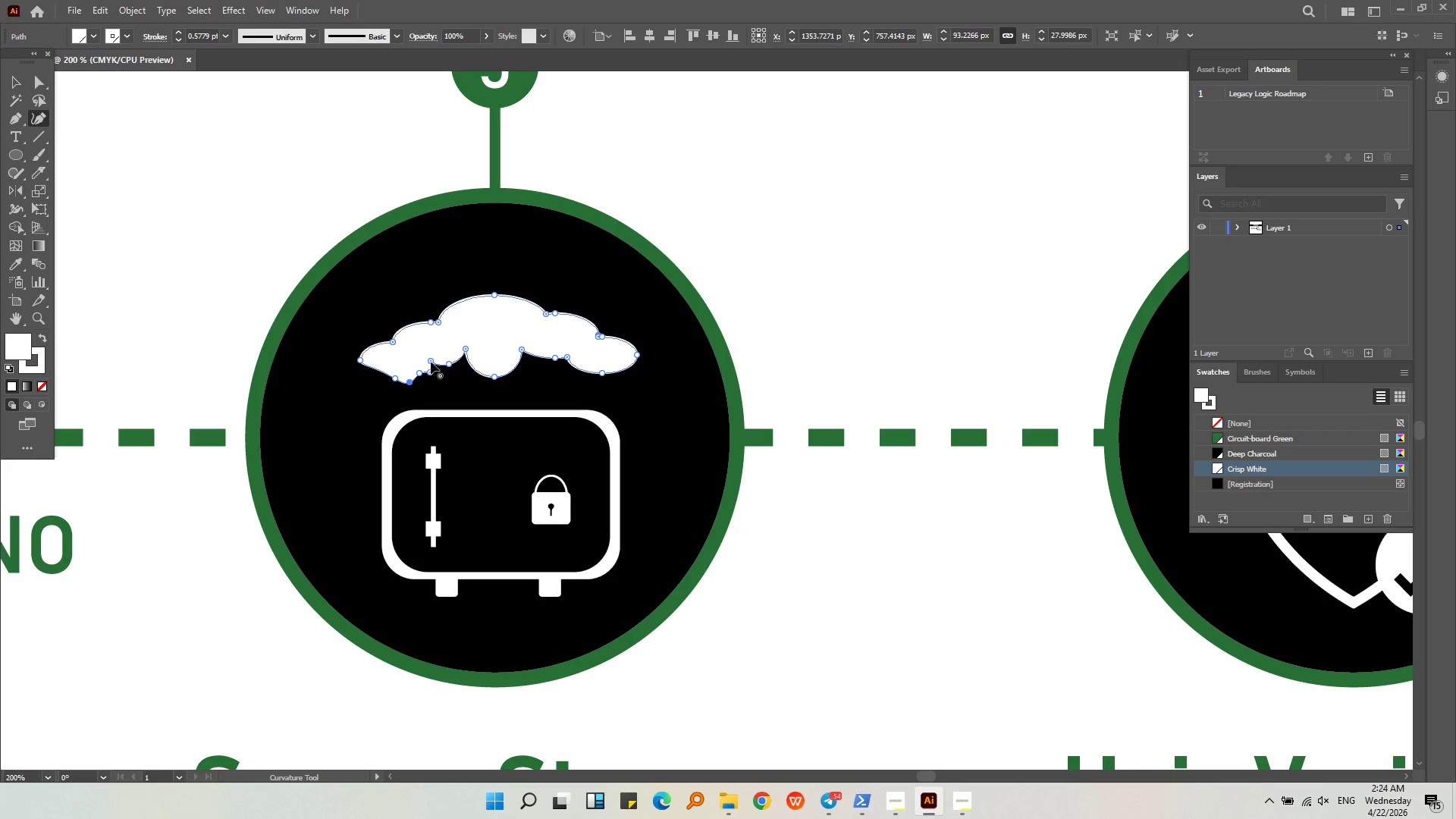 
left_click_drag(start_coordinate=[431, 362], to_coordinate=[438, 378])
 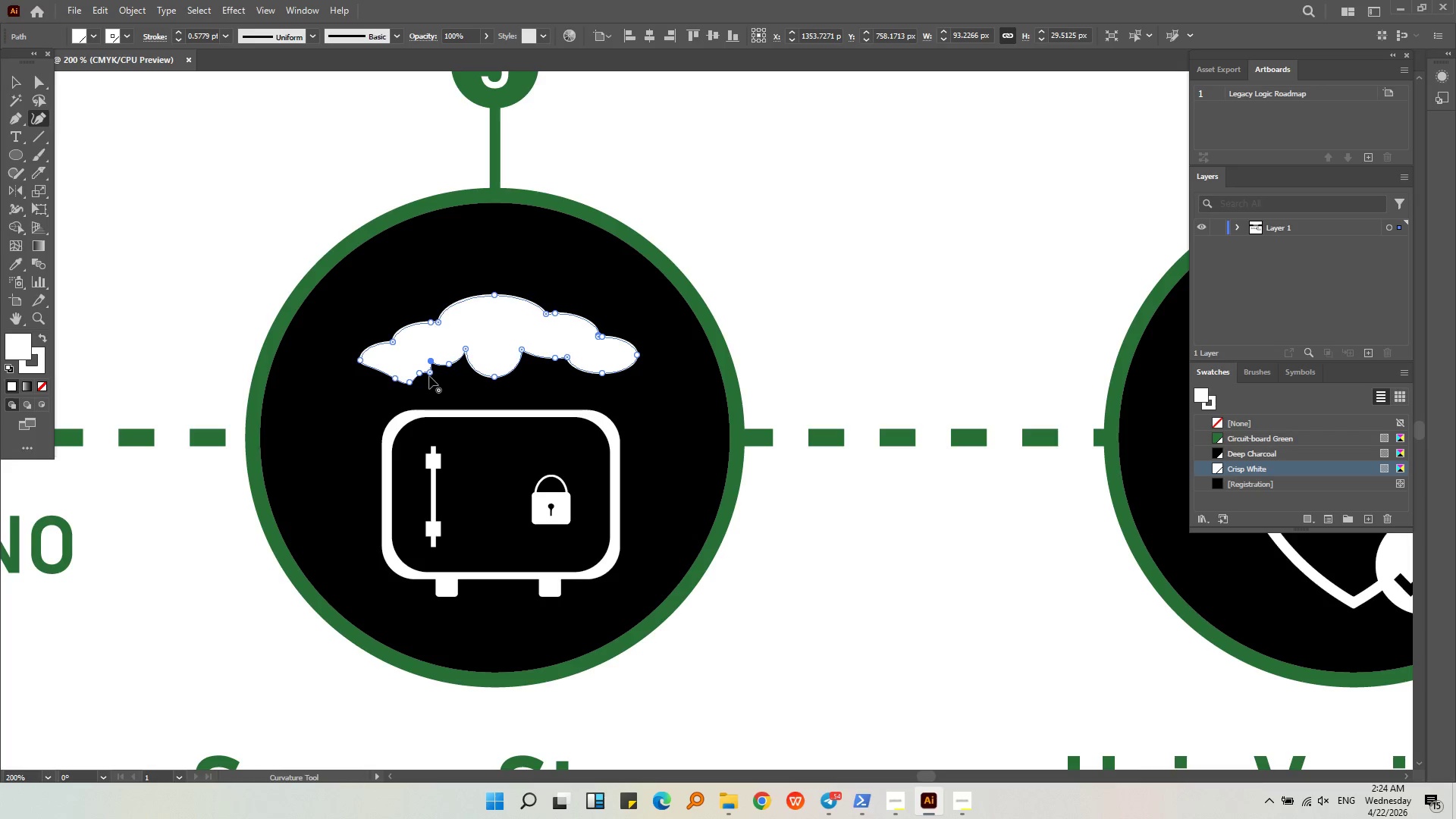 
key(Control+Z)
 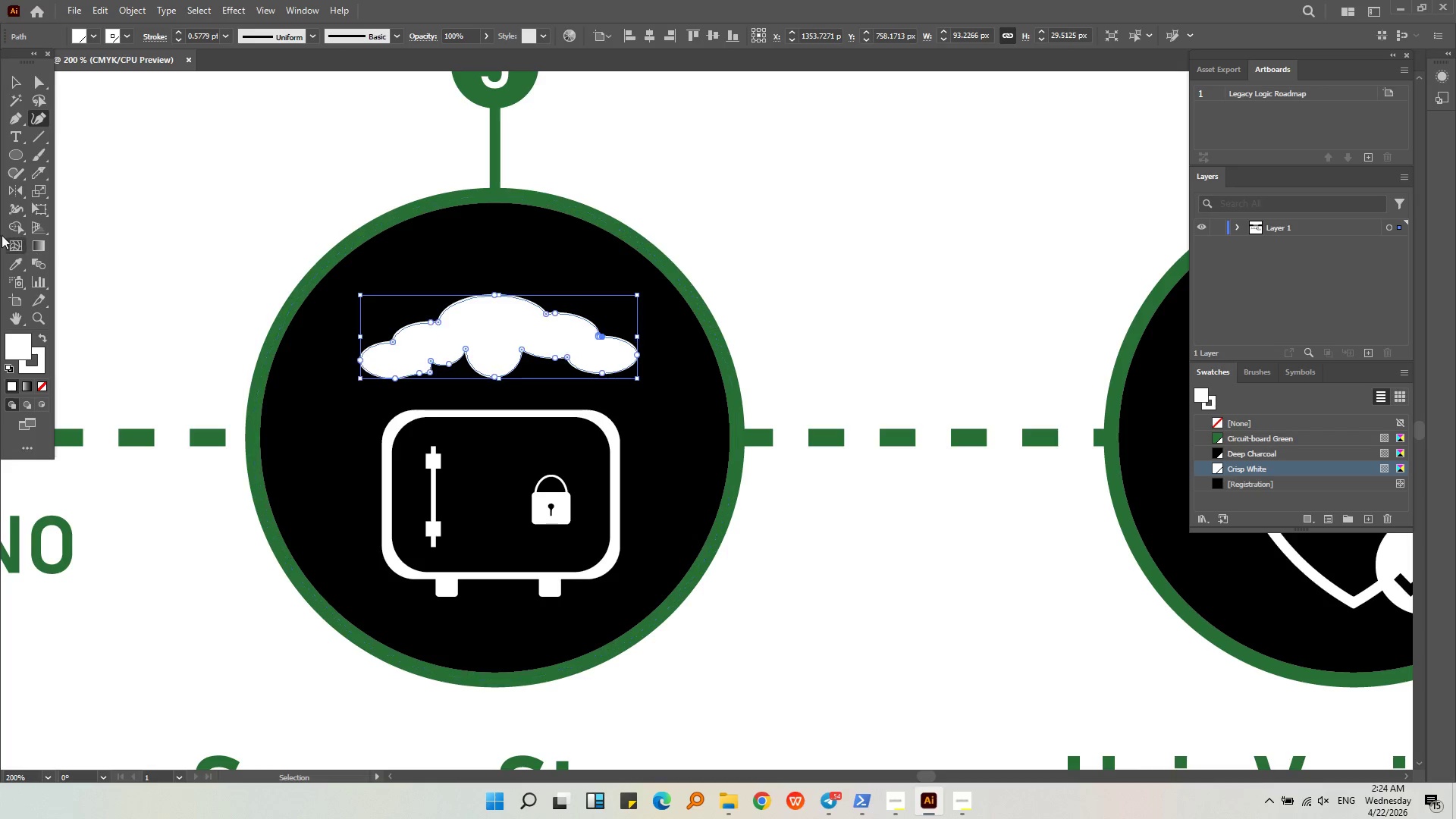 
key(Control+Z)
 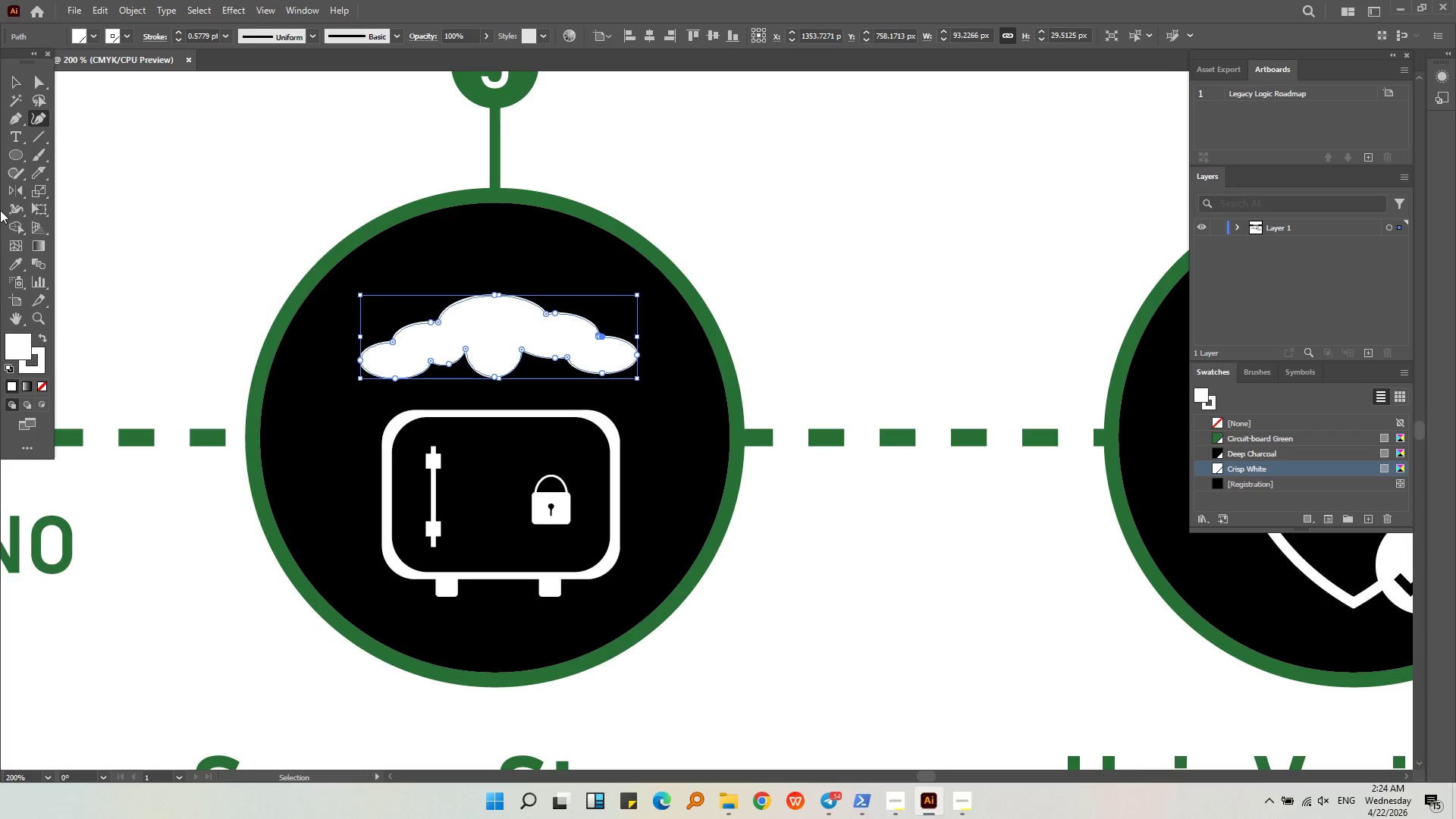 
key(Control+Z)
 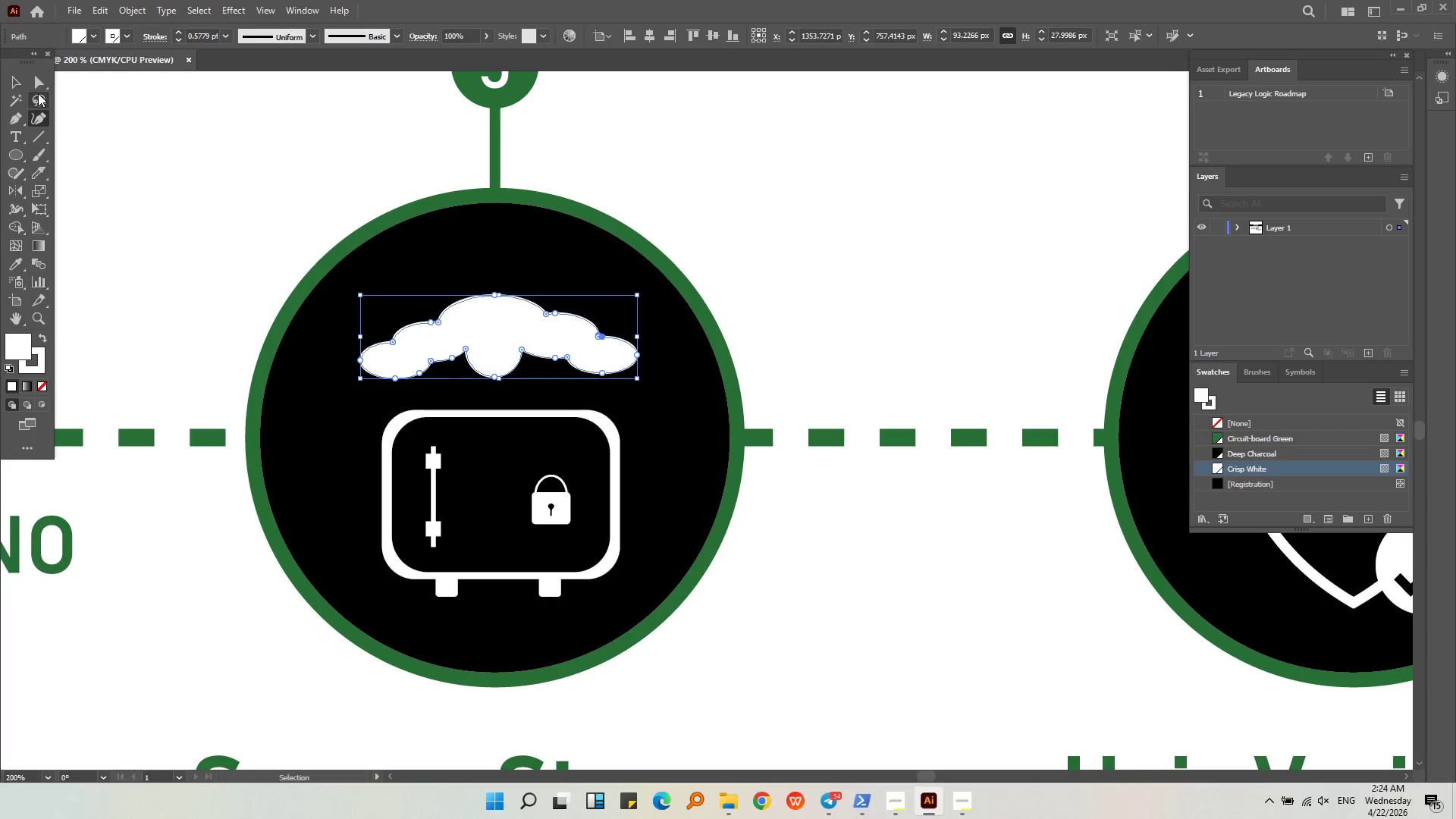 
left_click([13, 77])
 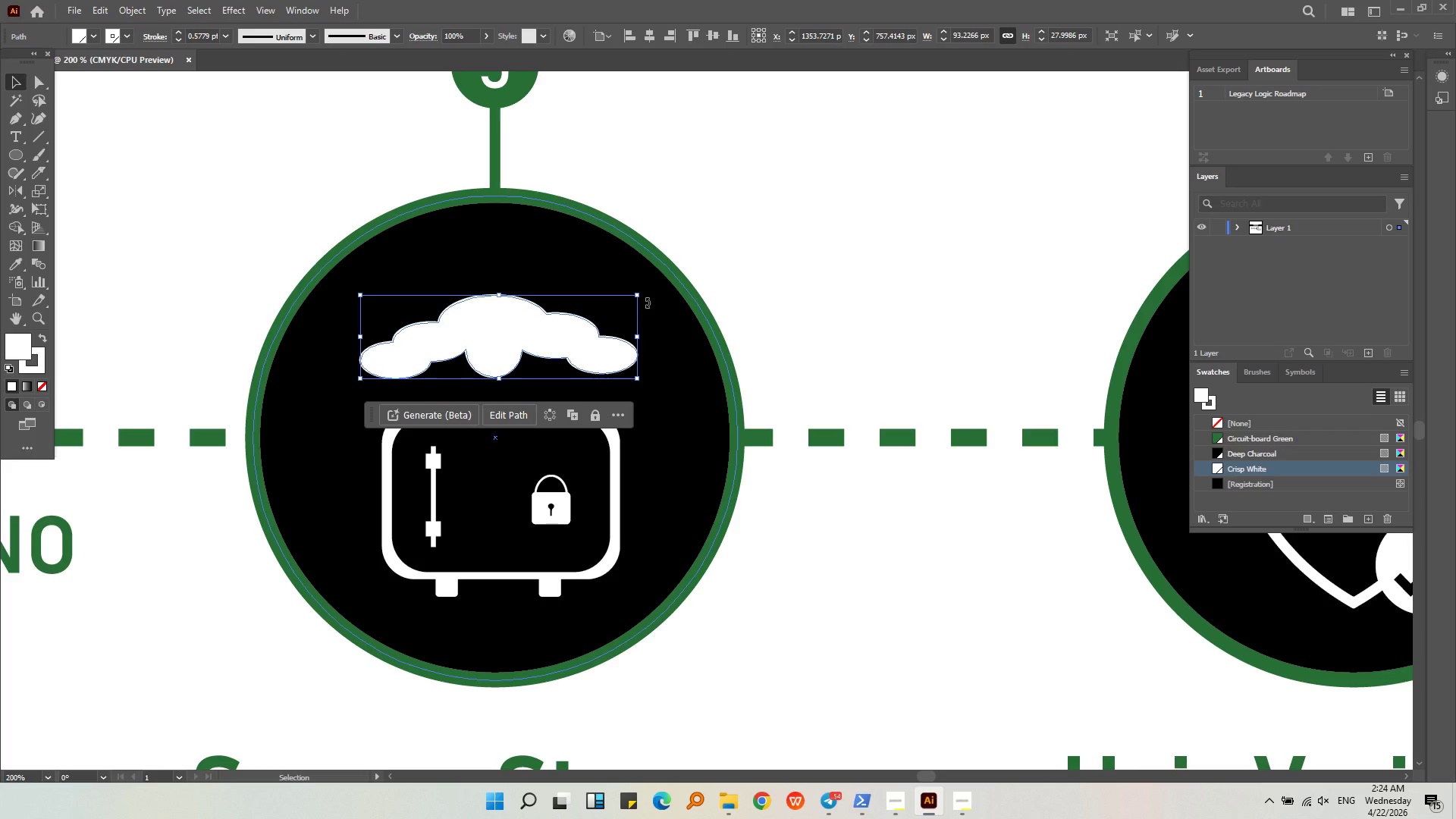 
key(Backspace)
 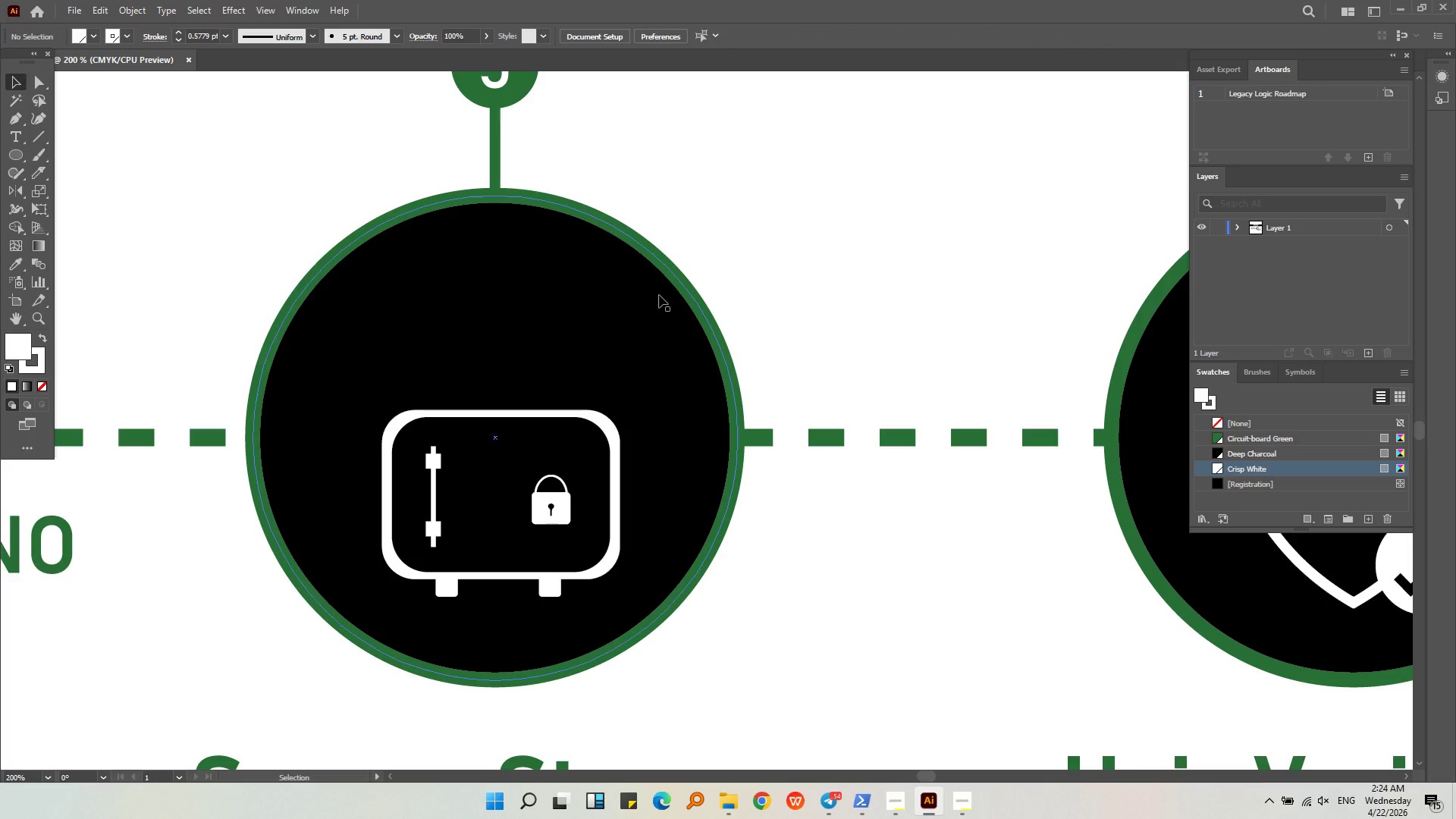 
key(Control+Z)
 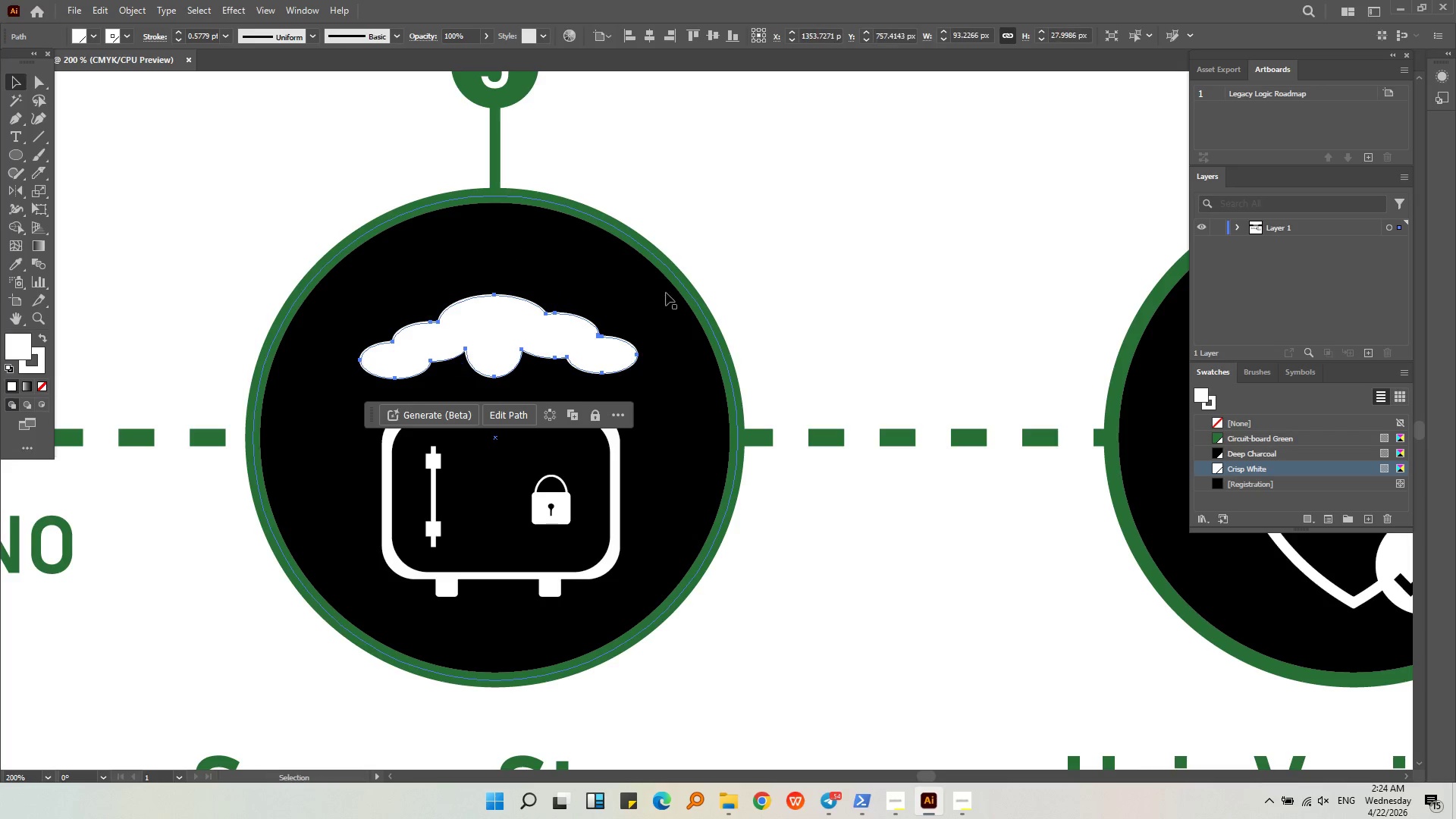 
key(Control+Z)
 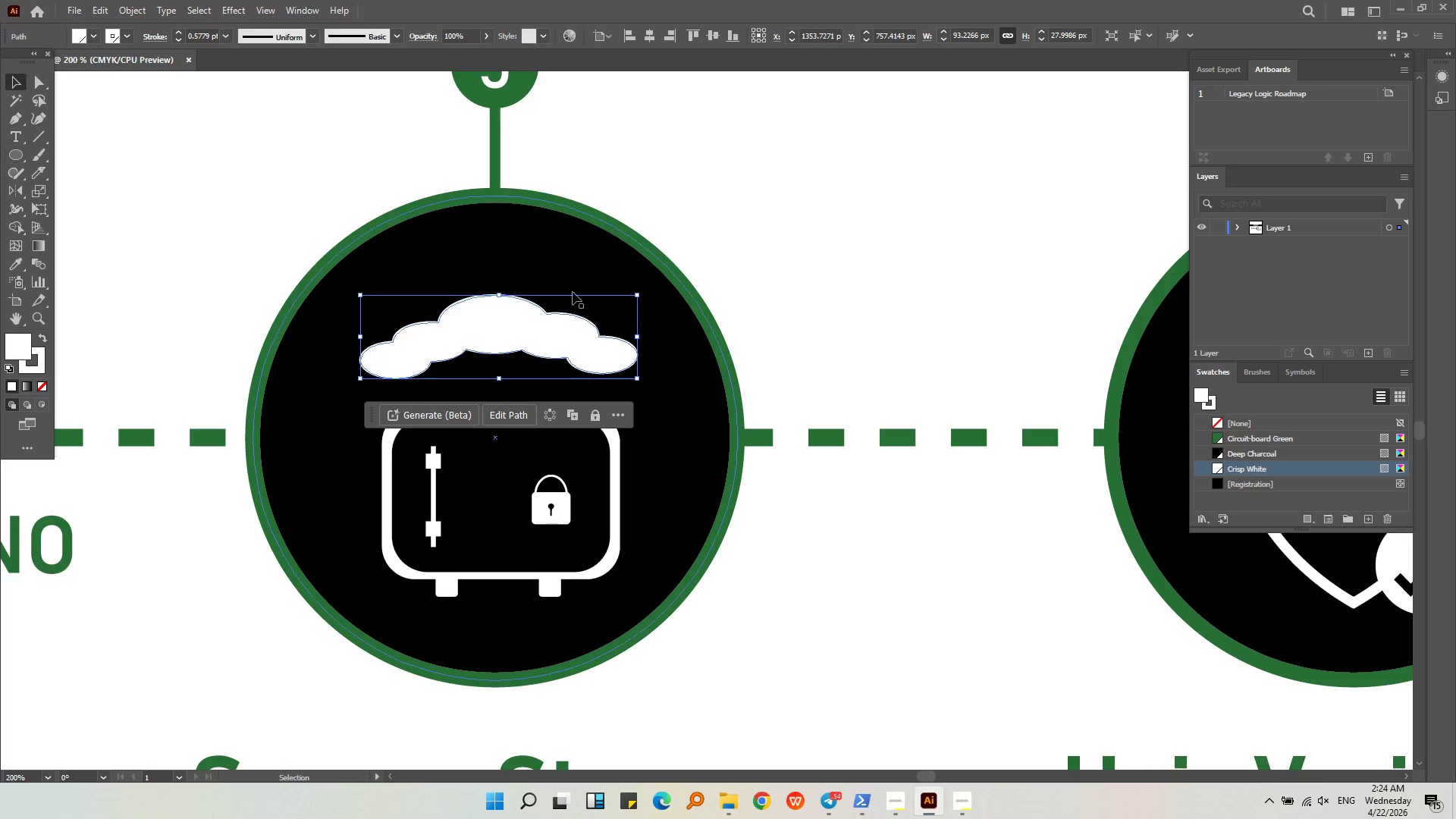 
key(Control+C)
 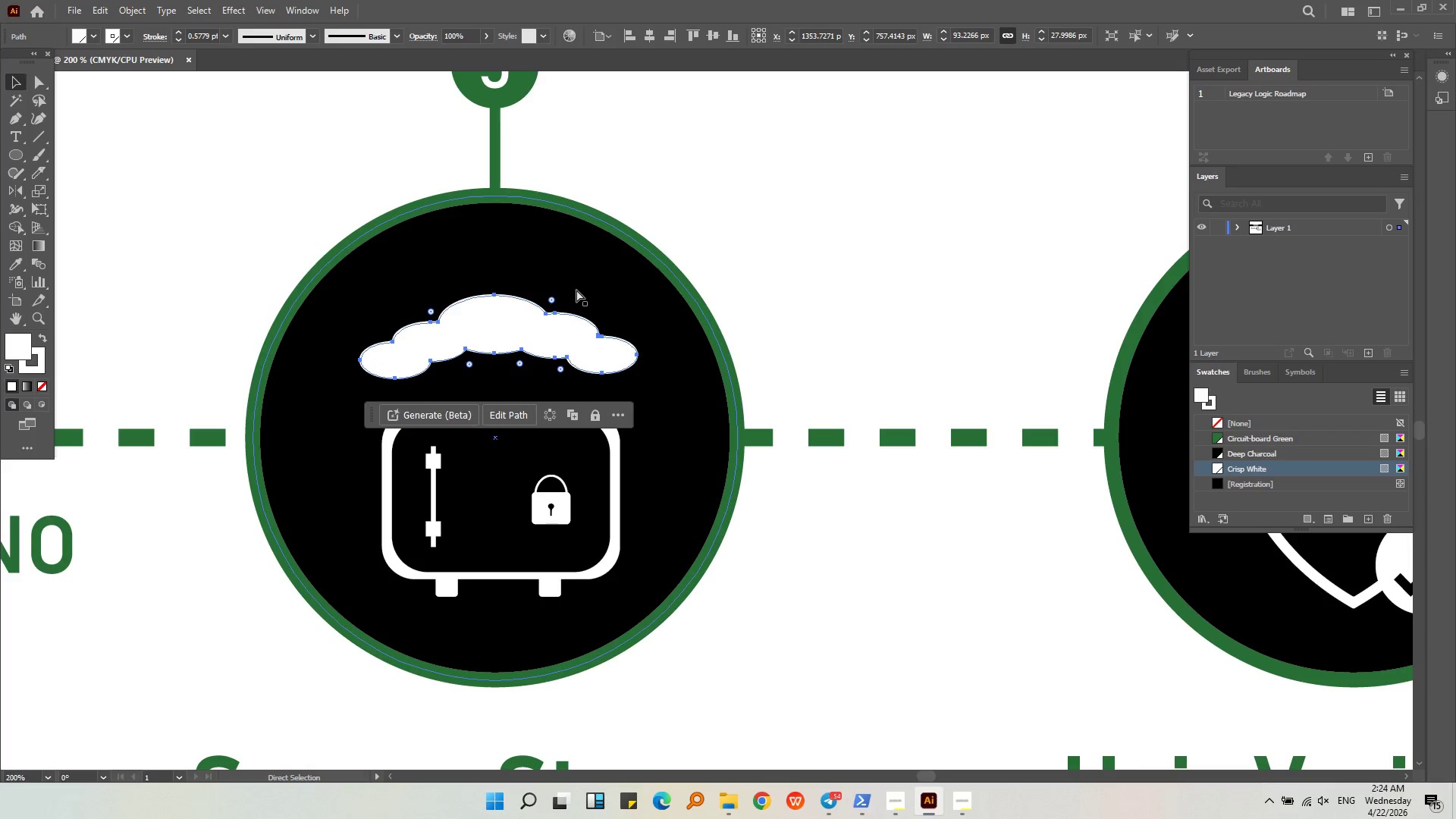 
key(Control+V)
 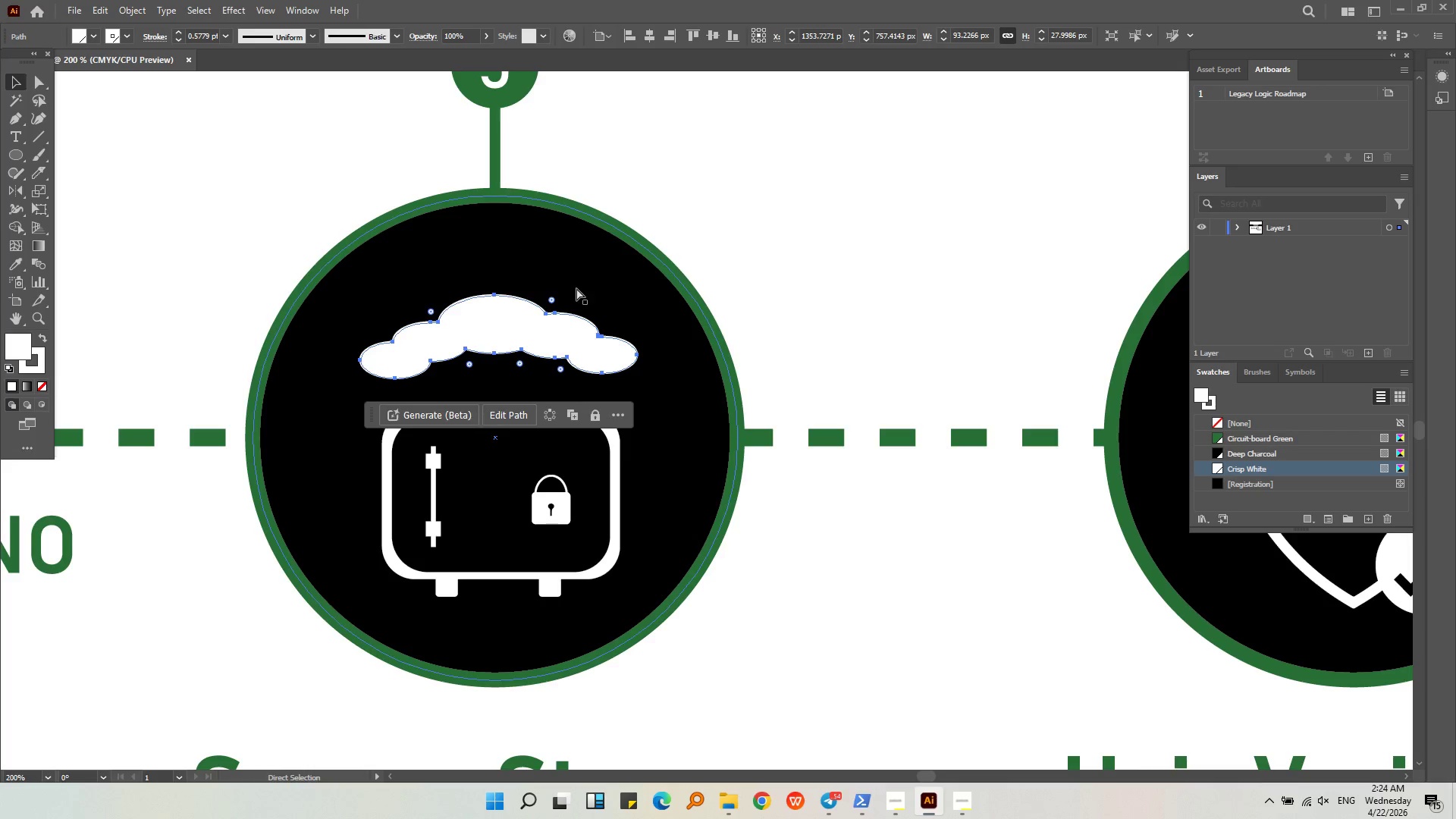 
left_click_drag(start_coordinate=[576, 288], to_coordinate=[0, 397])
 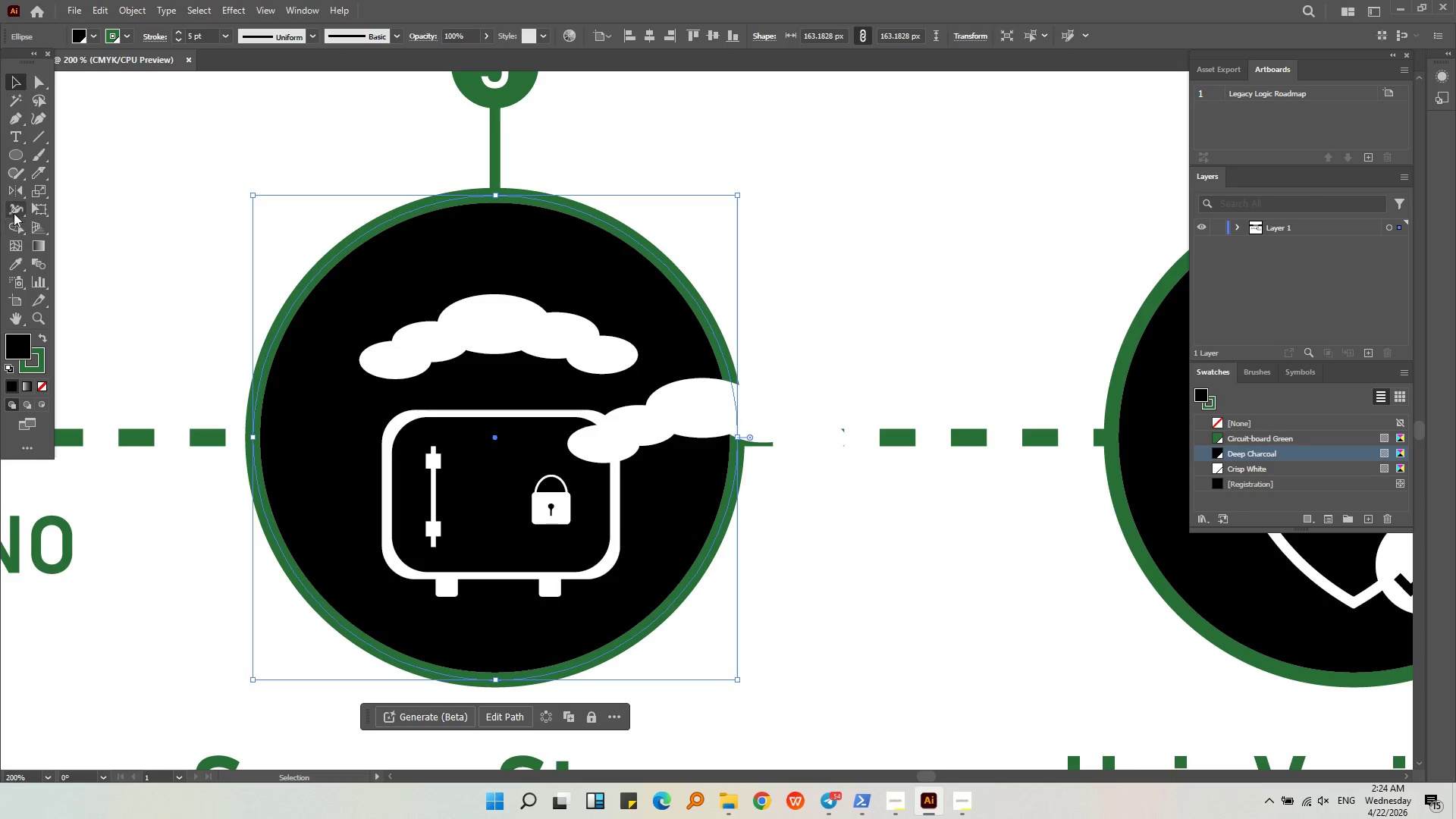 
left_click([14, 200])
 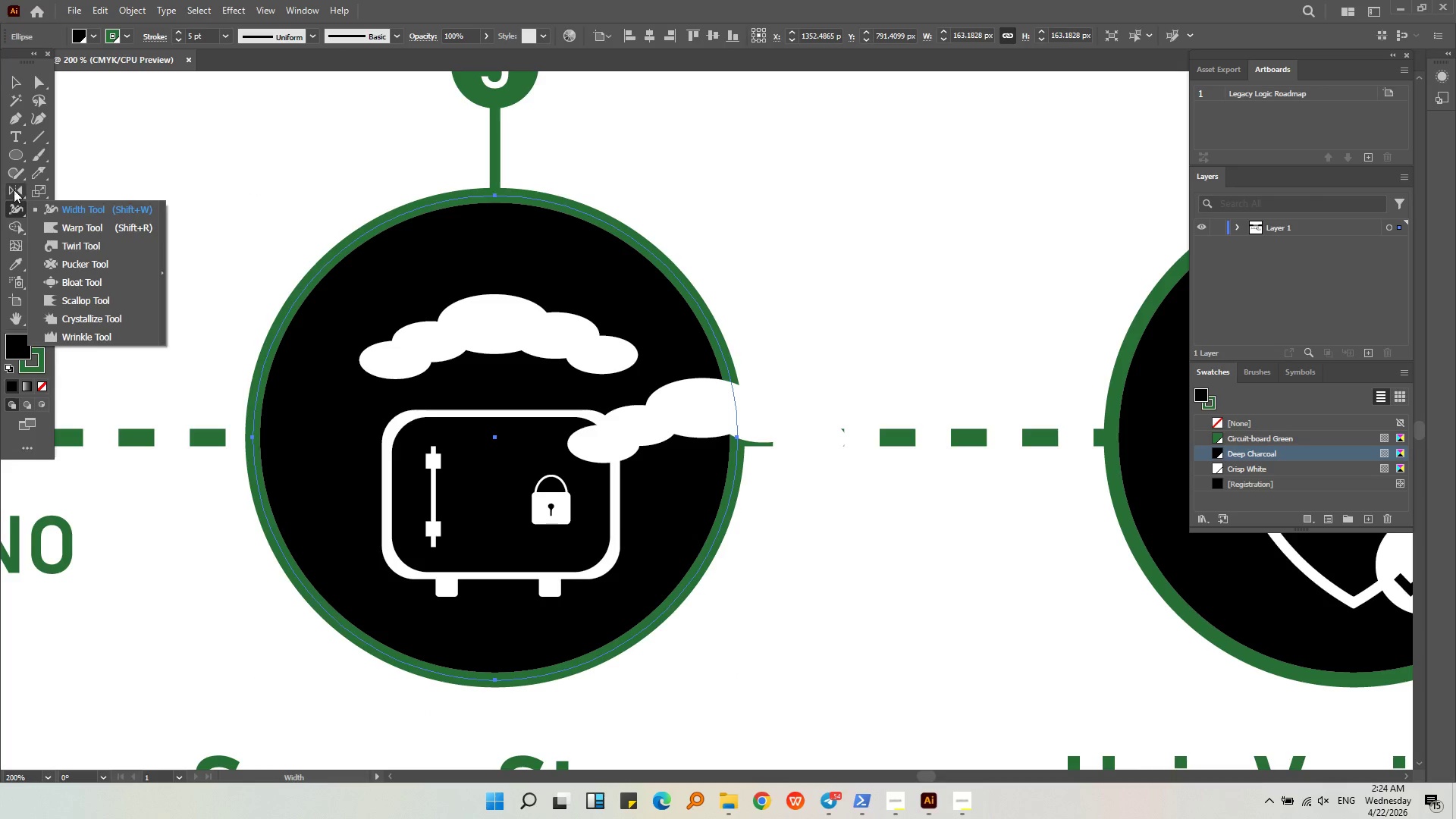 
left_click_drag(start_coordinate=[14, 189], to_coordinate=[50, 190])
 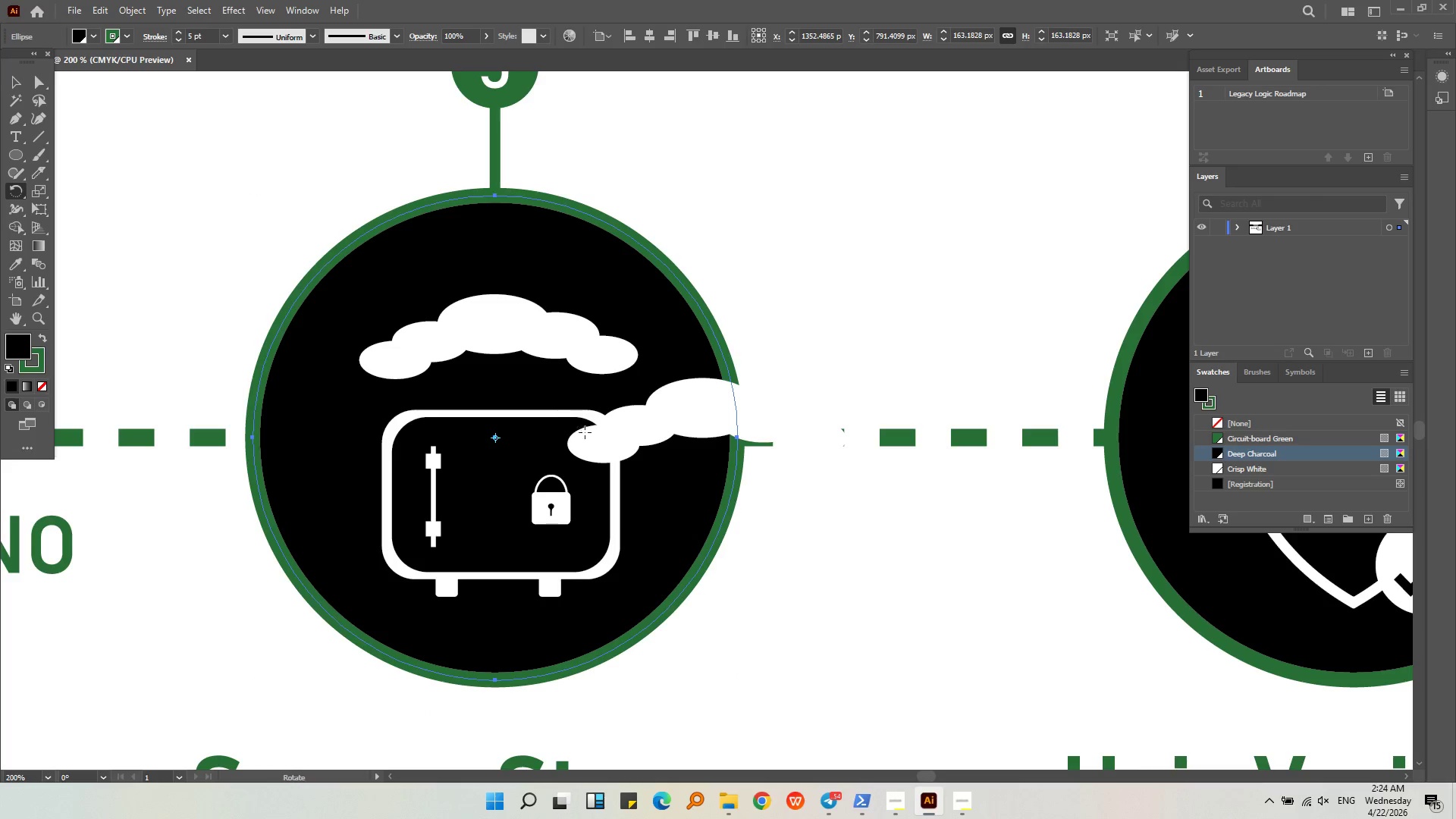 
left_click_drag(start_coordinate=[595, 438], to_coordinate=[730, 560])
 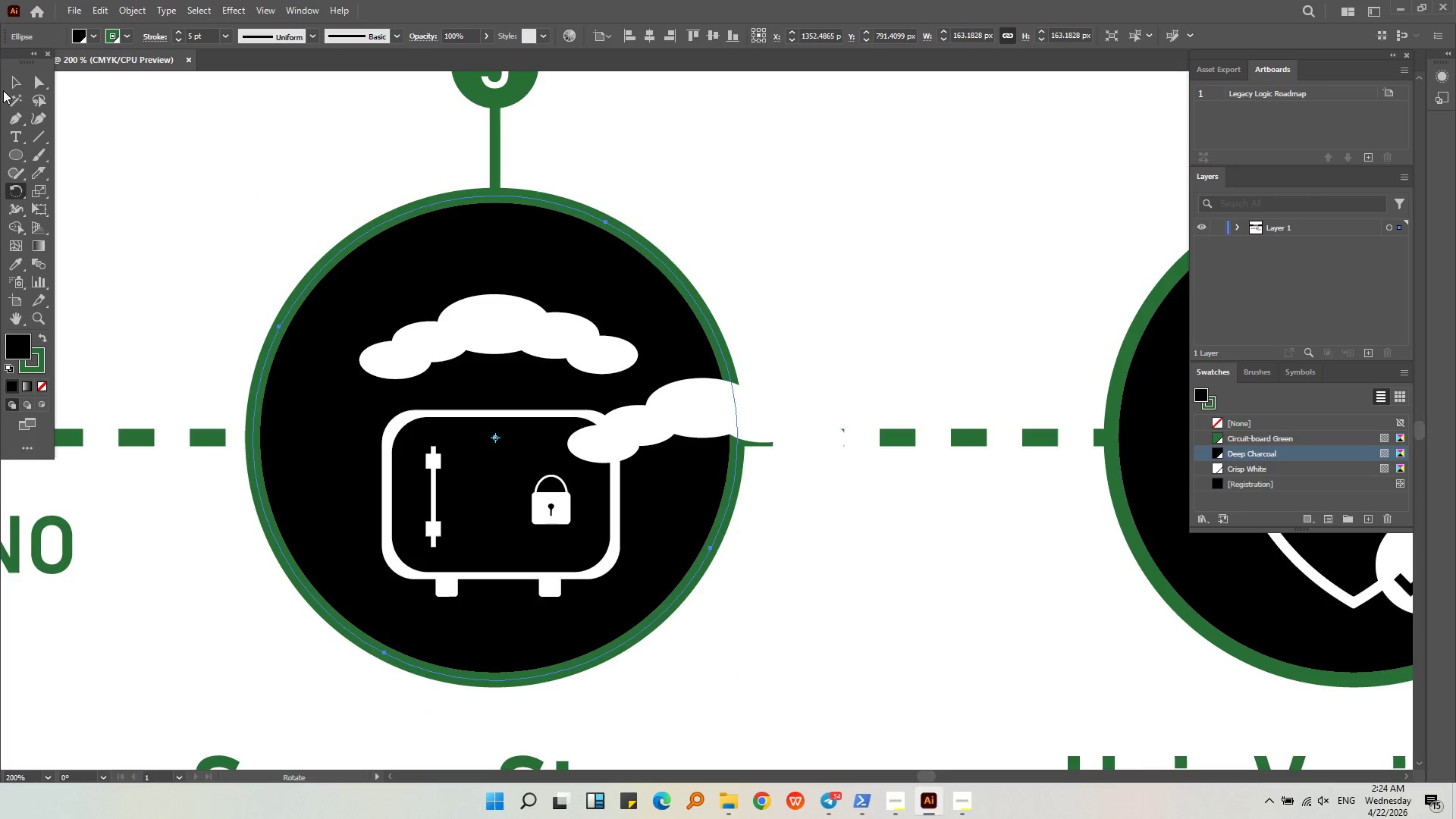 
left_click([14, 80])
 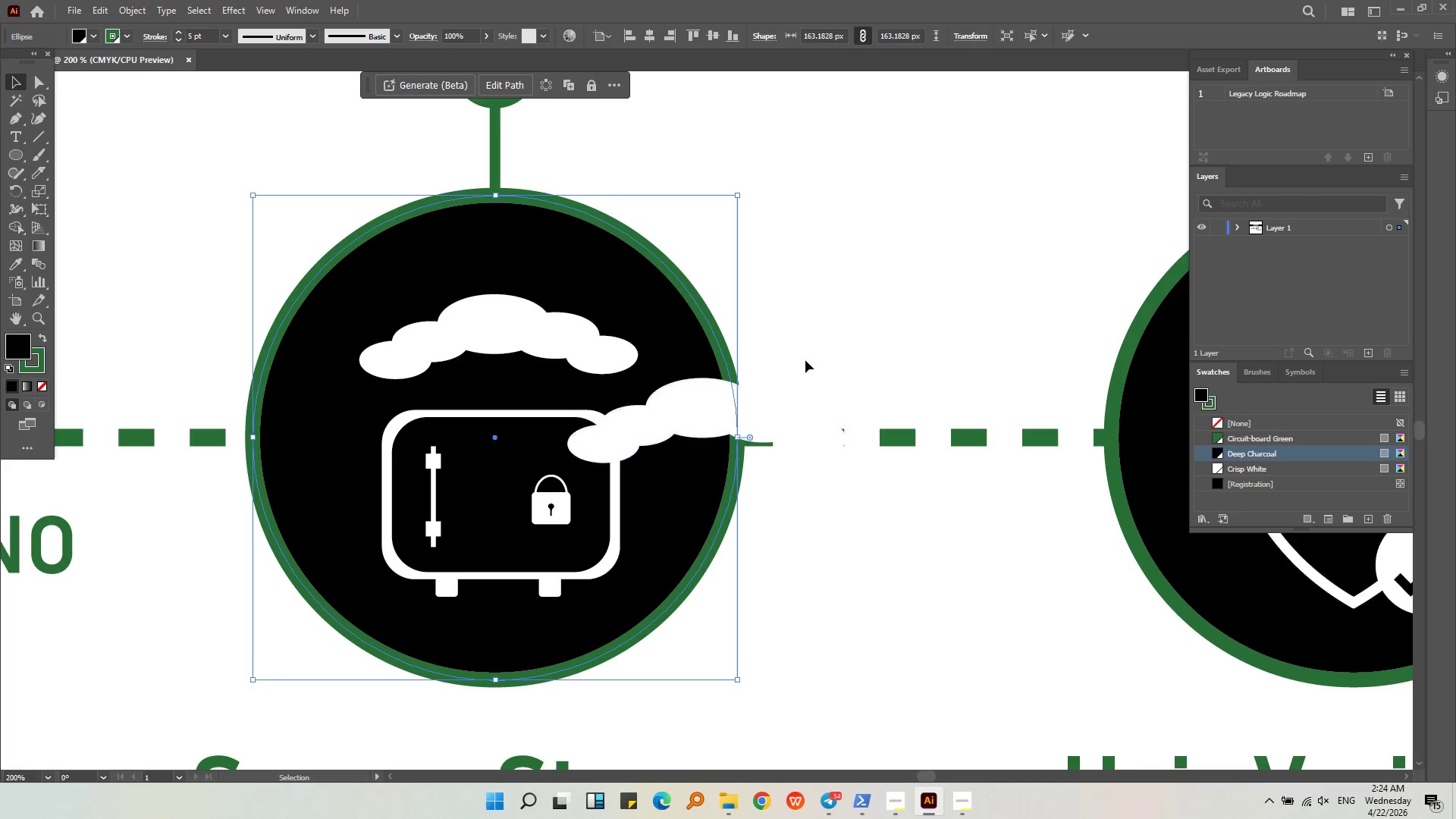 
double_click([775, 431])
 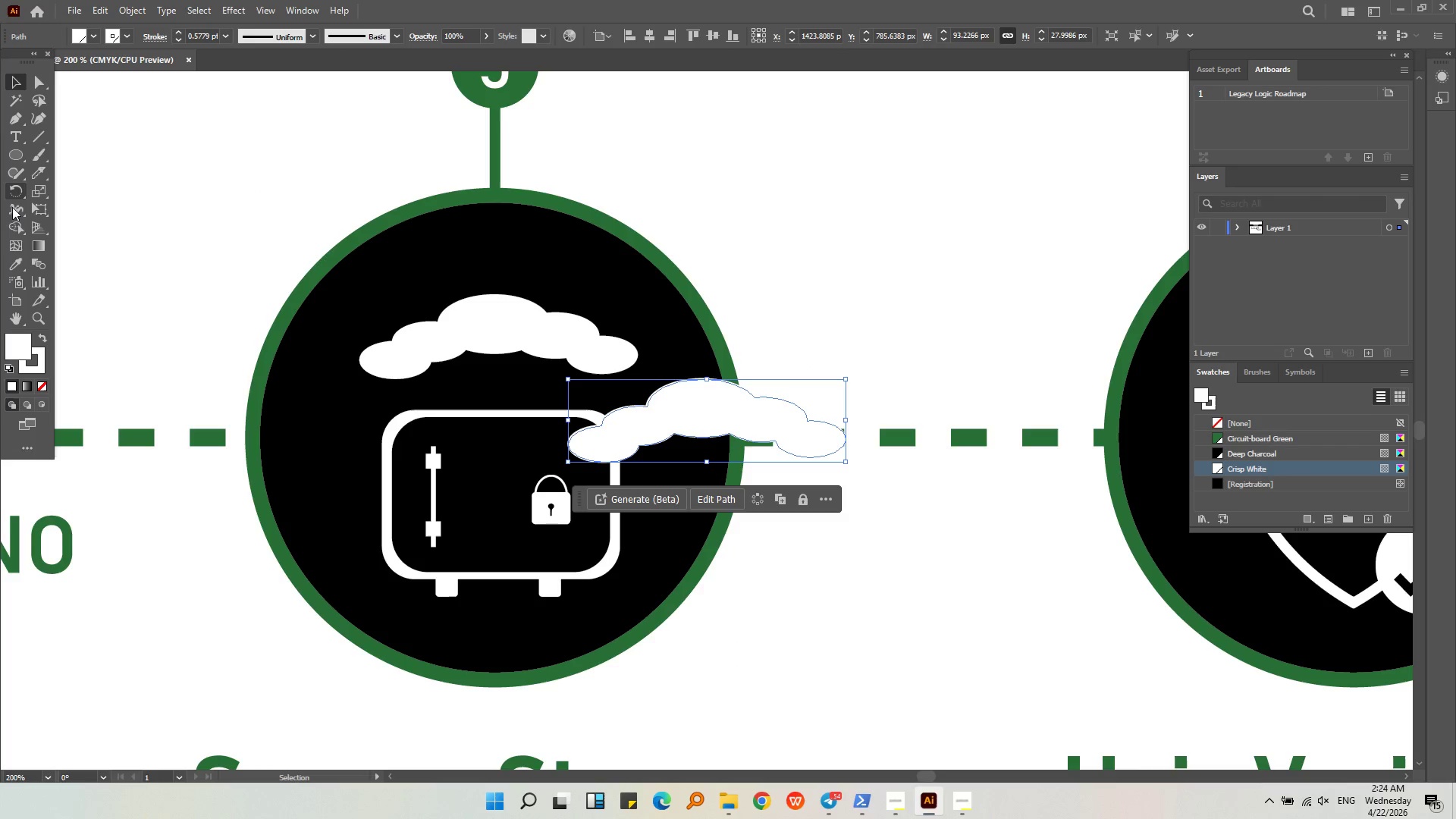 
left_click([11, 198])
 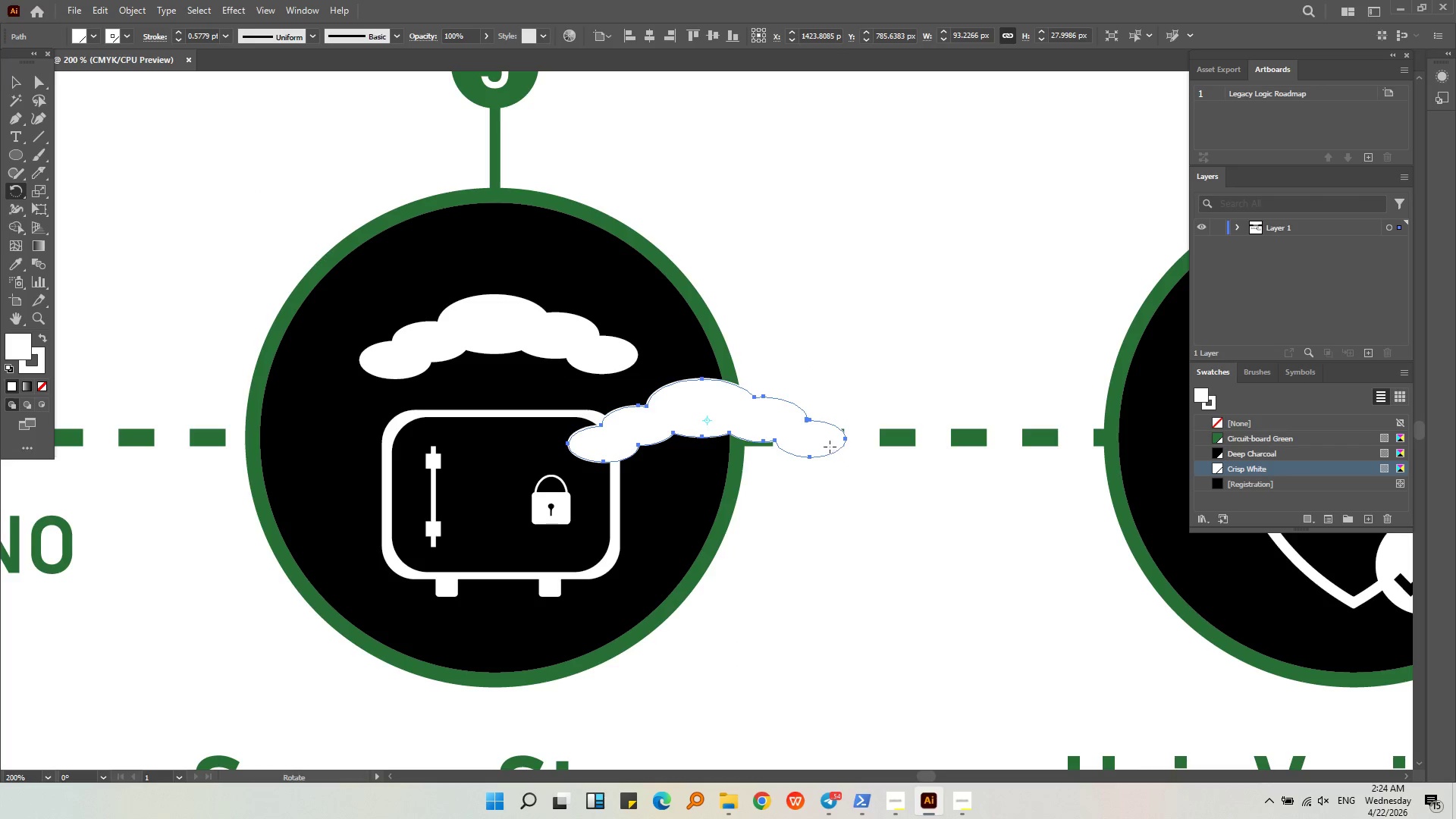 
left_click_drag(start_coordinate=[824, 447], to_coordinate=[480, 406])
 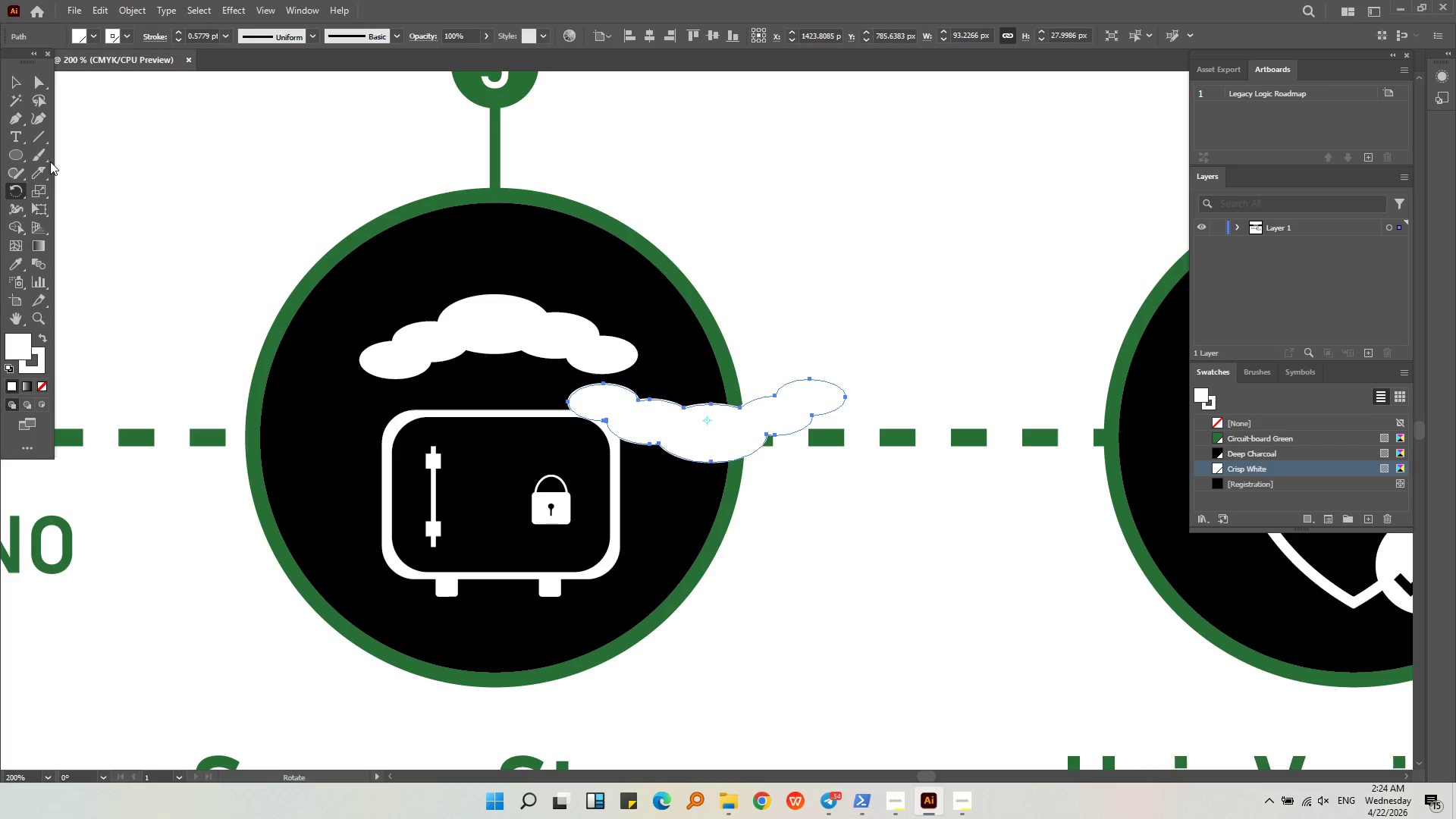 
hold_key(key=ShiftLeft, duration=0.59)
 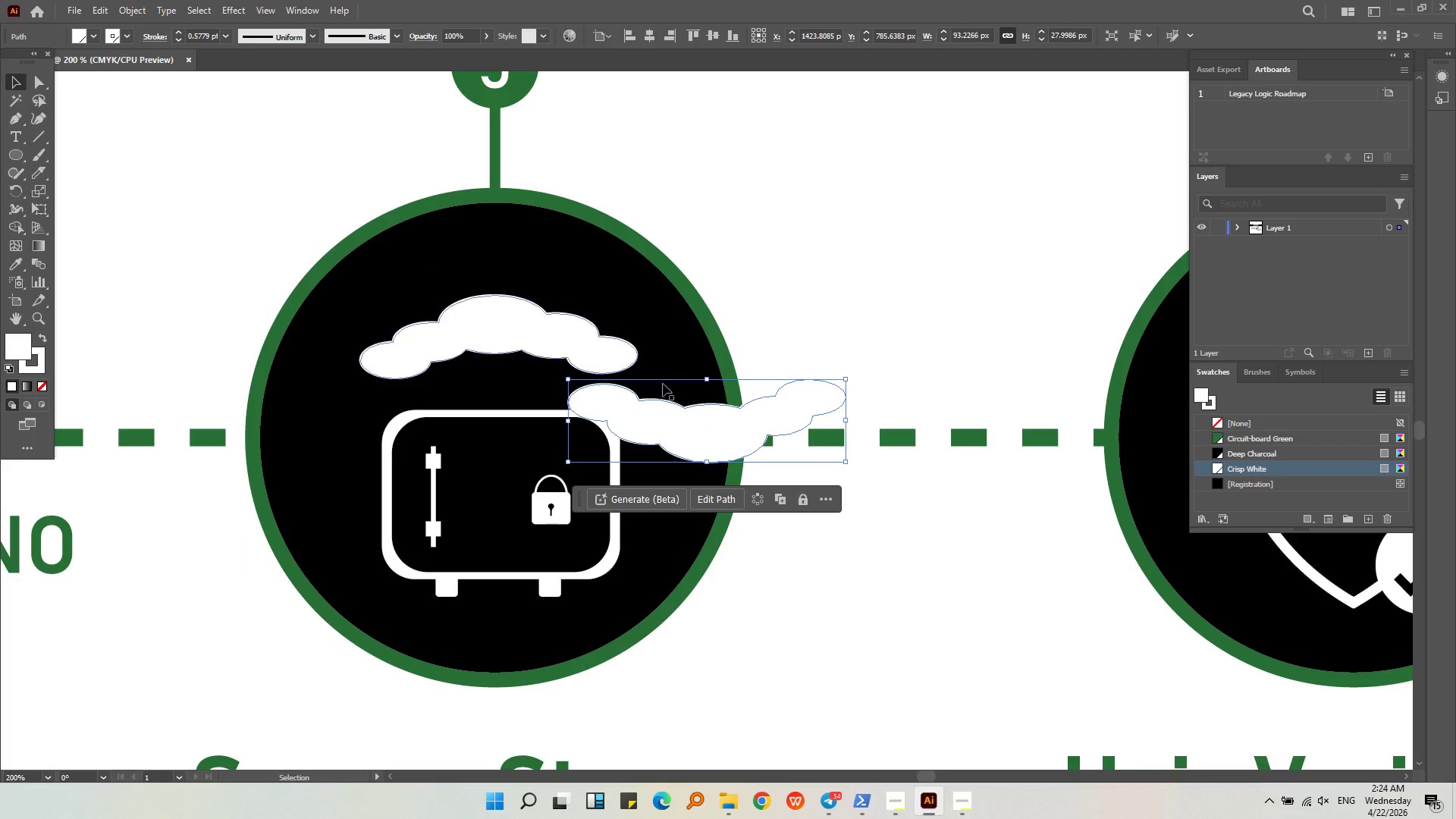 
left_click_drag(start_coordinate=[733, 436], to_coordinate=[522, 395])
 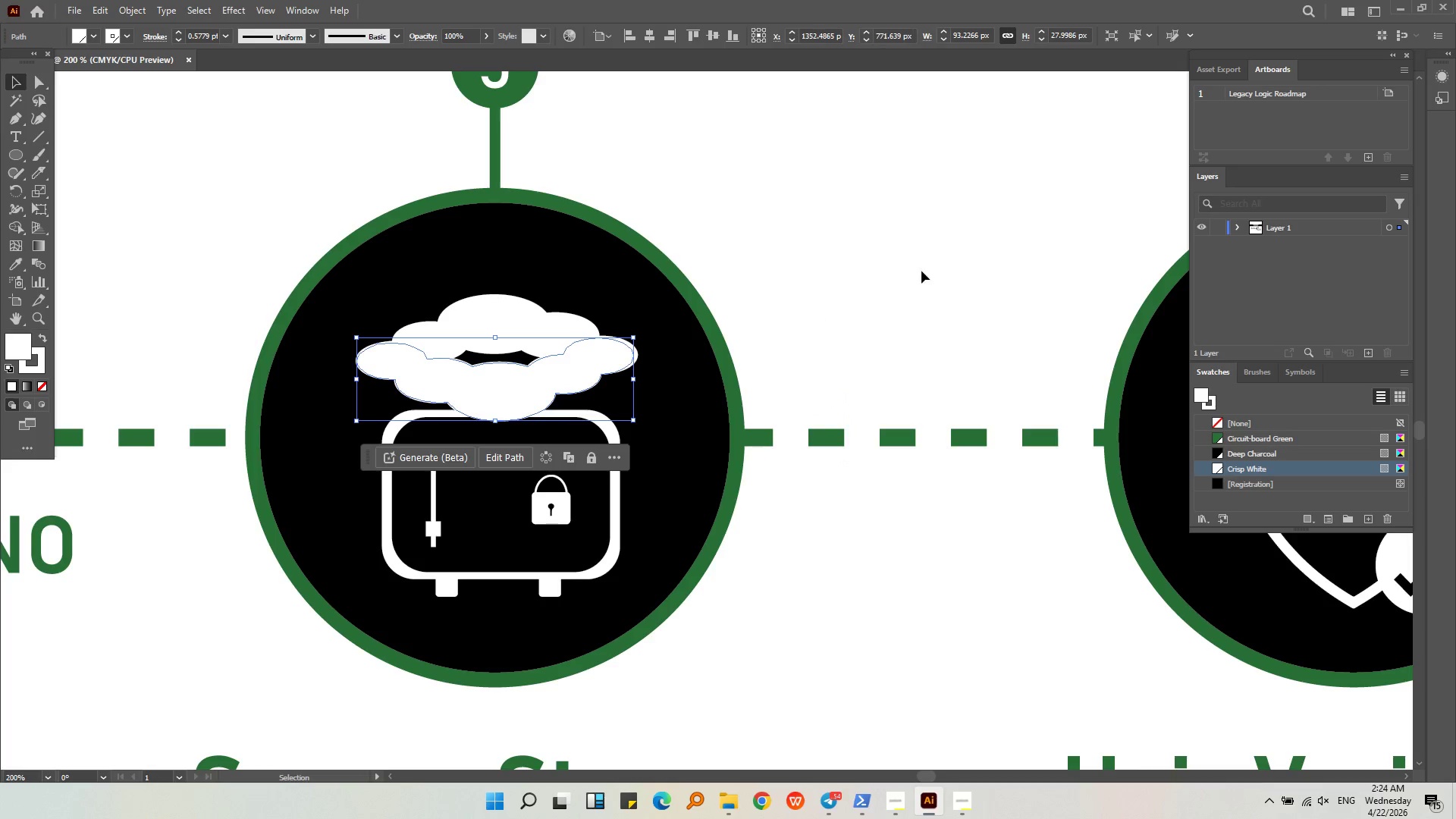 
left_click([921, 271])
 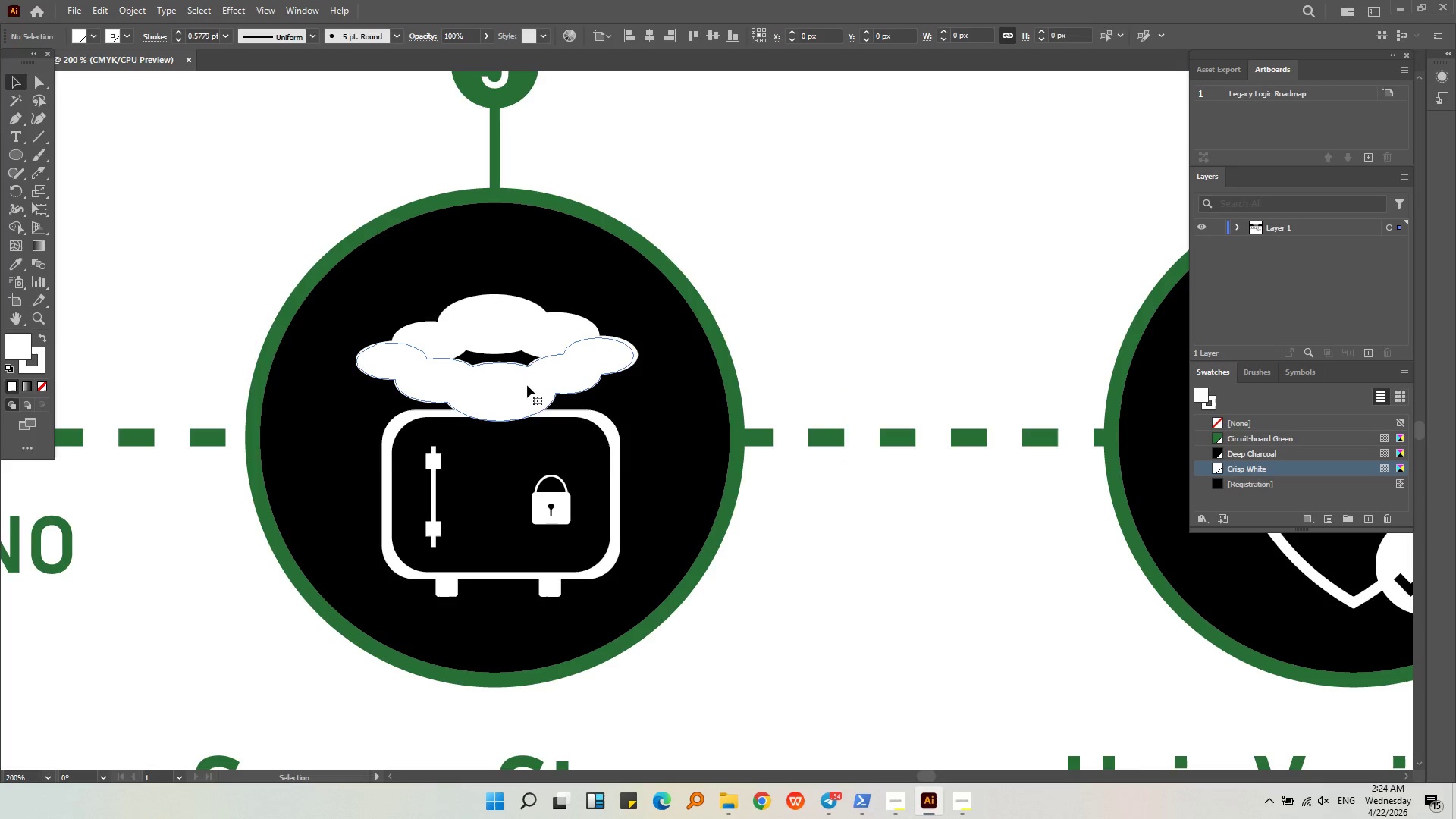 
double_click([484, 312])
 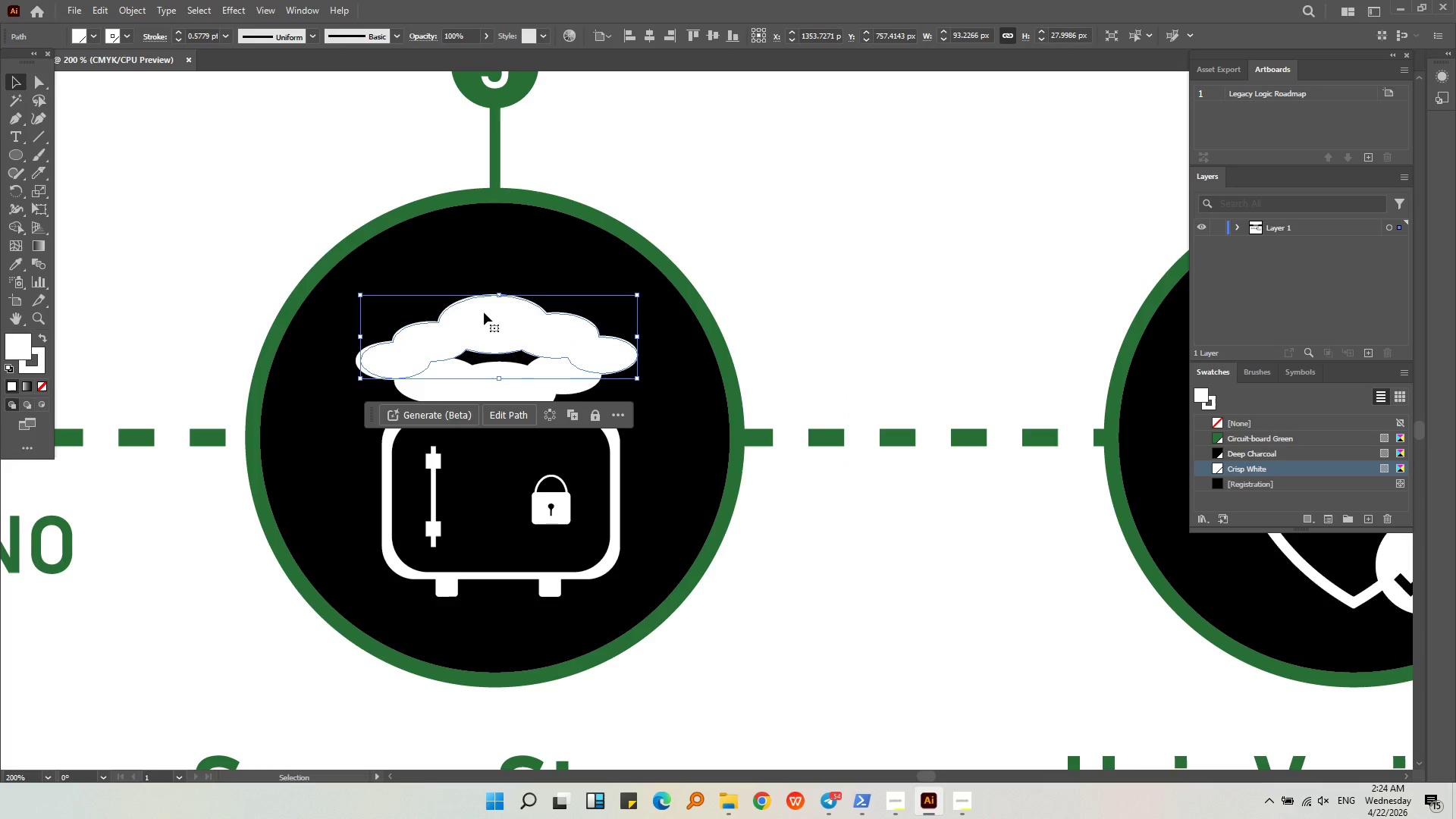 
hold_key(key=ShiftLeft, duration=1.14)
left_click([511, 388])
 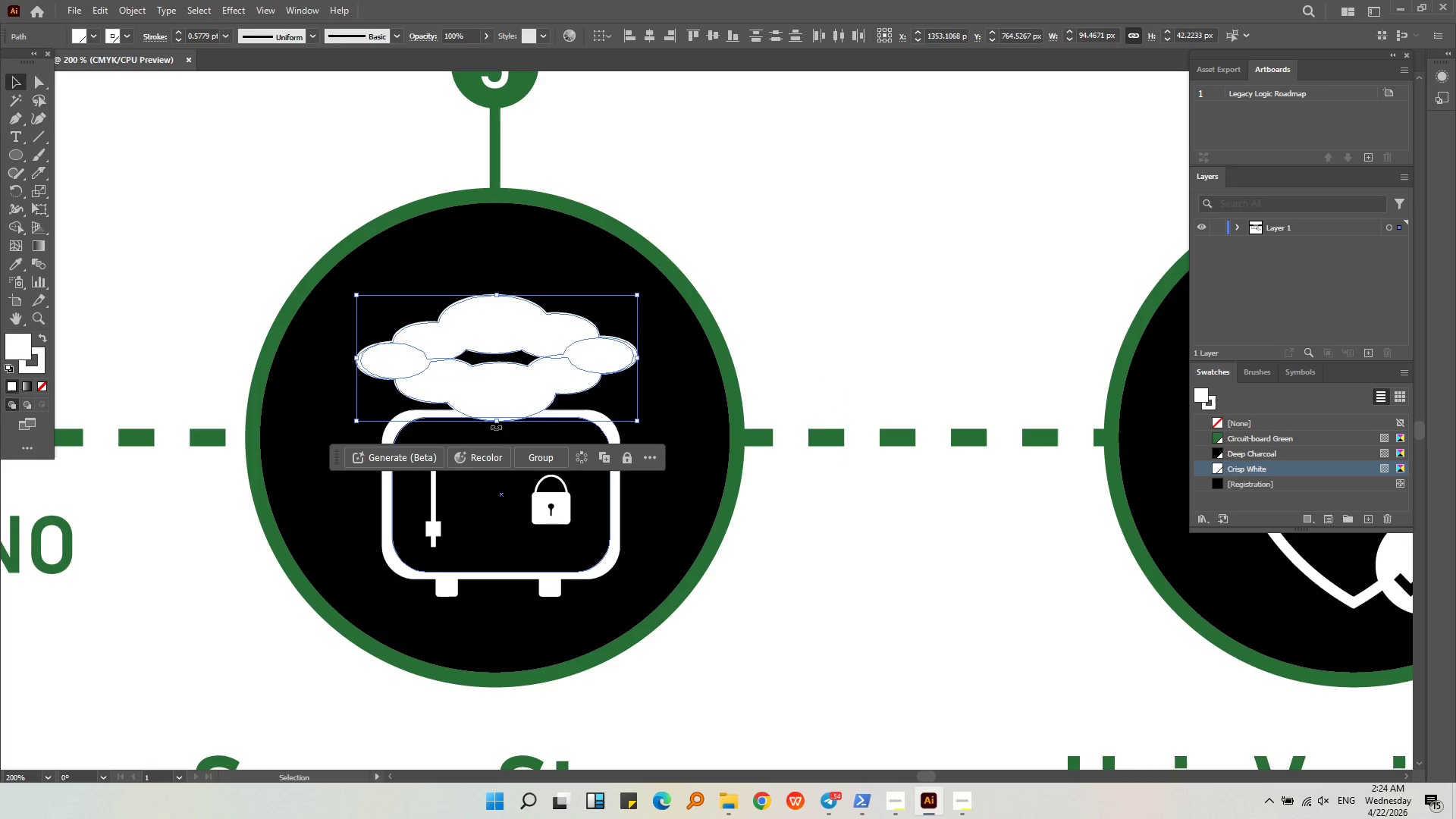 
left_click_drag(start_coordinate=[496, 422], to_coordinate=[495, 397])
 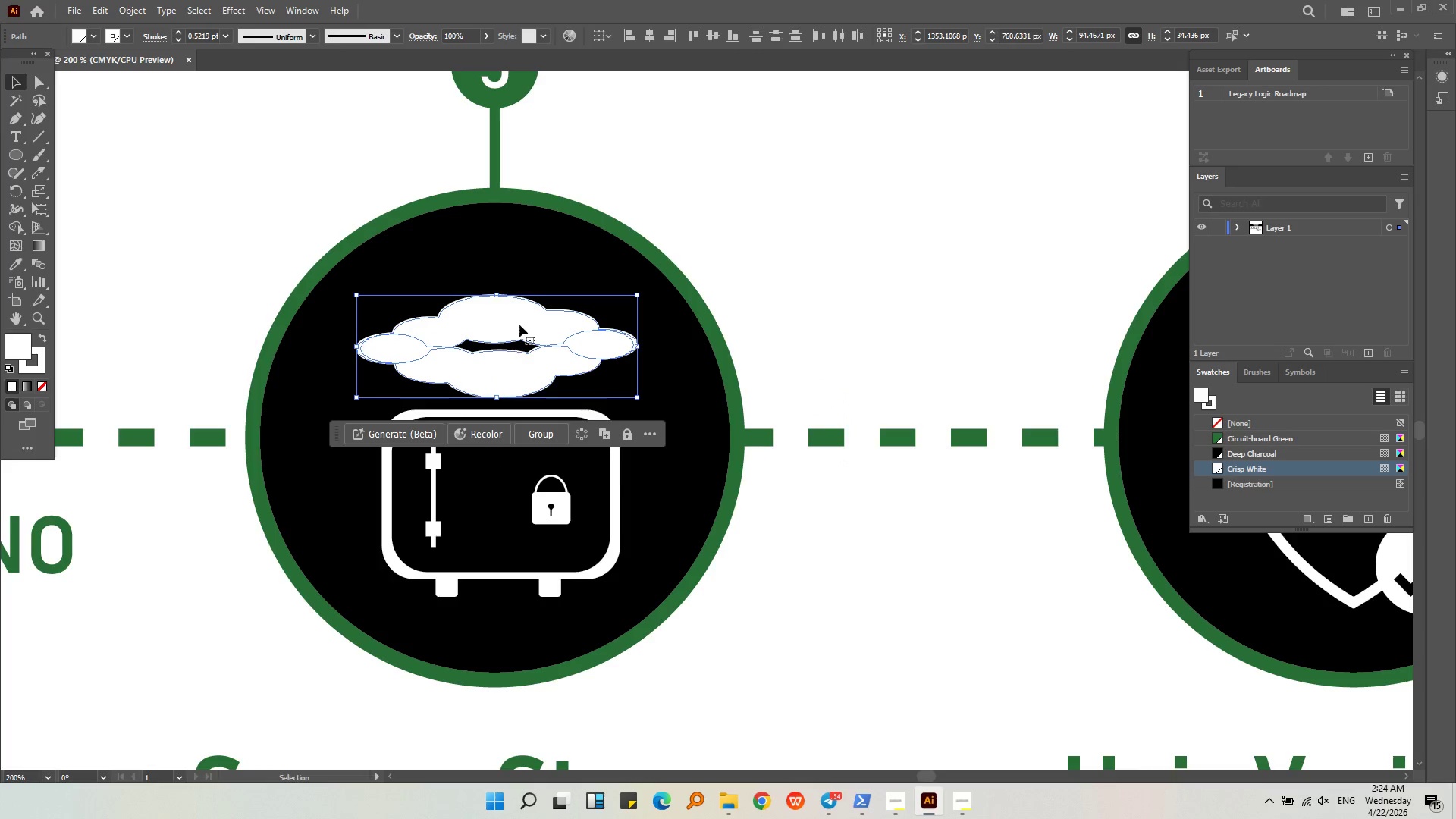 
left_click([553, 293])
 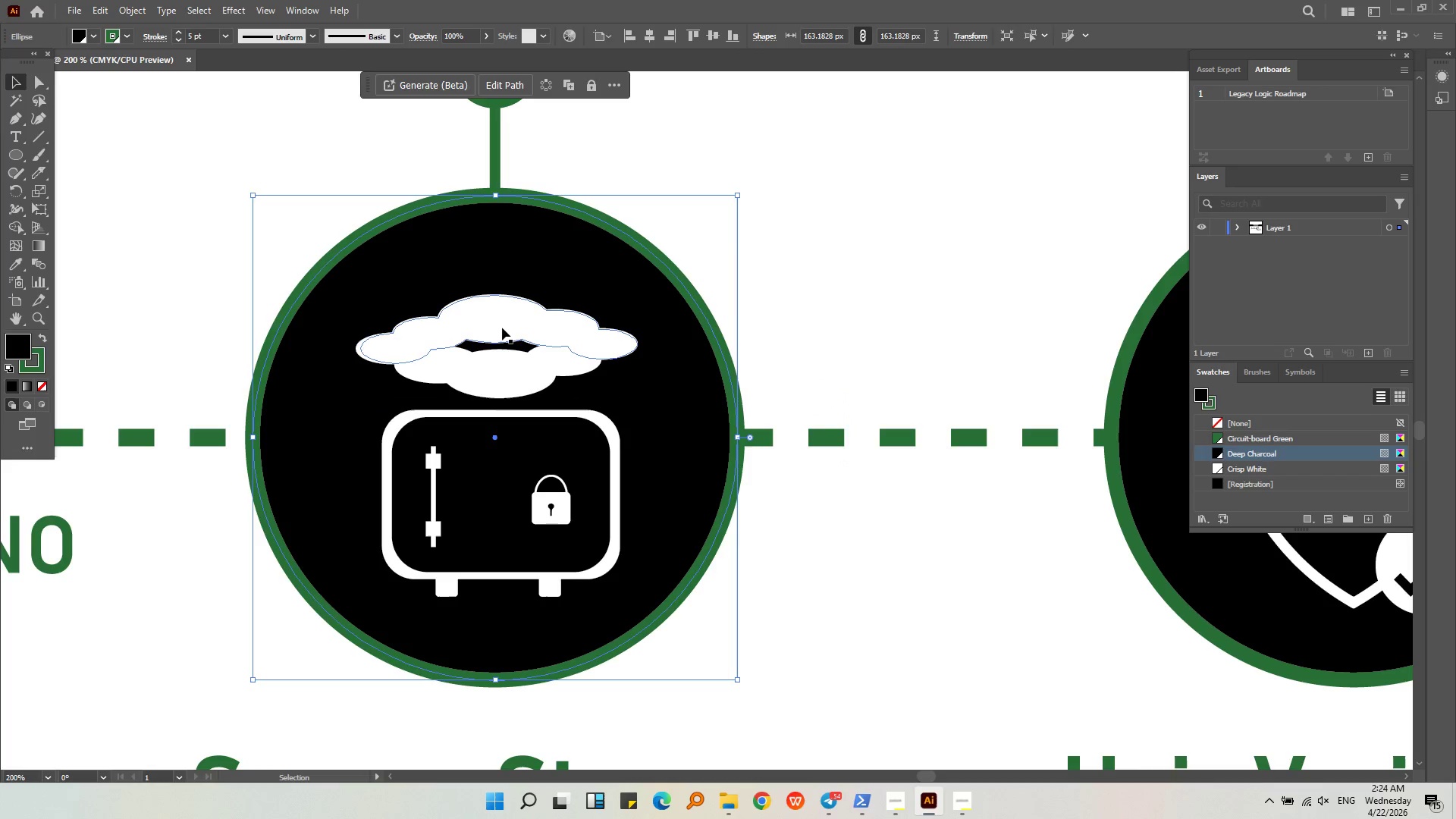 
left_click([502, 328])
 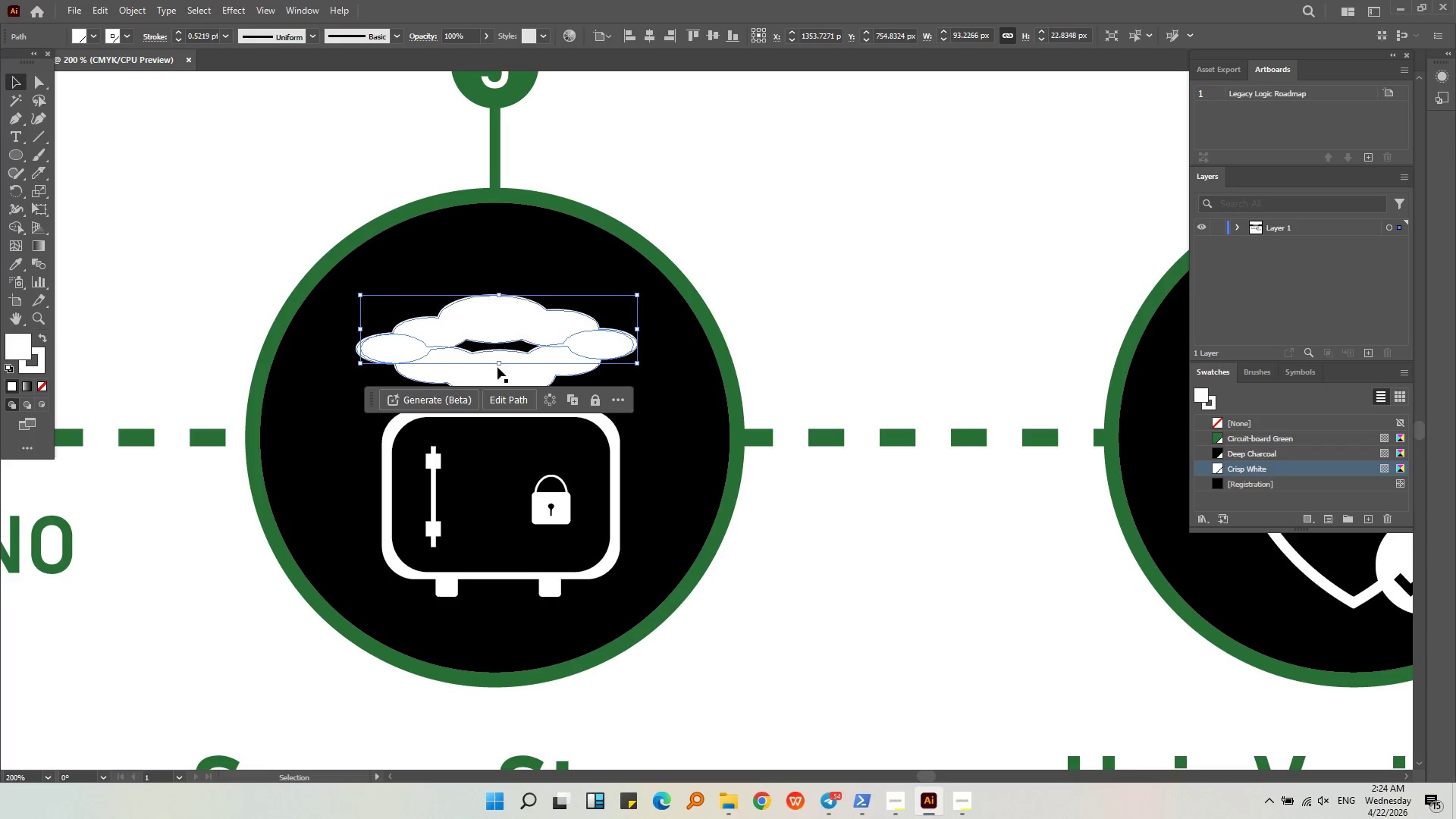 
left_click_drag(start_coordinate=[497, 363], to_coordinate=[497, 388])
 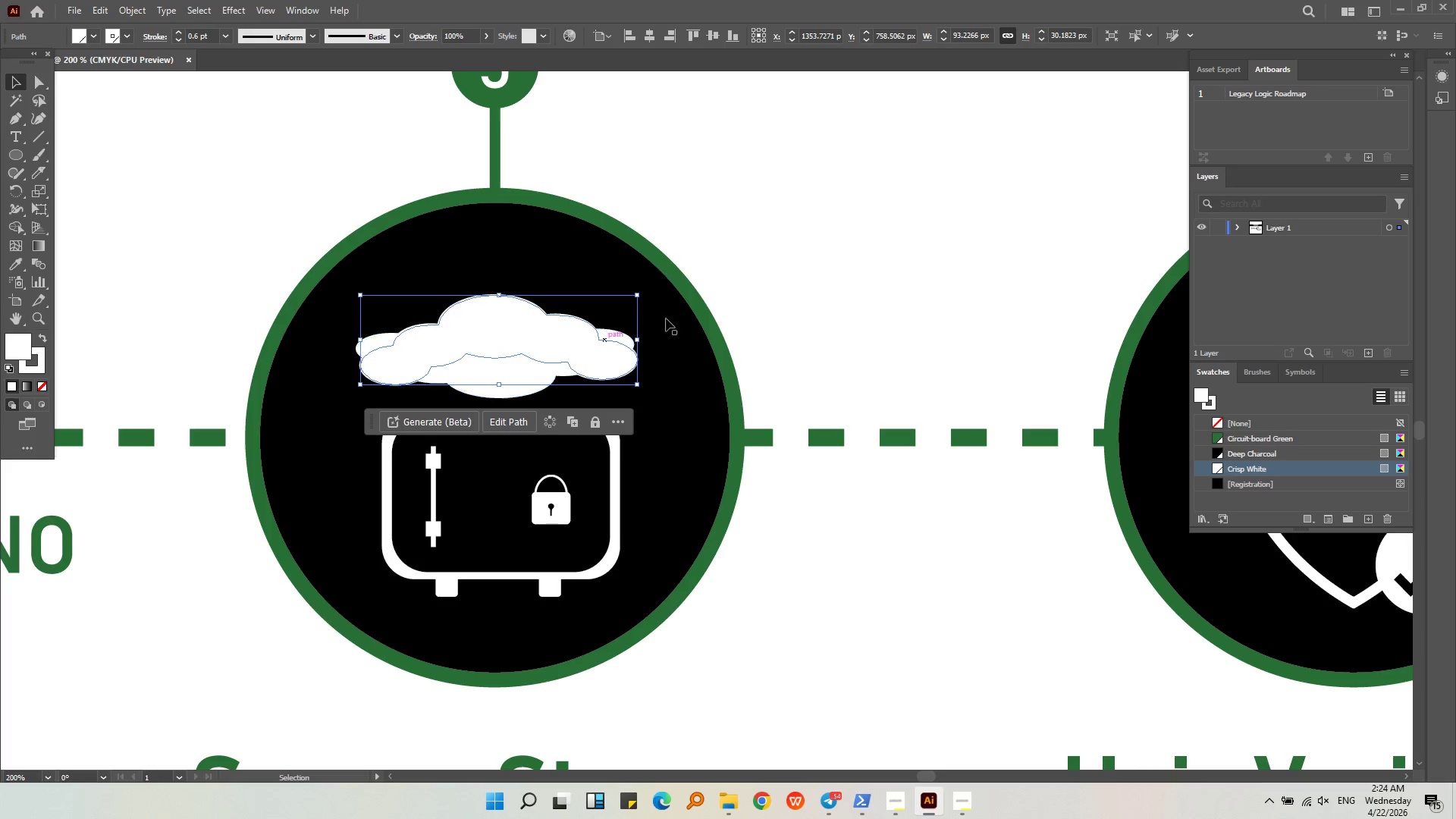 
left_click([711, 278])
 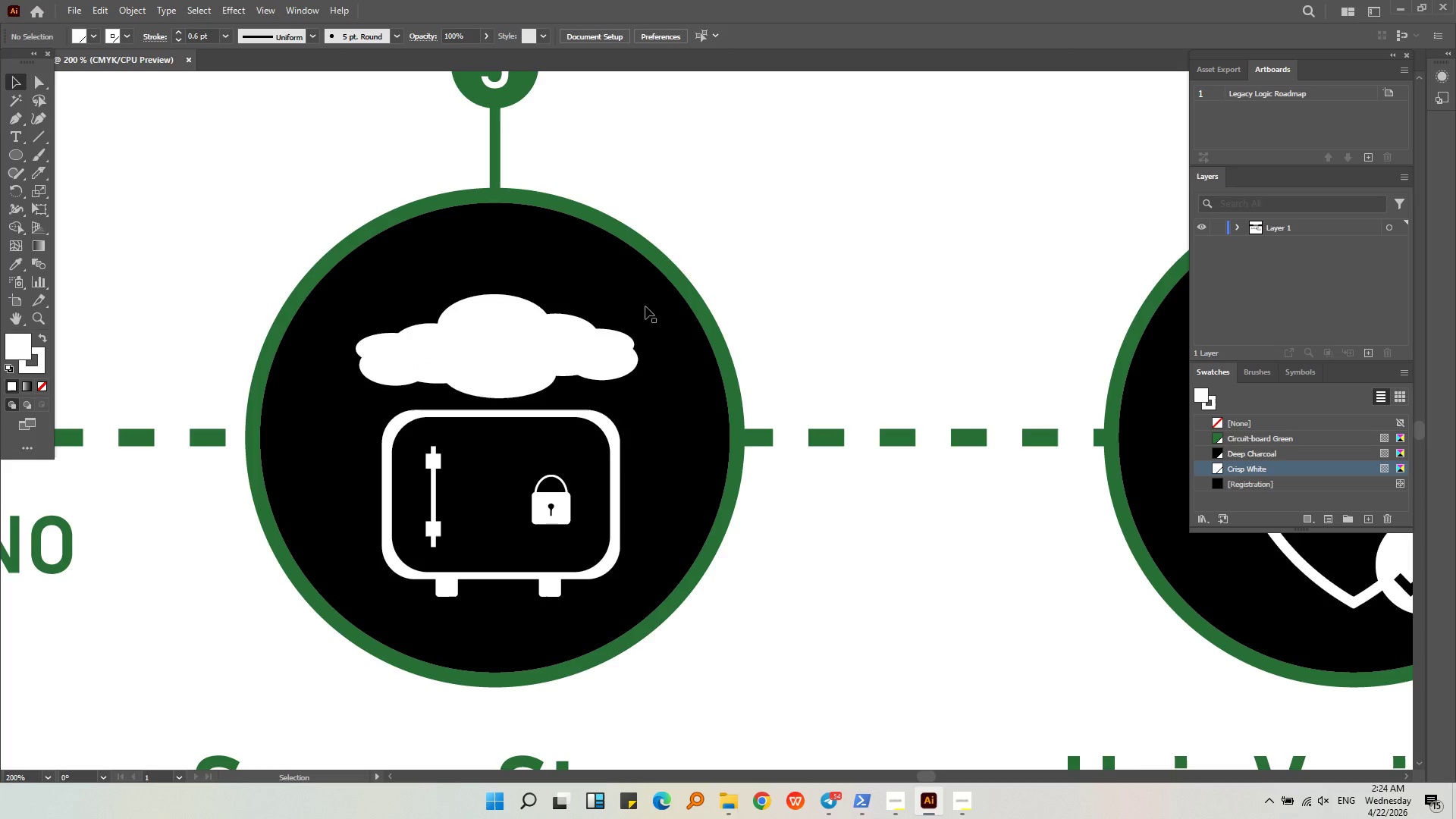 
left_click([547, 350])
 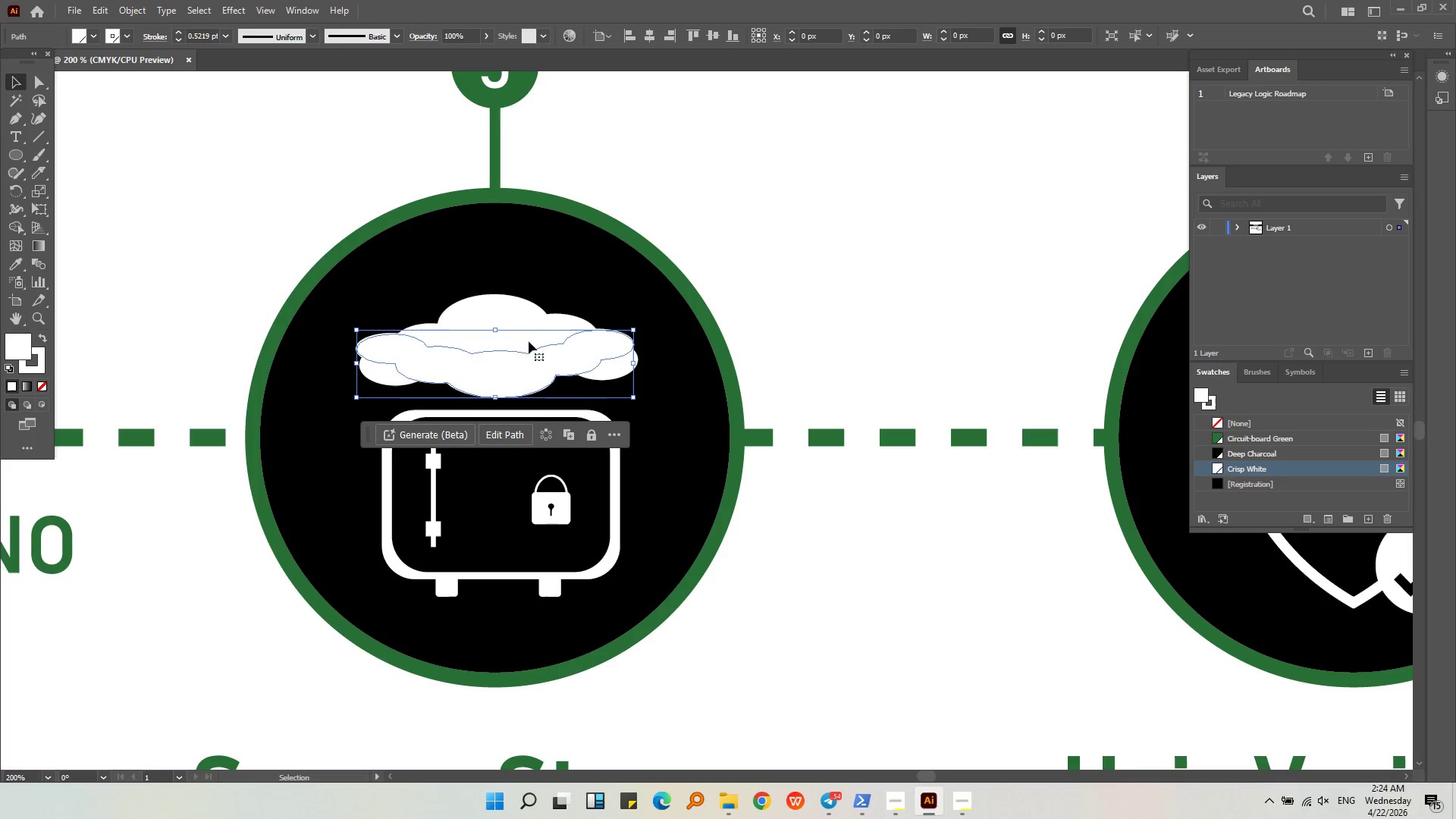 
hold_key(key=AltLeft, duration=0.38)
scroll: coordinate [507, 331], scroll_direction: up, amount: 3.0
 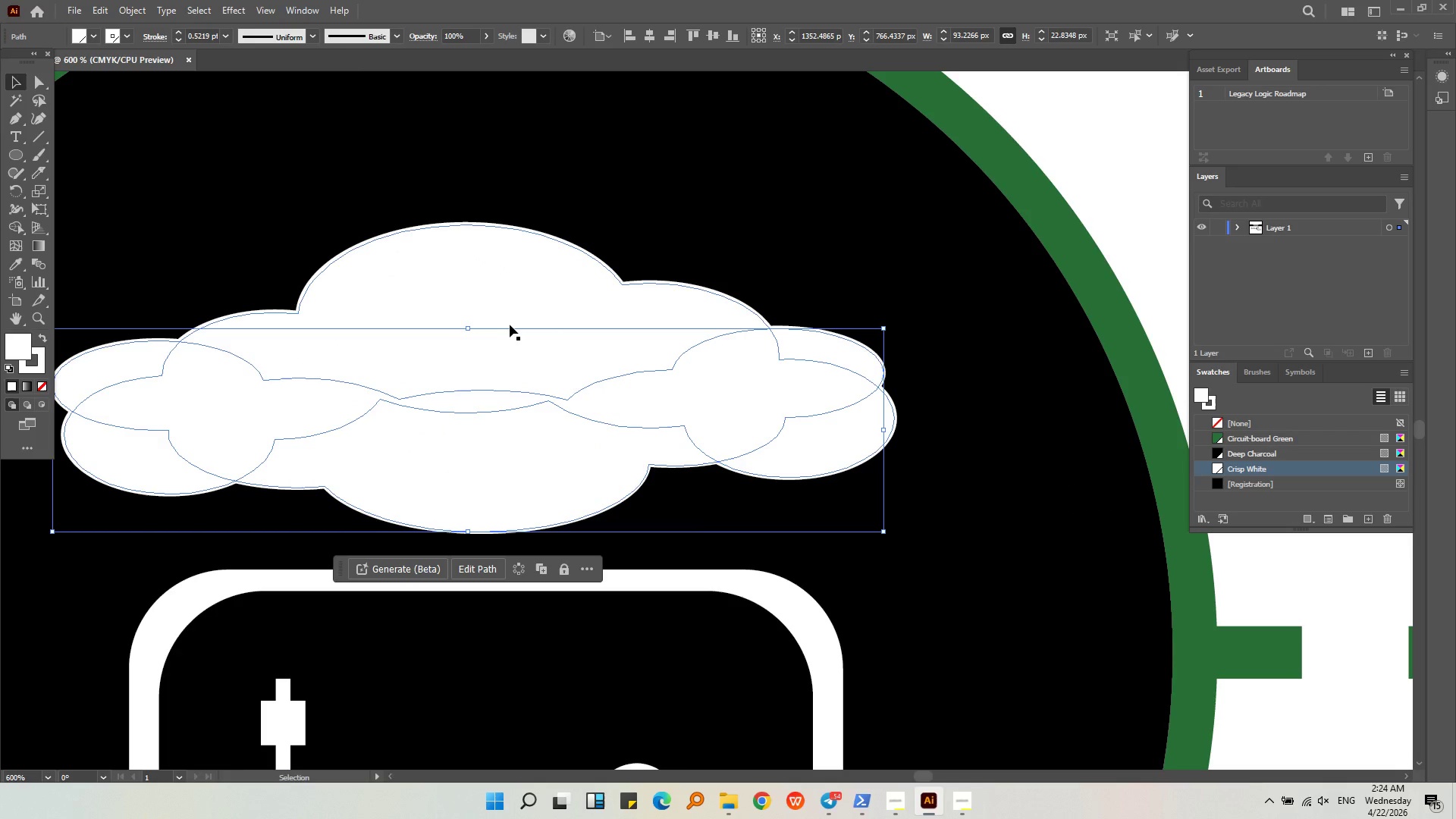 
hold_key(key=ShiftLeft, duration=0.36)
left_click([510, 325])
 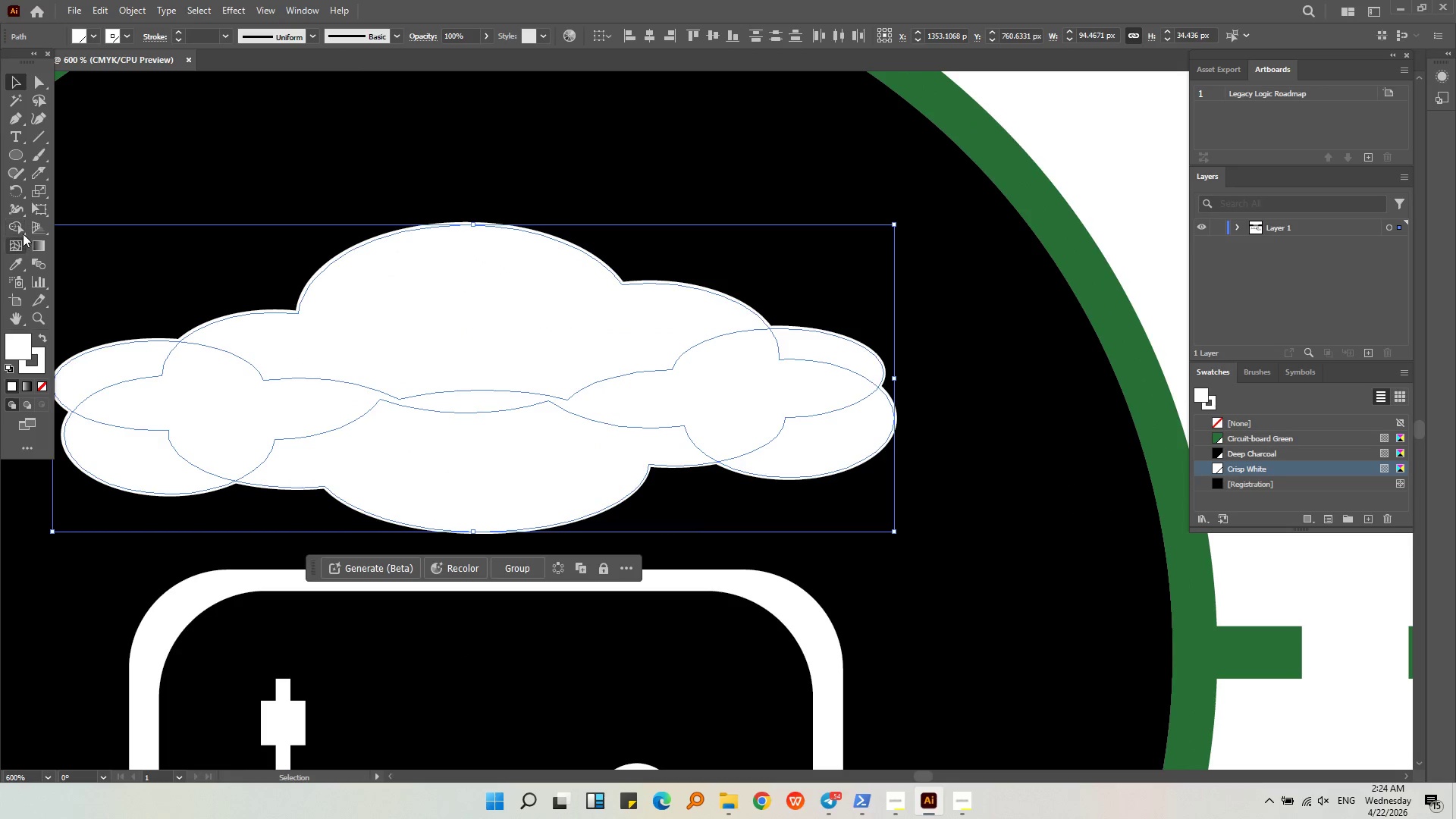 
left_click_drag(start_coordinate=[101, 367], to_coordinate=[623, 350])
 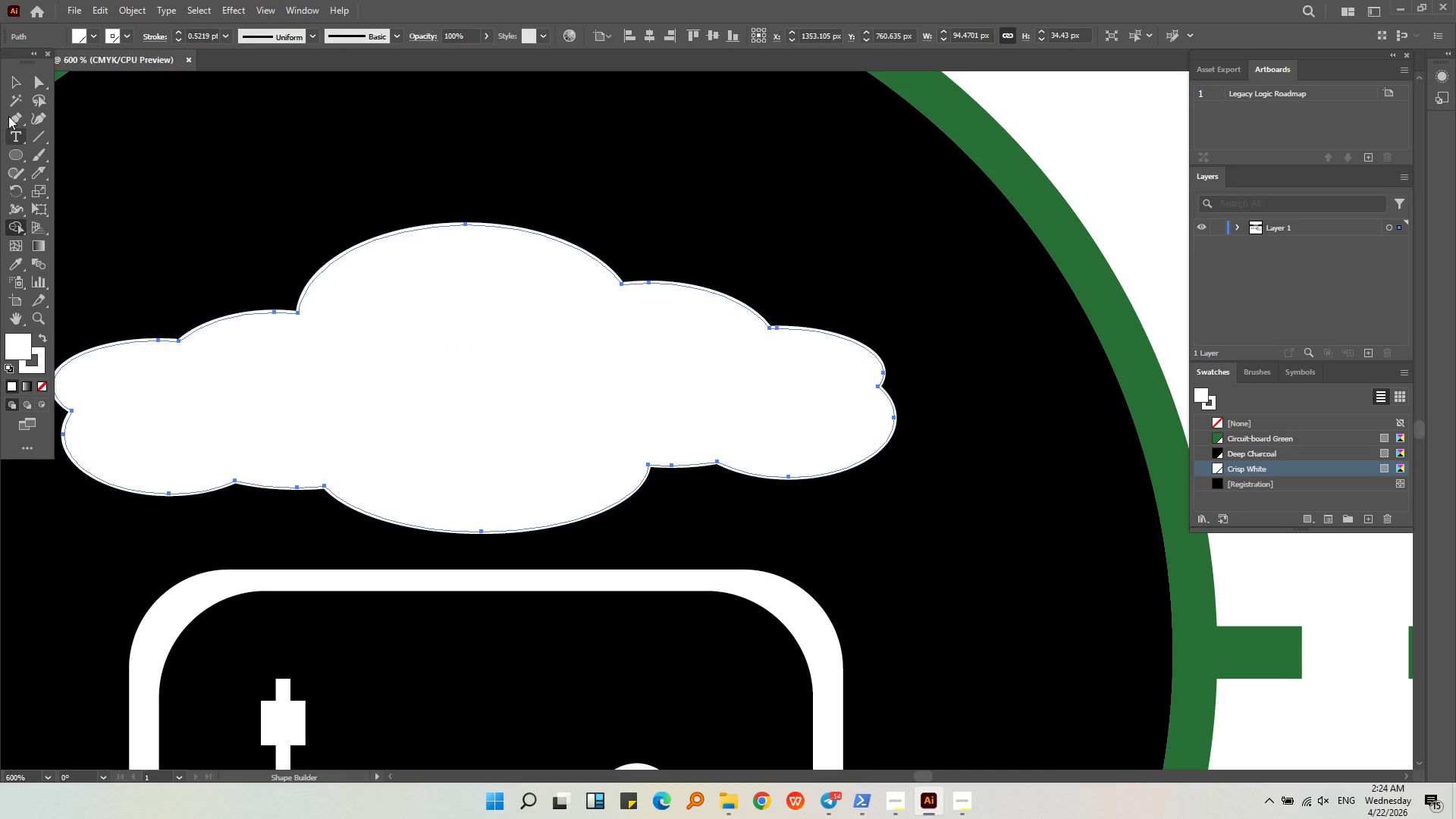 
left_click([21, 87])
 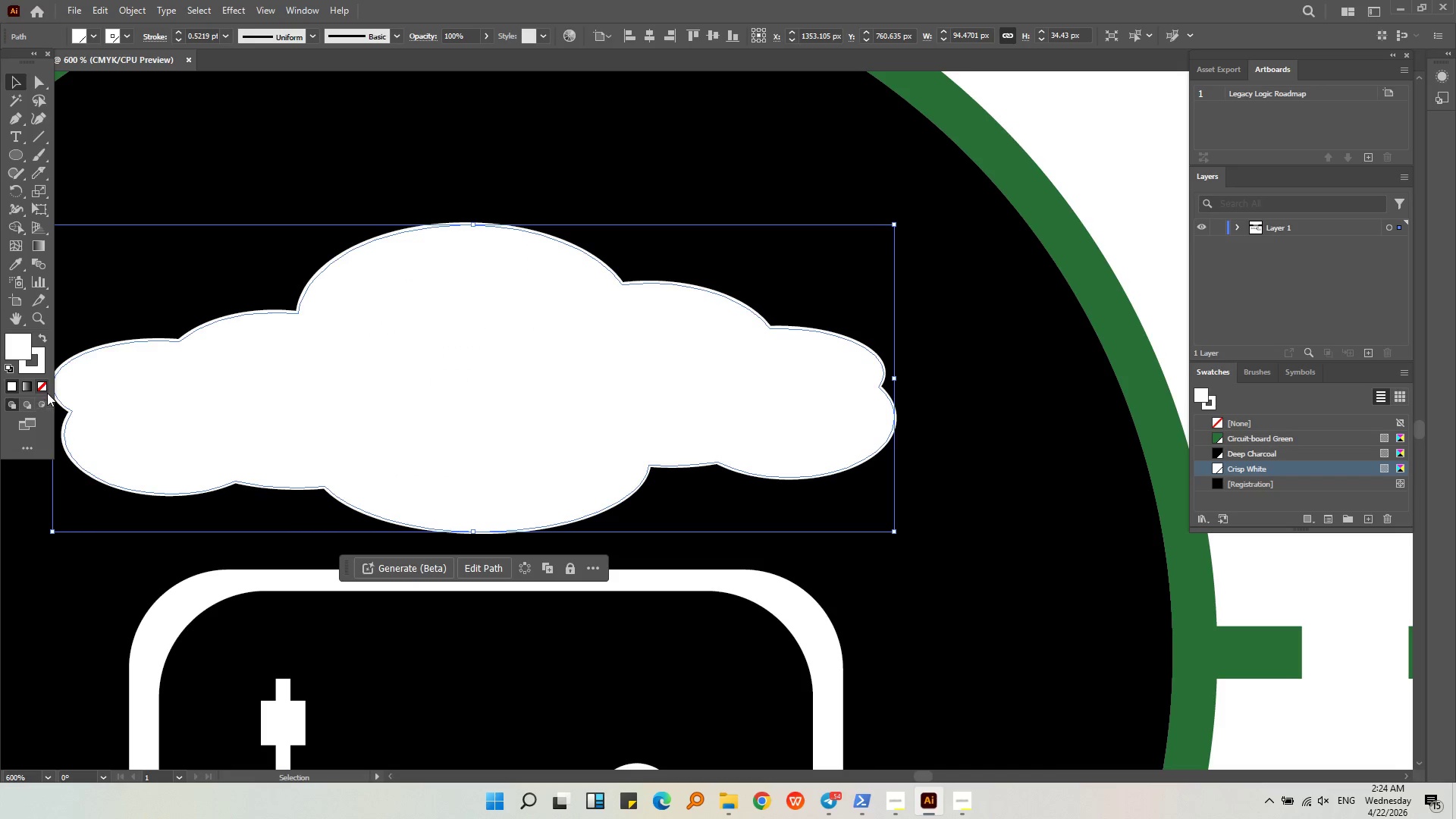 
hold_key(key=AltLeft, duration=0.53)
scroll: coordinate [457, 408], scroll_direction: down, amount: 2.0
 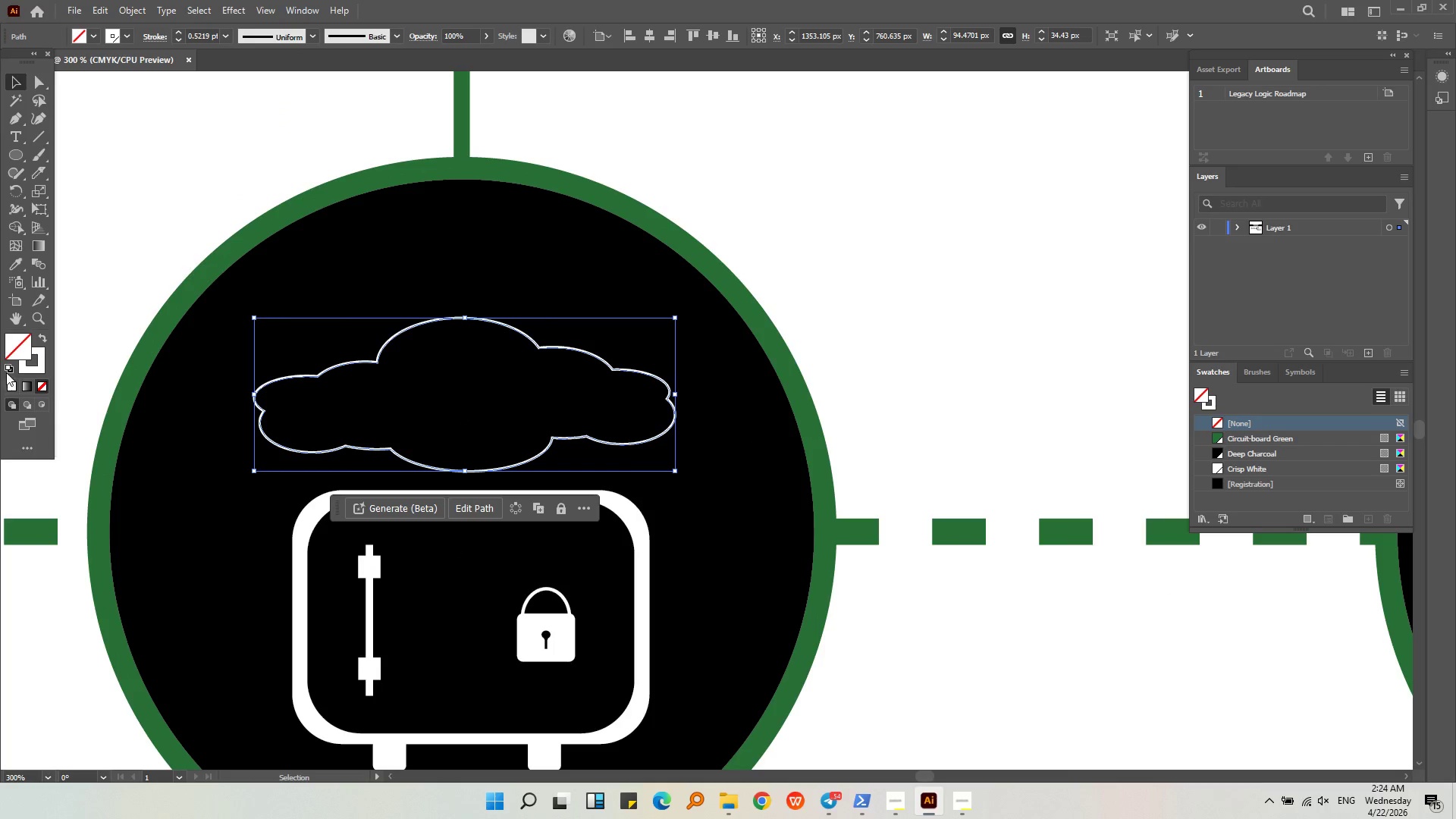 
left_click_drag(start_coordinate=[38, 372], to_coordinate=[20, 351])
 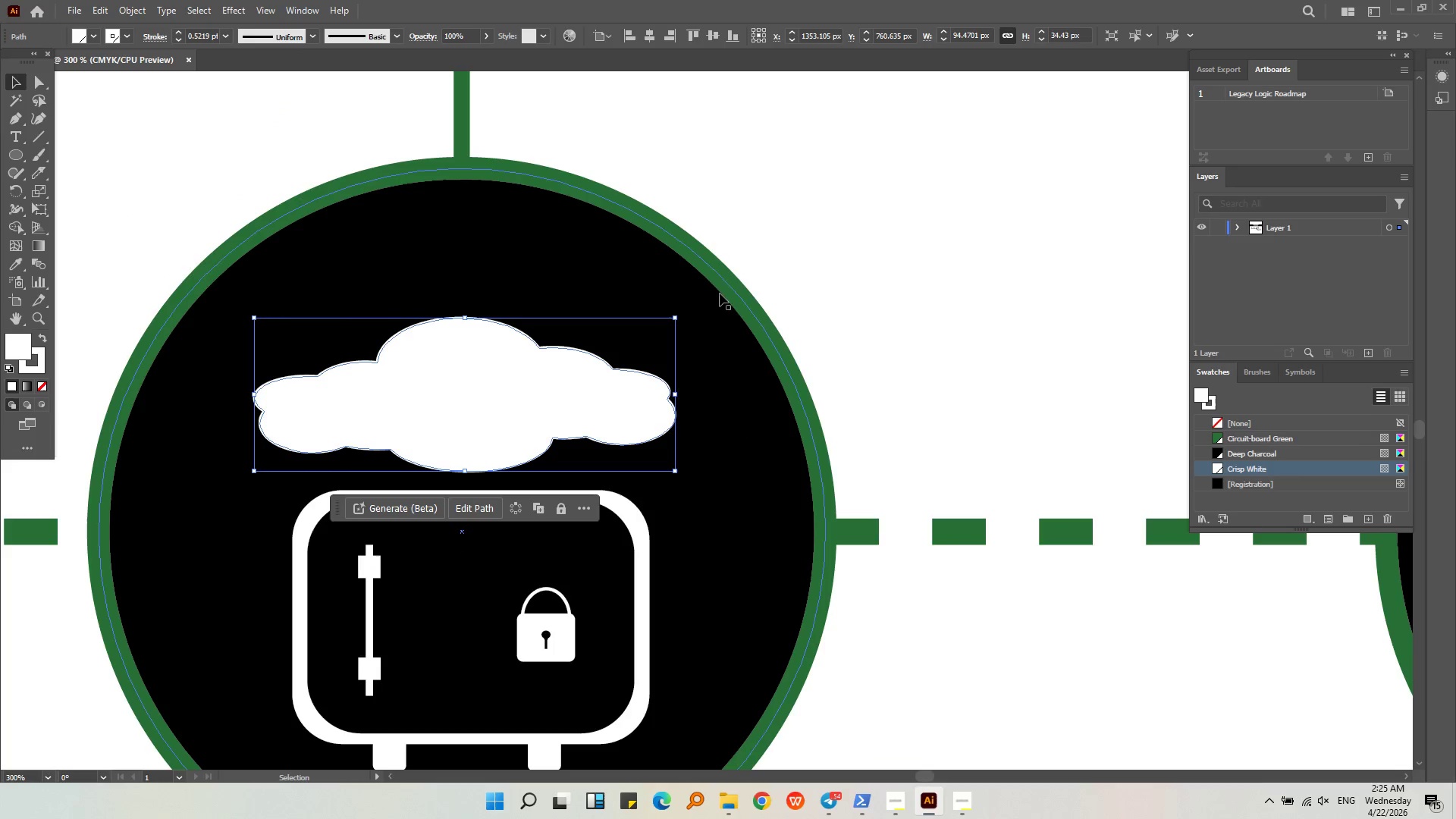 
left_click([801, 273])
 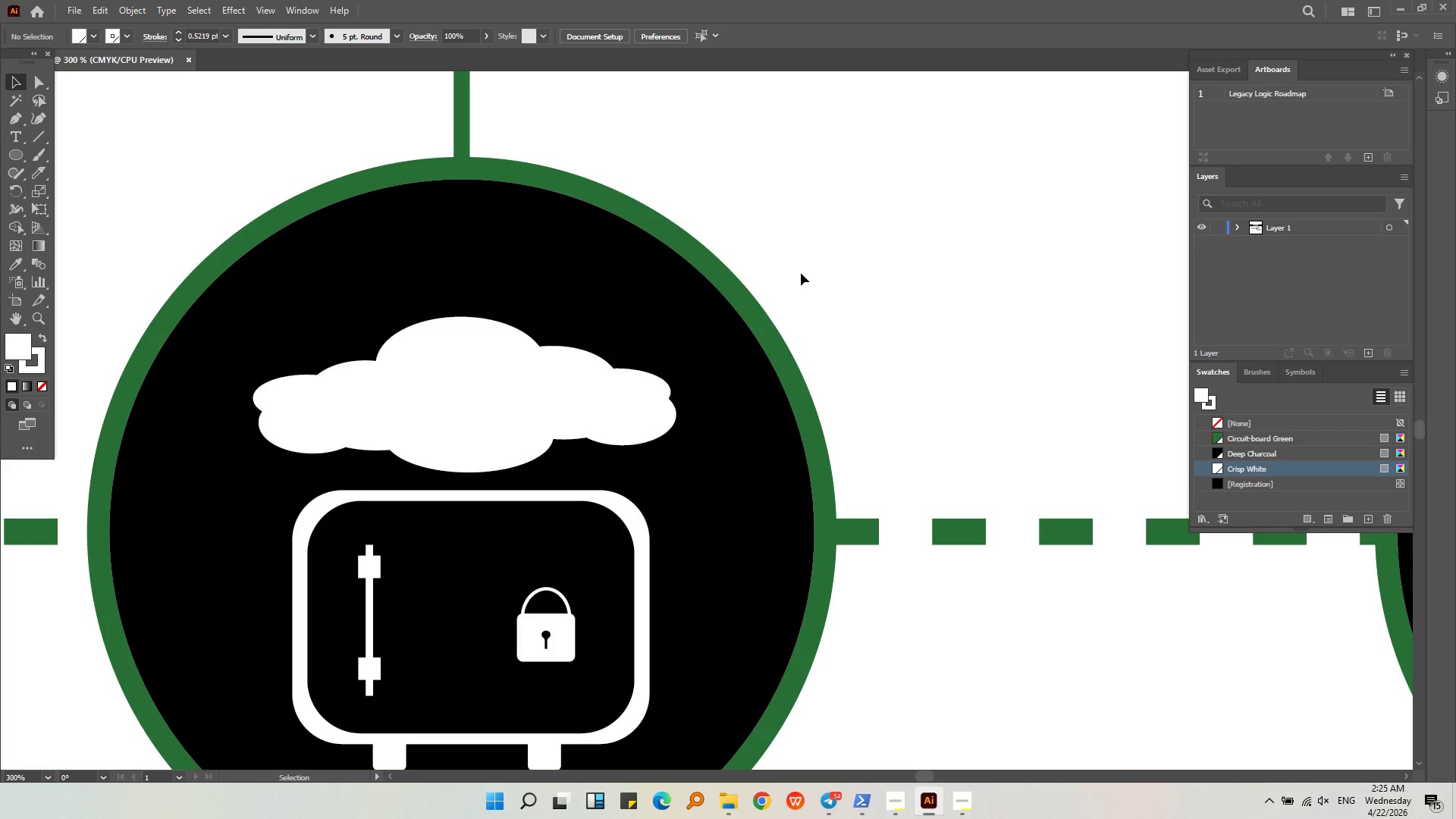 
hold_key(key=AltLeft, duration=0.31)
 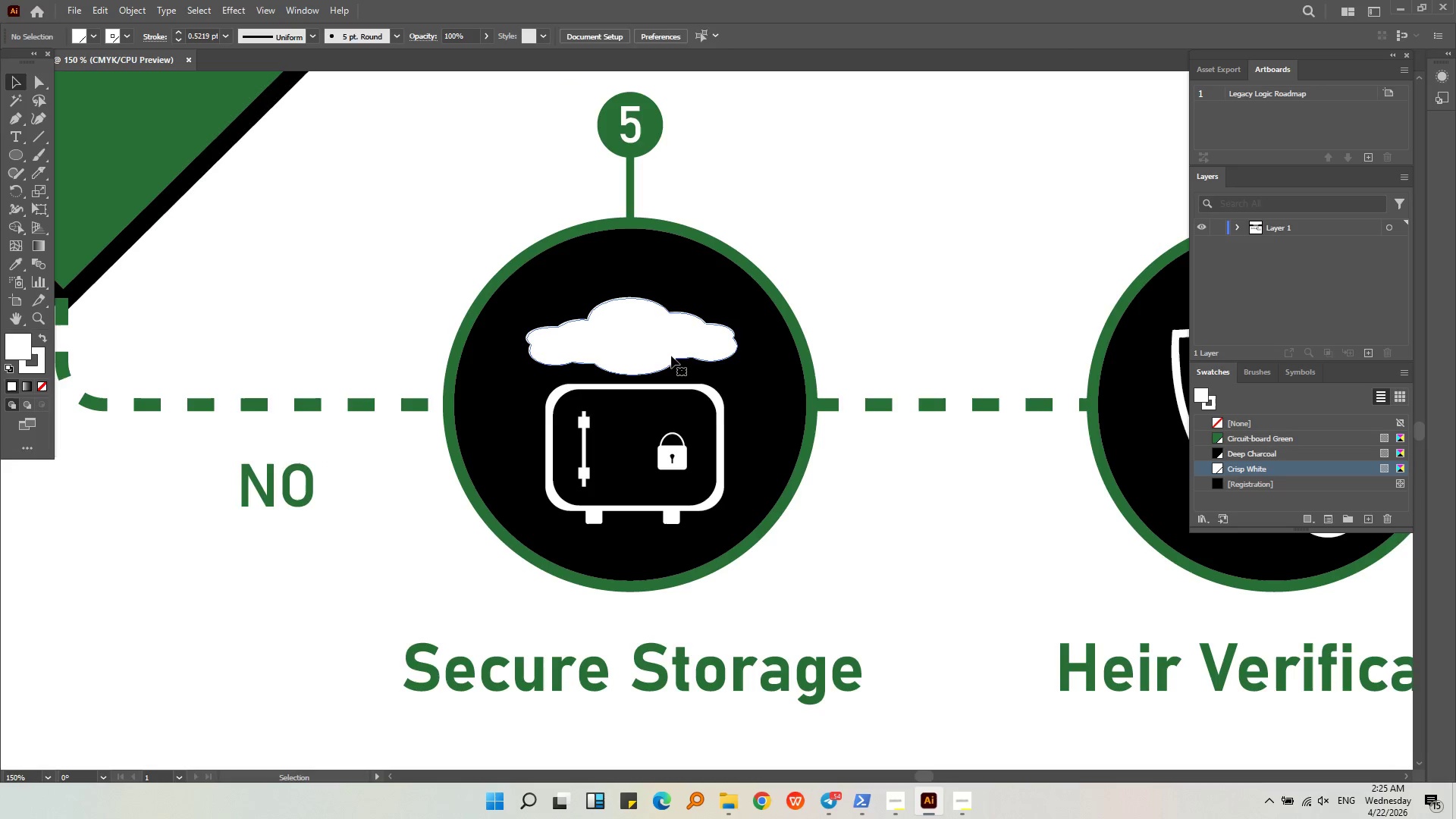 
left_click([671, 356])
 